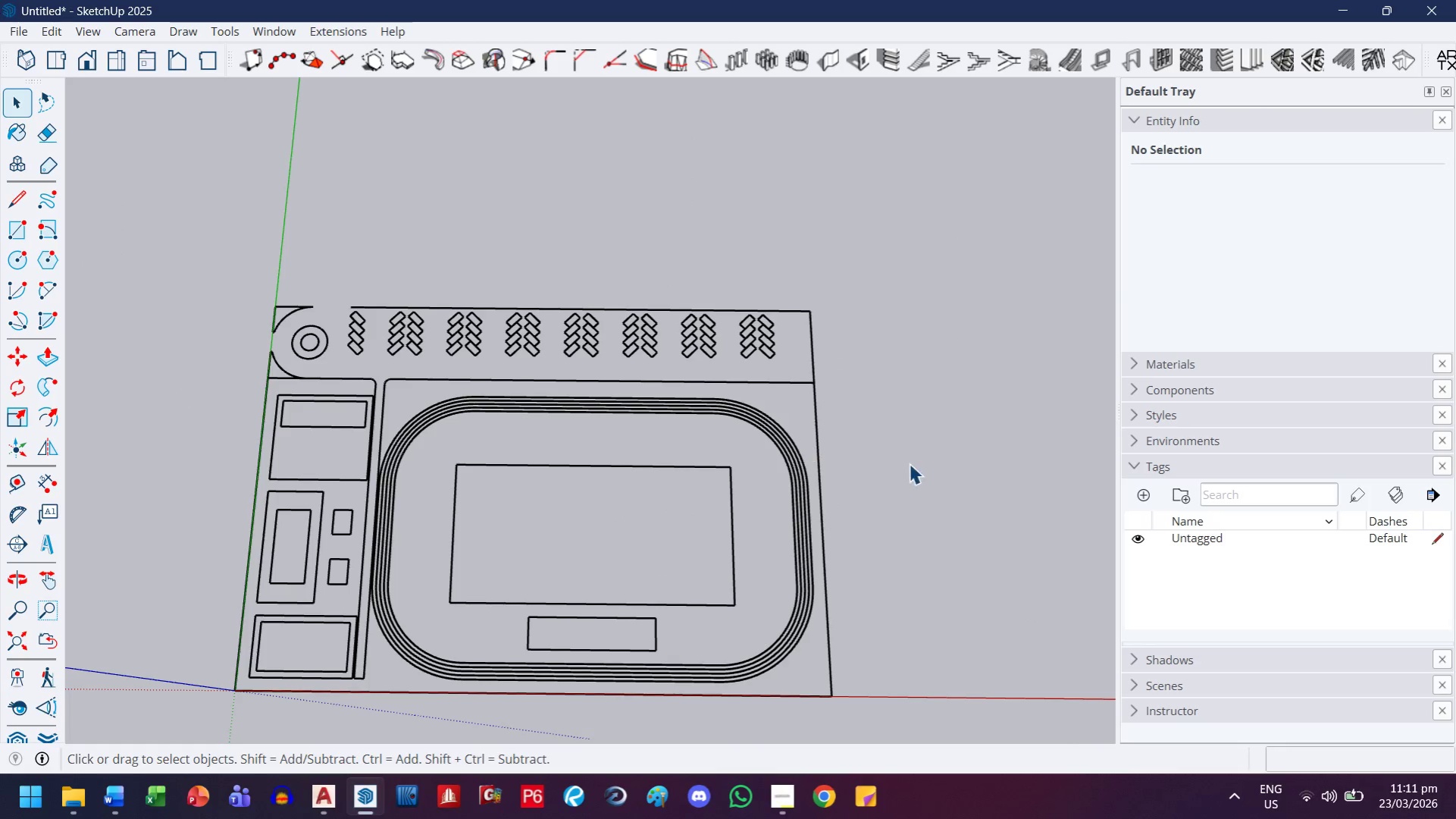 
key(Escape)
 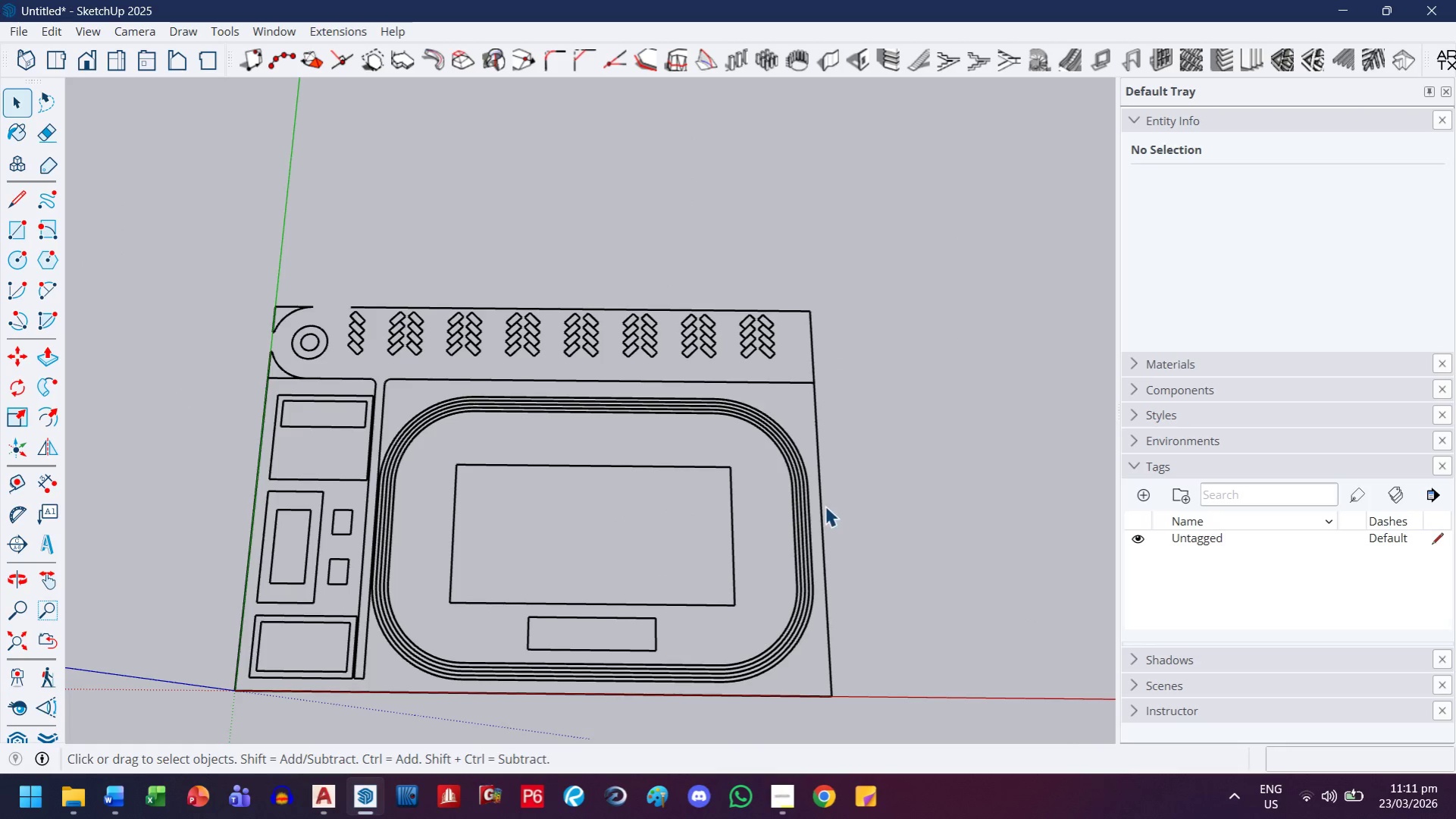 
left_click_drag(start_coordinate=[815, 506], to_coordinate=[809, 506])
 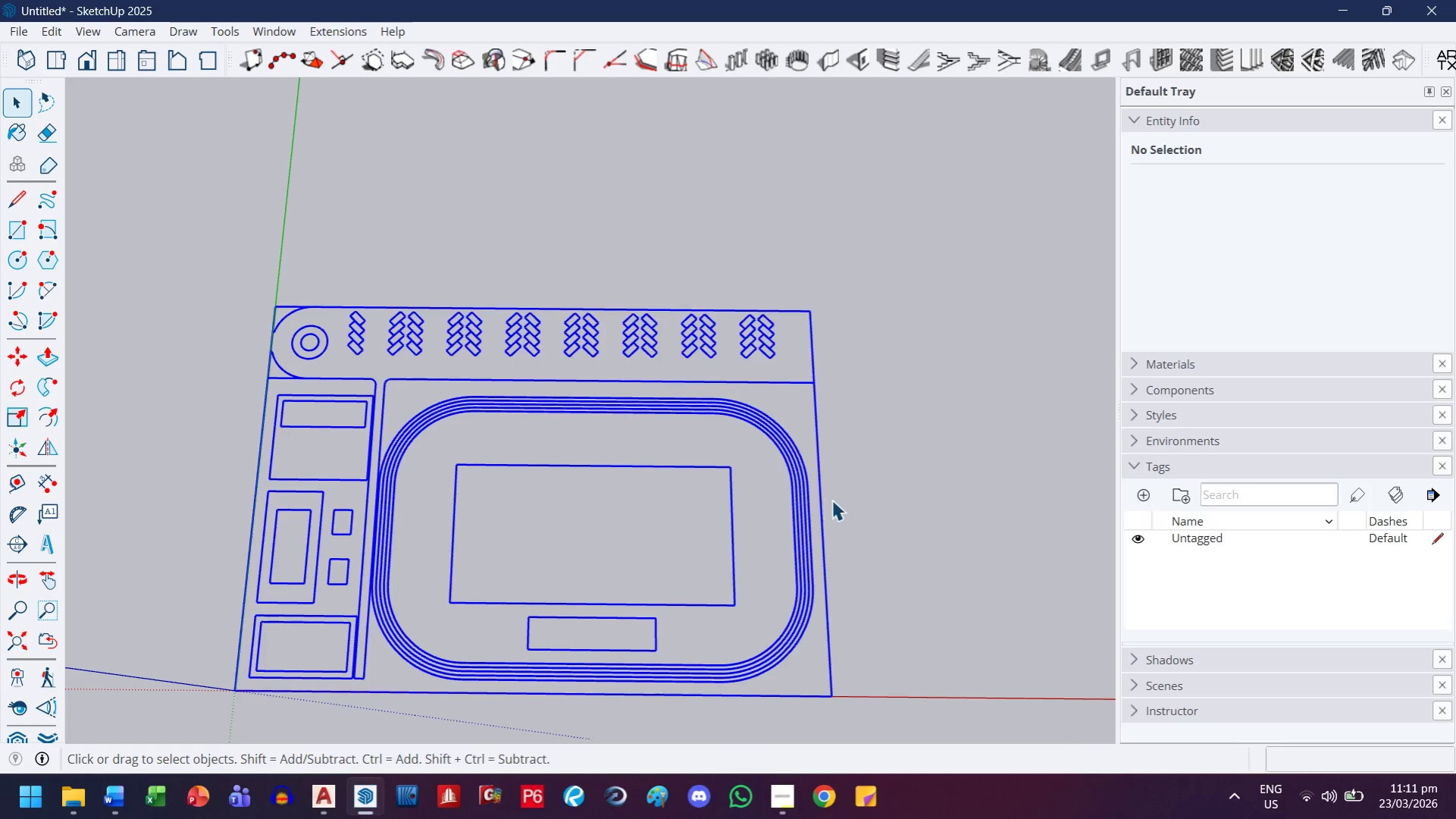 
left_click([860, 498])
 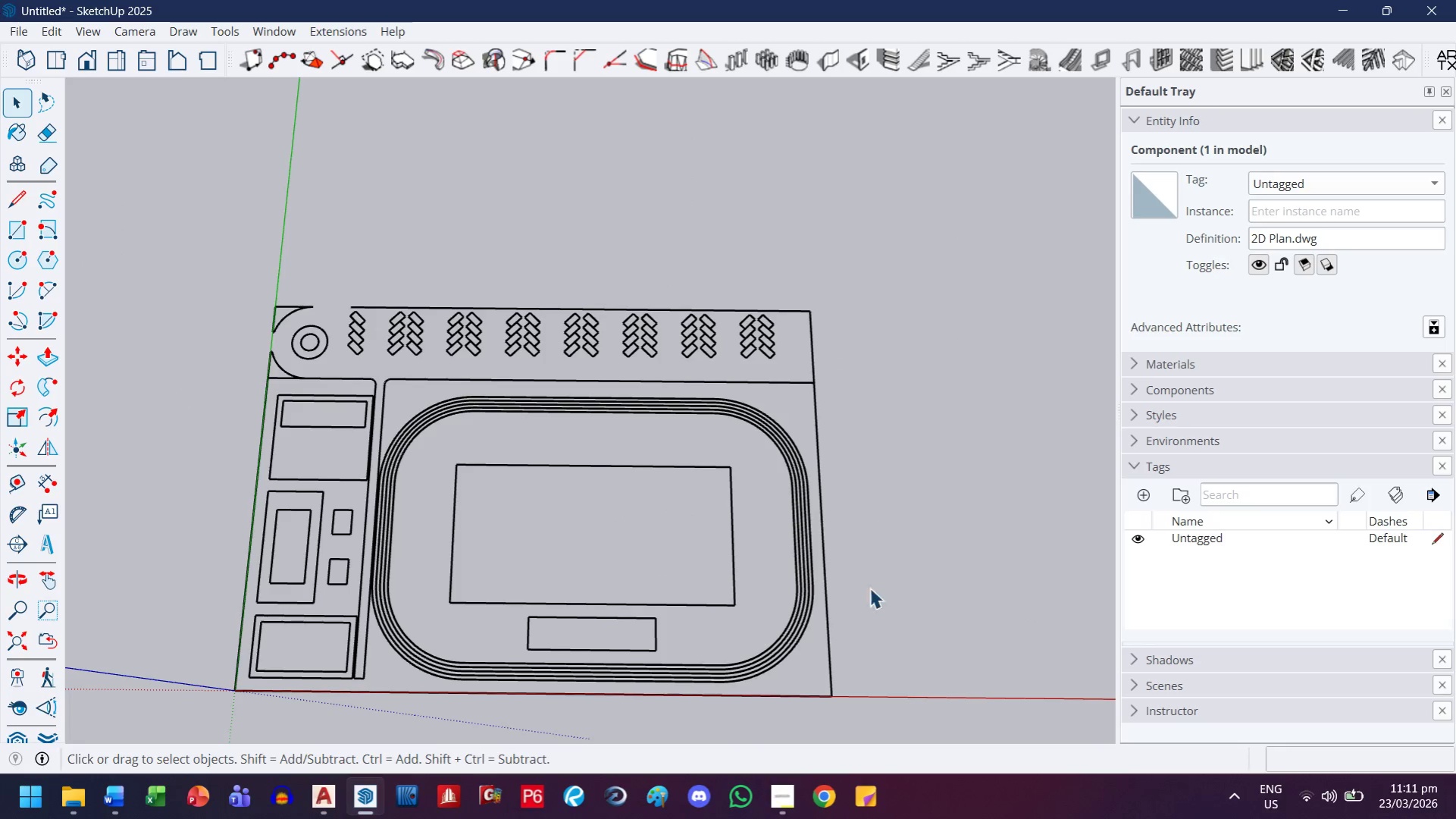 
key(Control+V)
 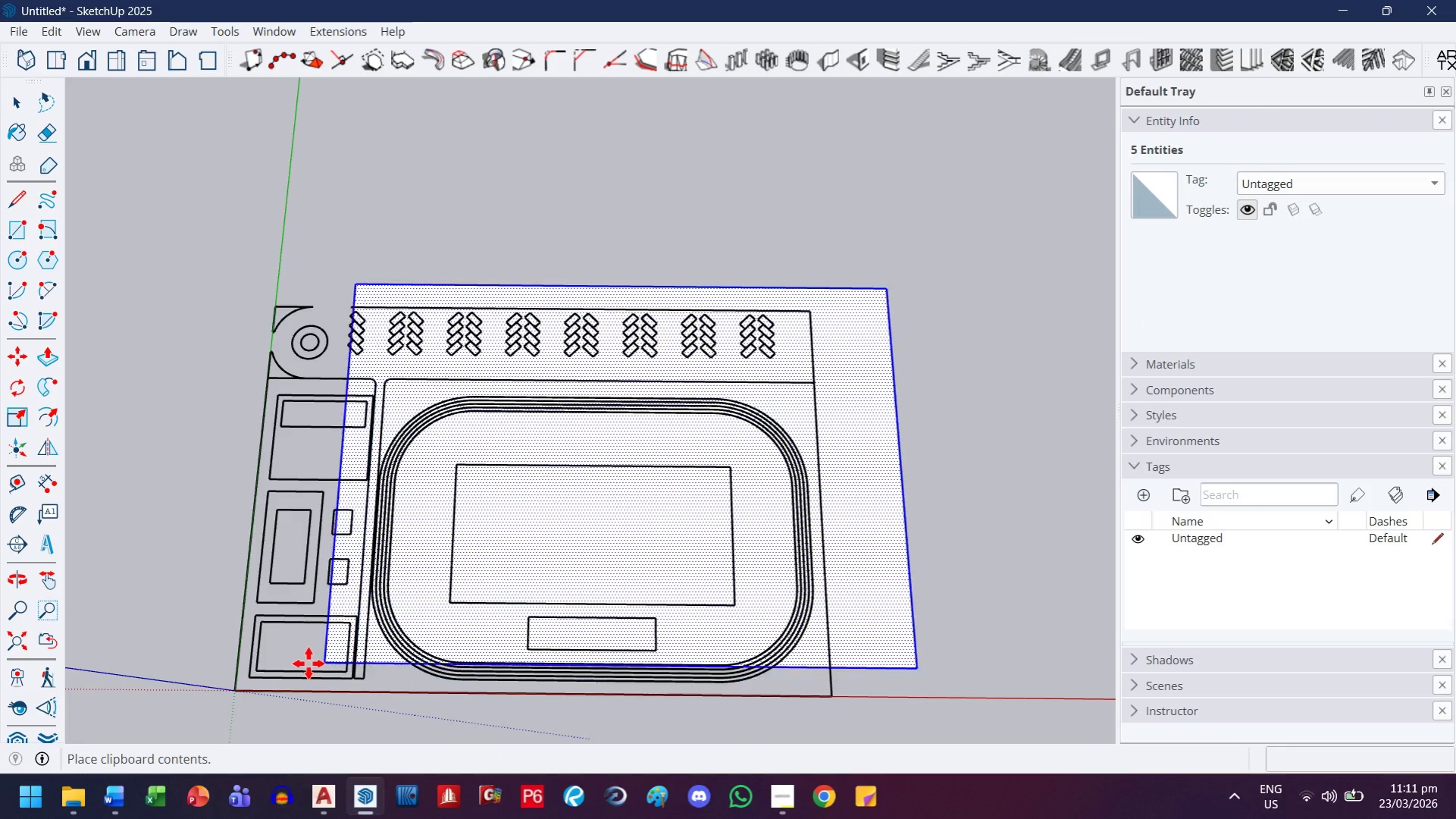 
scroll: coordinate [250, 676], scroll_direction: up, amount: 3.0
 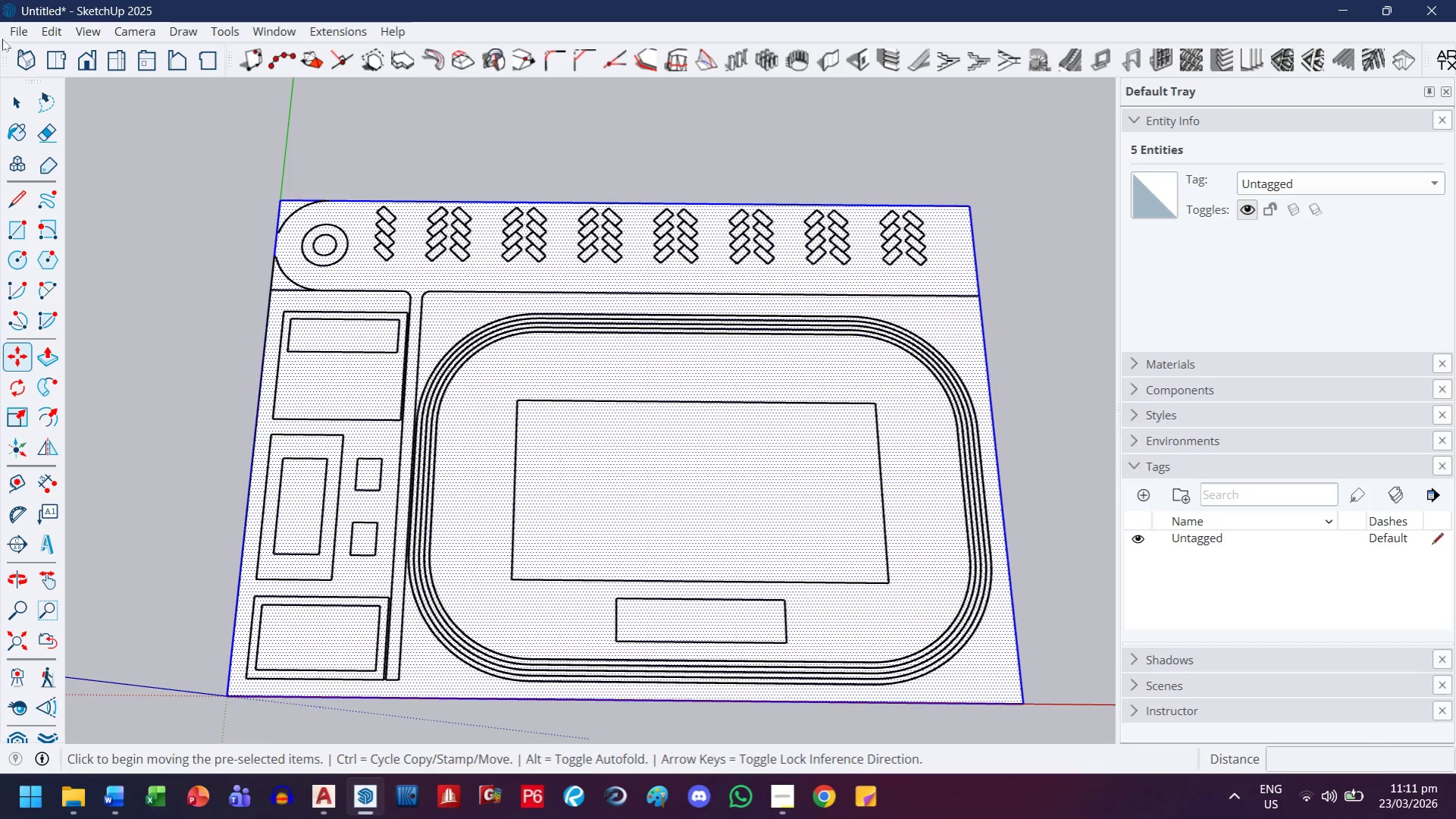 
left_click([12, 105])
 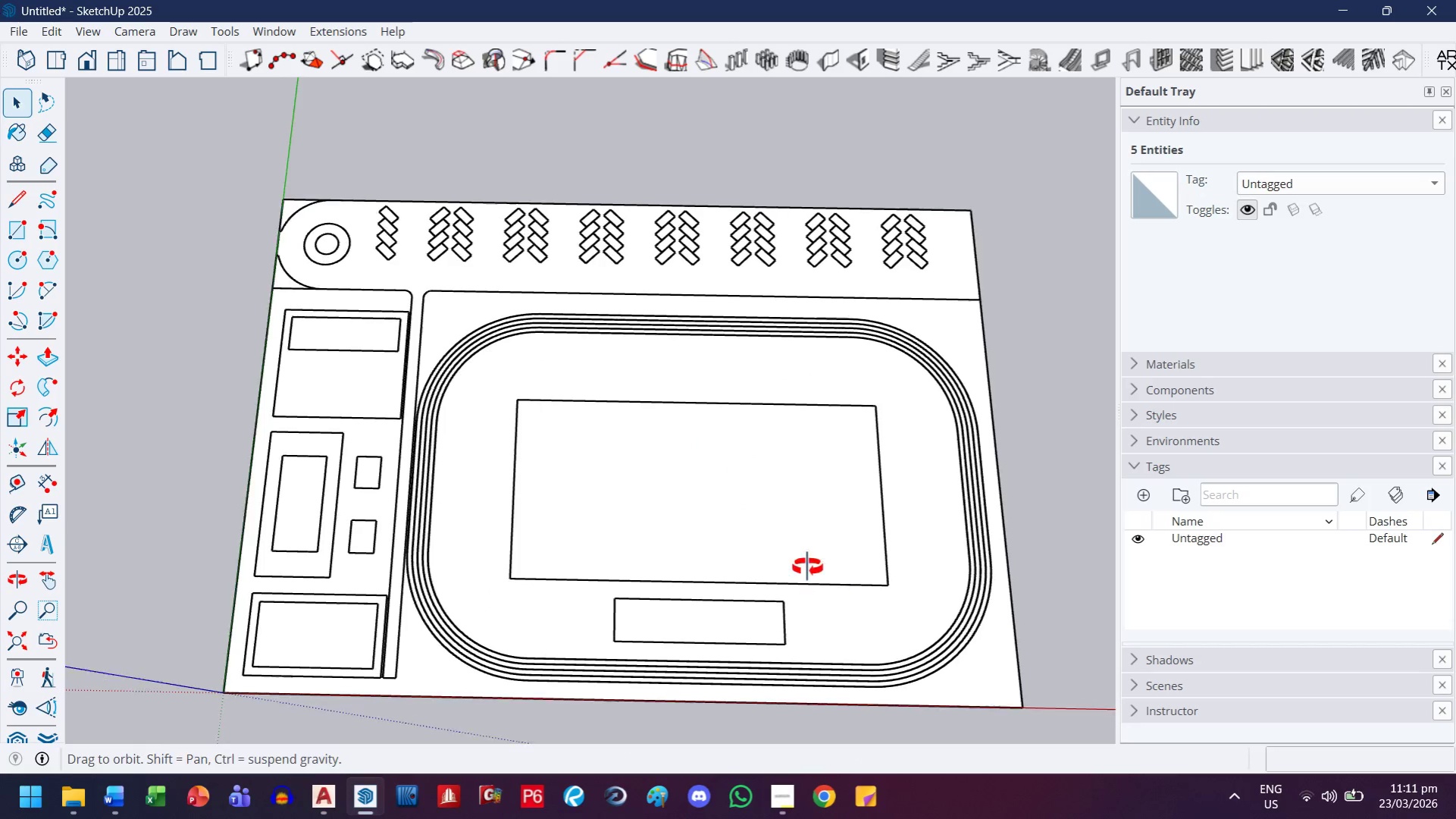 
scroll: coordinate [725, 431], scroll_direction: down, amount: 1.0
 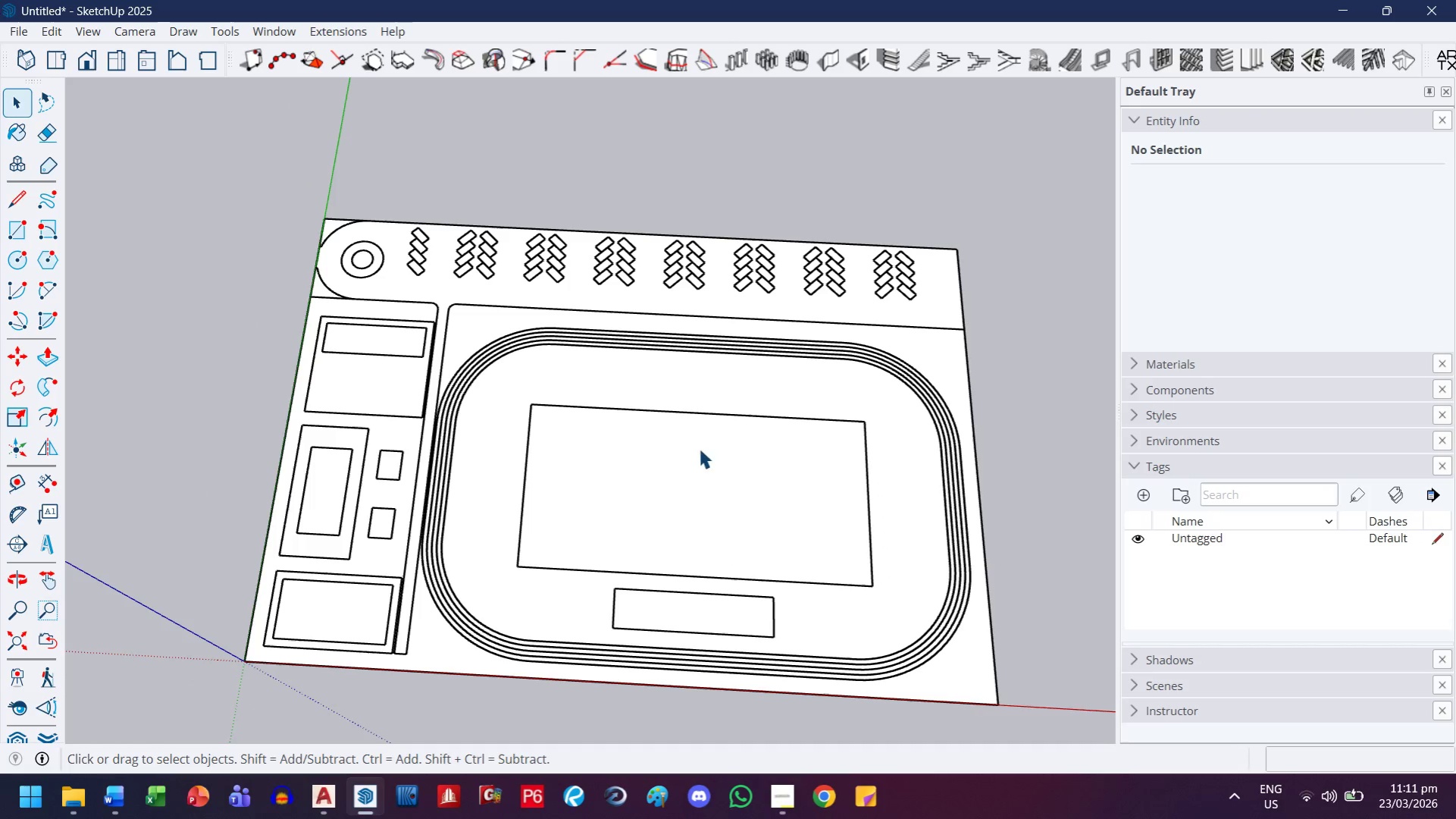 
left_click([697, 473])
 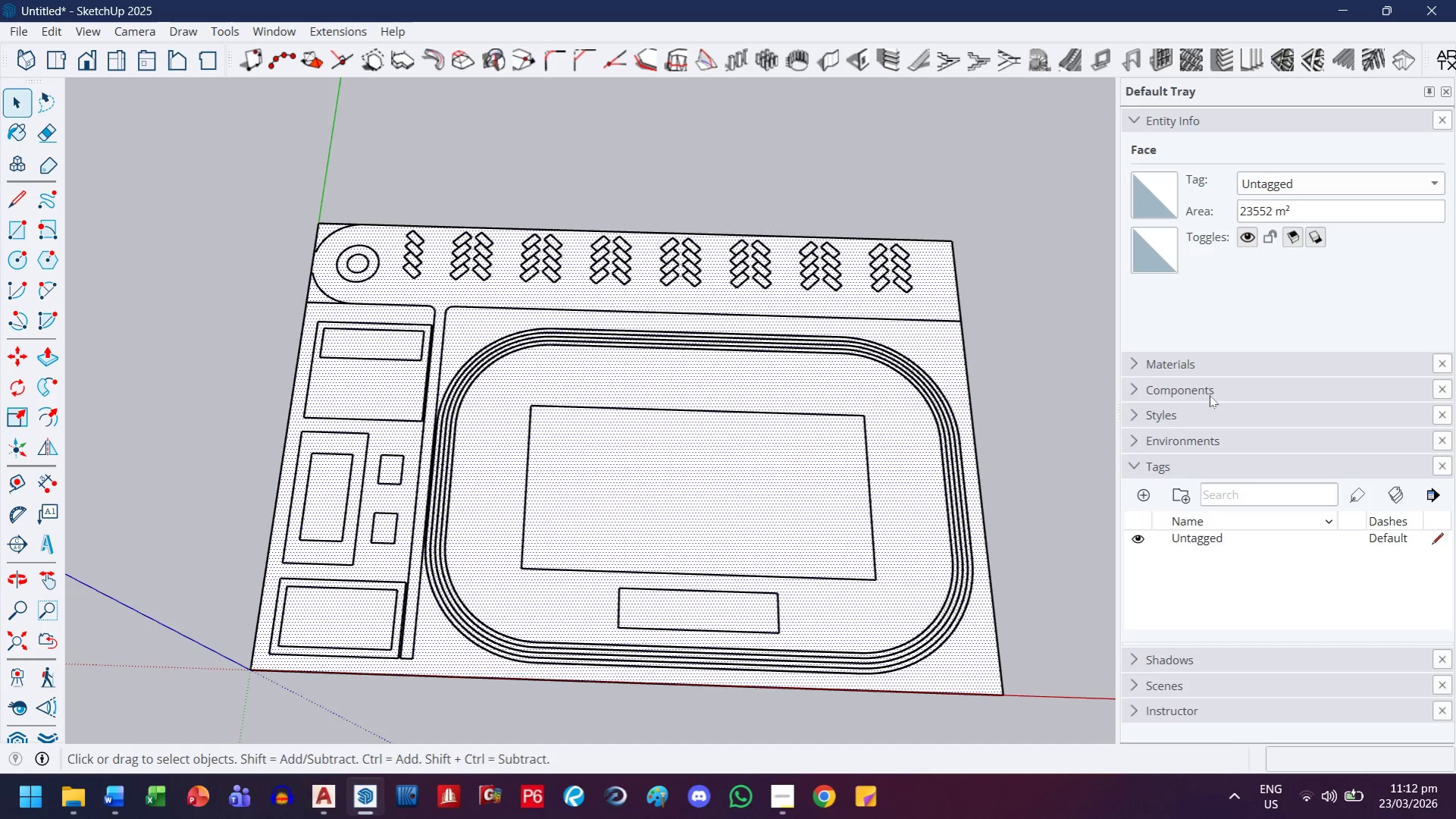 
left_click([1236, 366])
 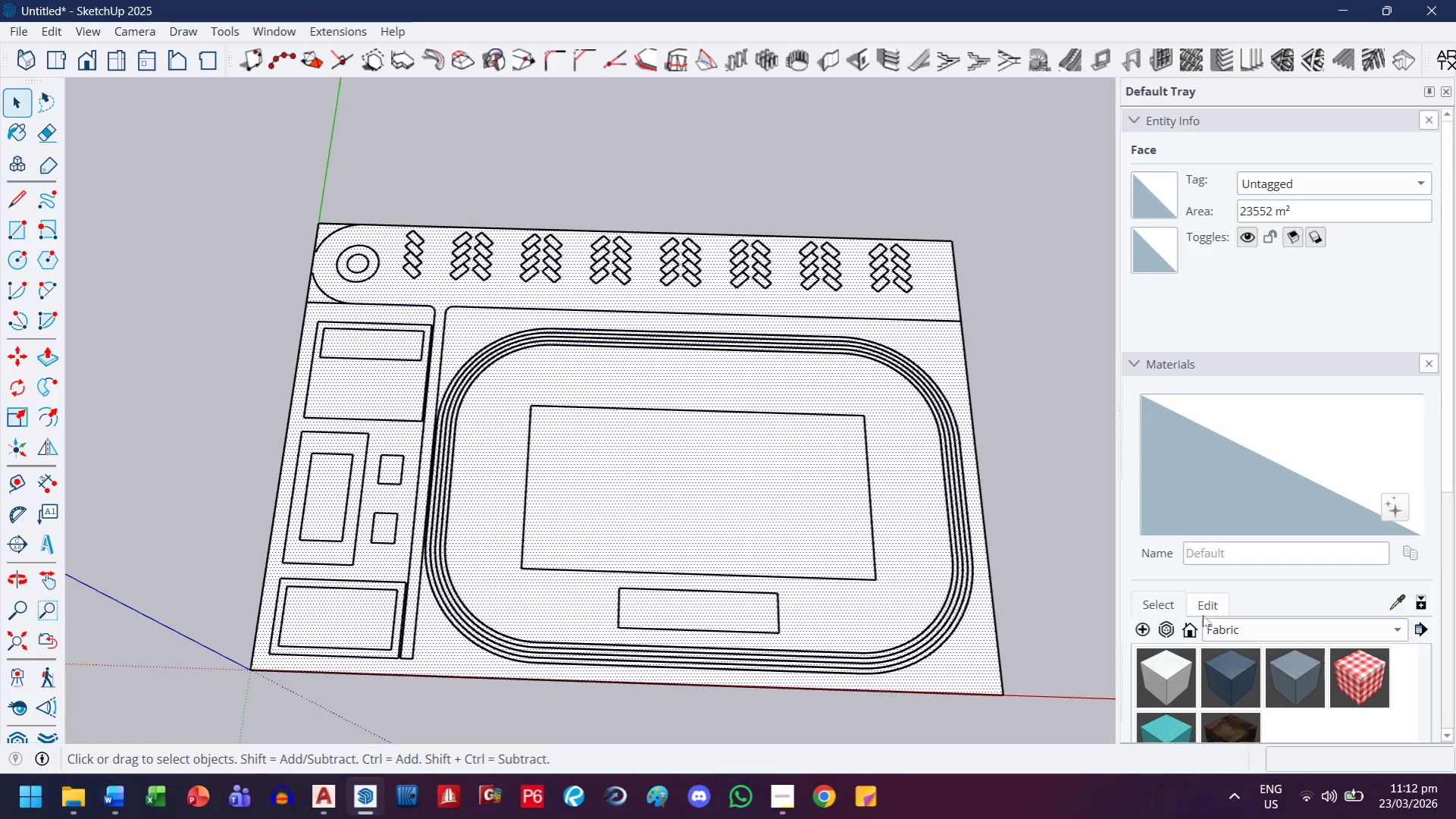 
scroll: coordinate [1226, 625], scroll_direction: down, amount: 3.0
 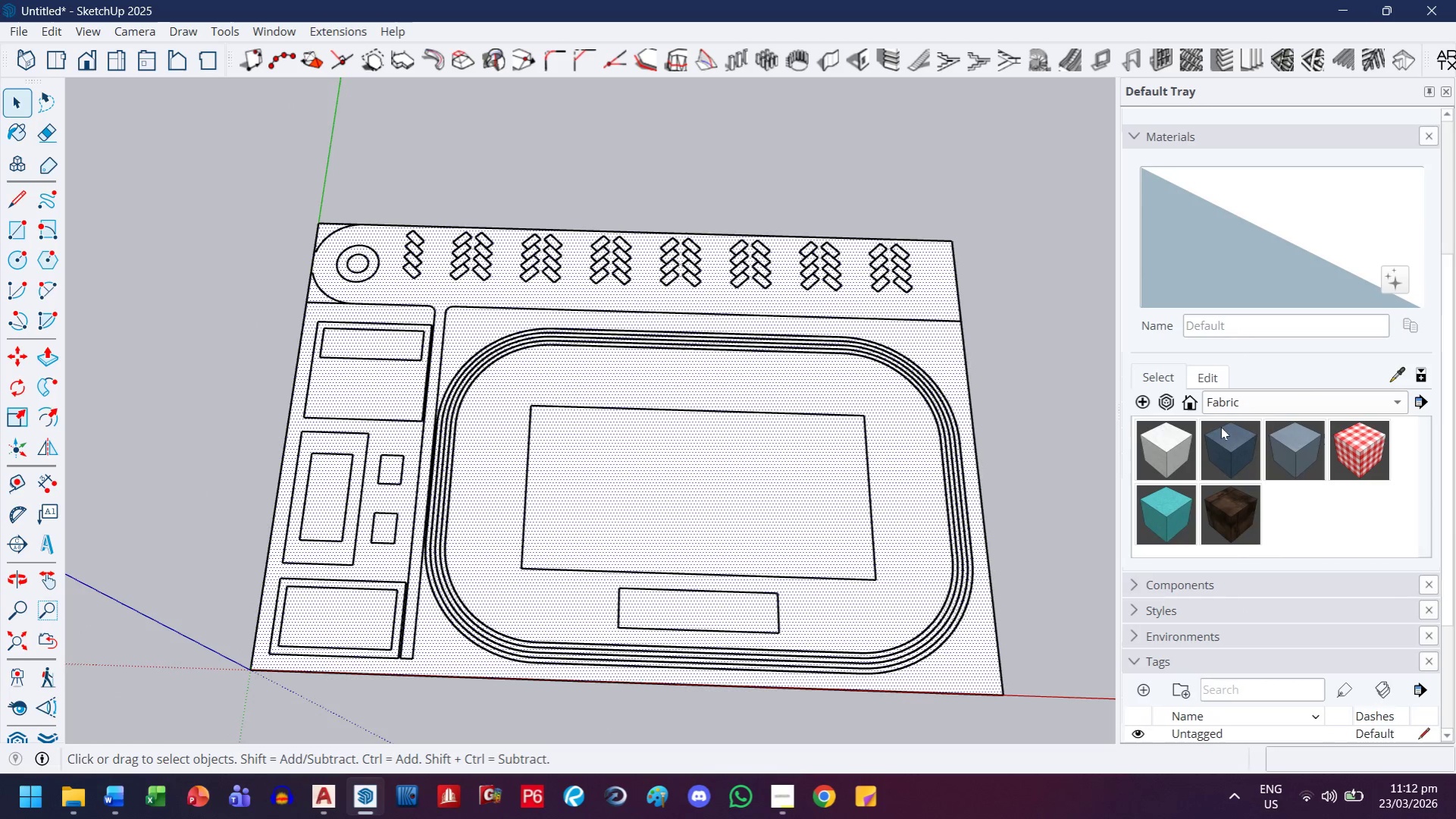 
left_click([1269, 410])
 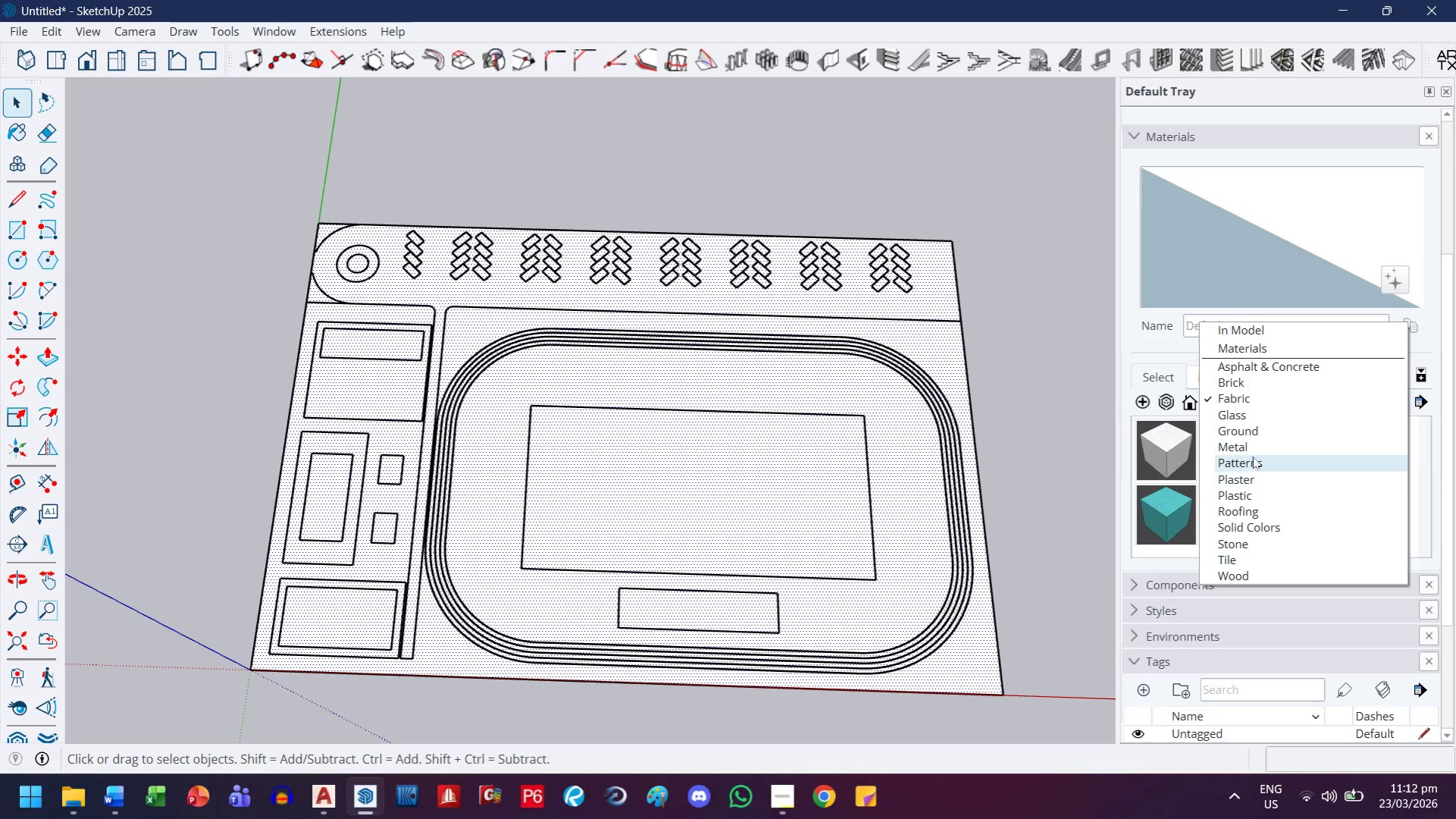 
scroll: coordinate [1260, 434], scroll_direction: down, amount: 1.0
 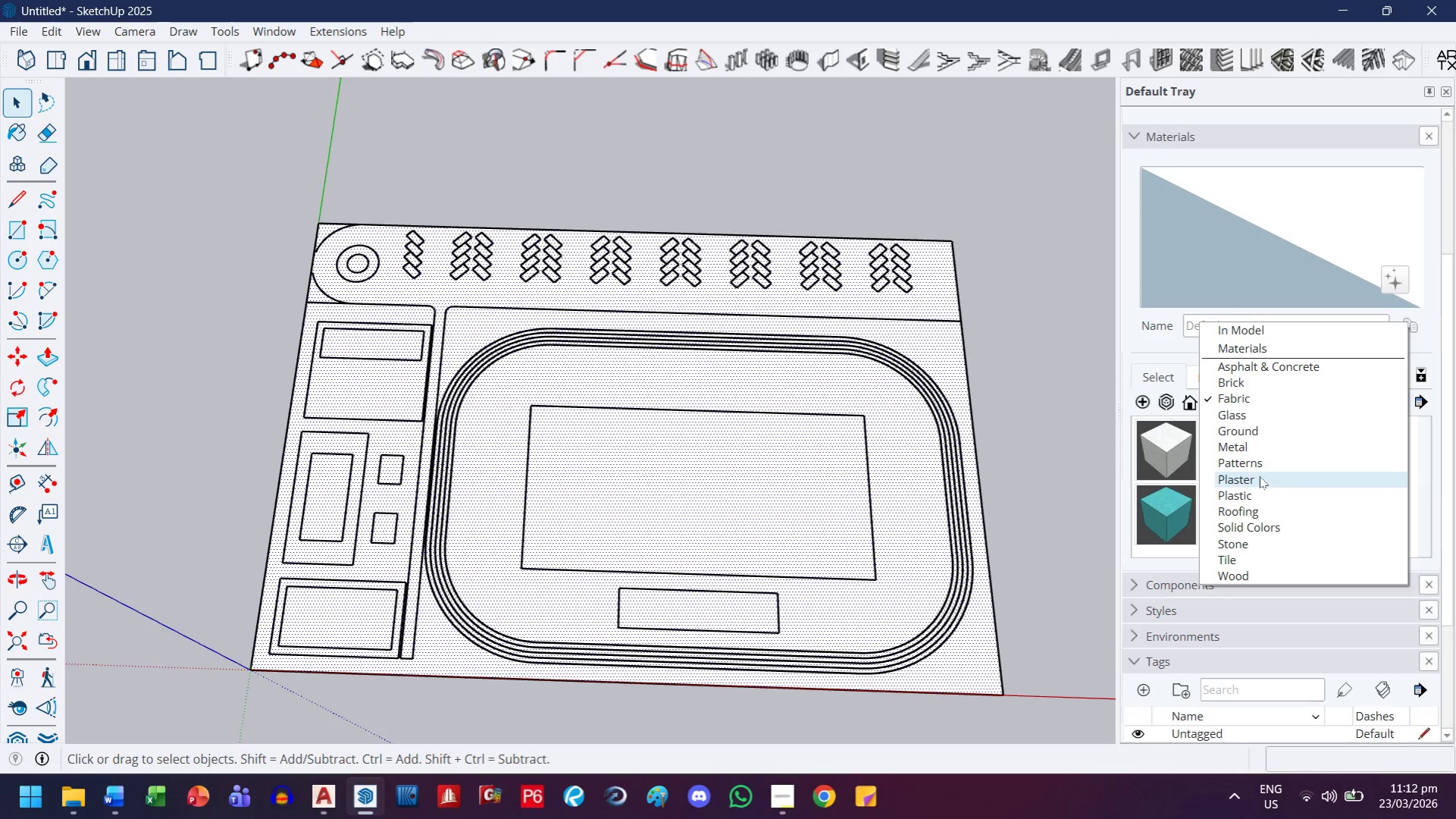 
left_click([1254, 437])
 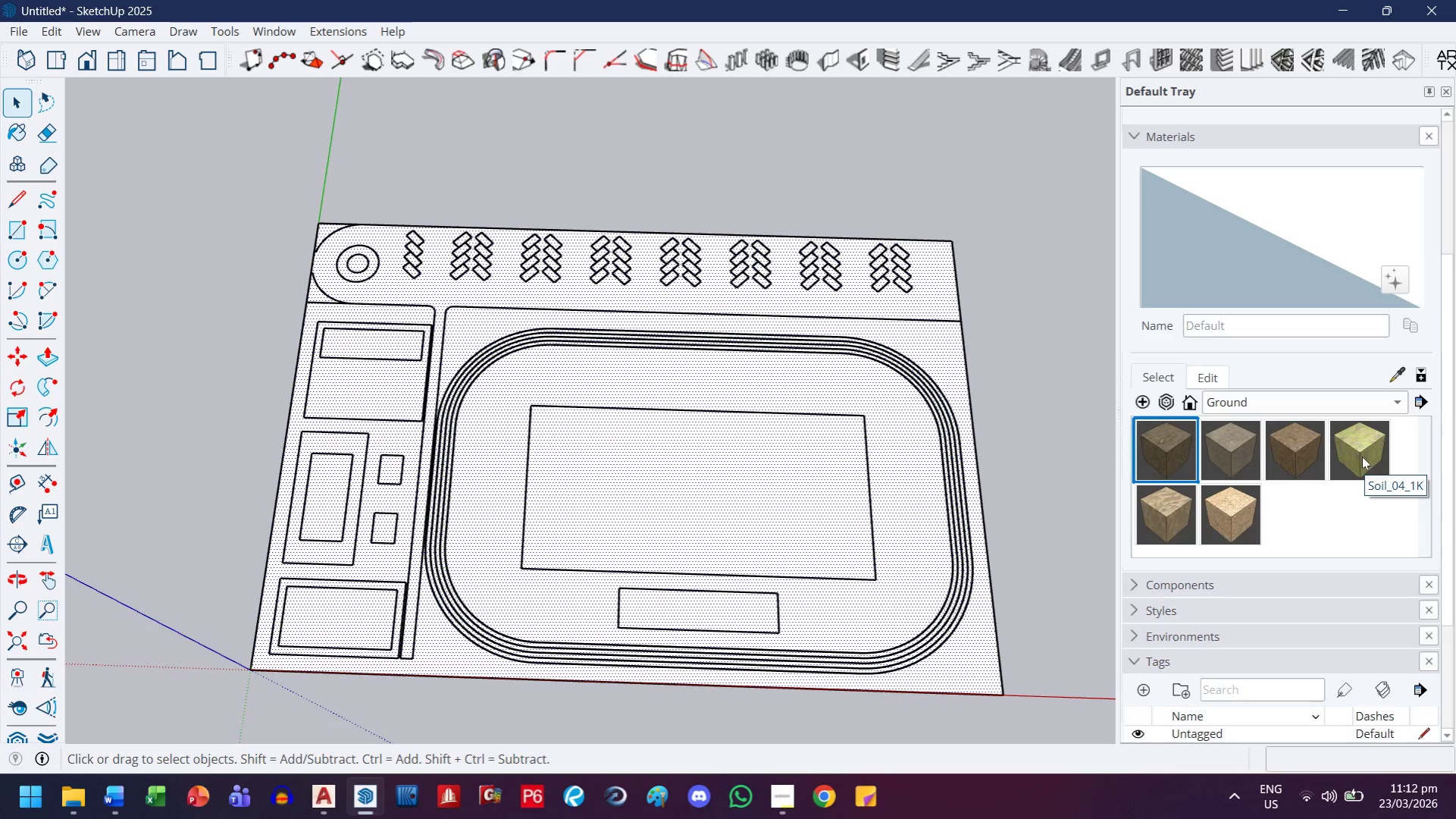 
left_click_drag(start_coordinate=[1361, 457], to_coordinate=[1341, 457])
 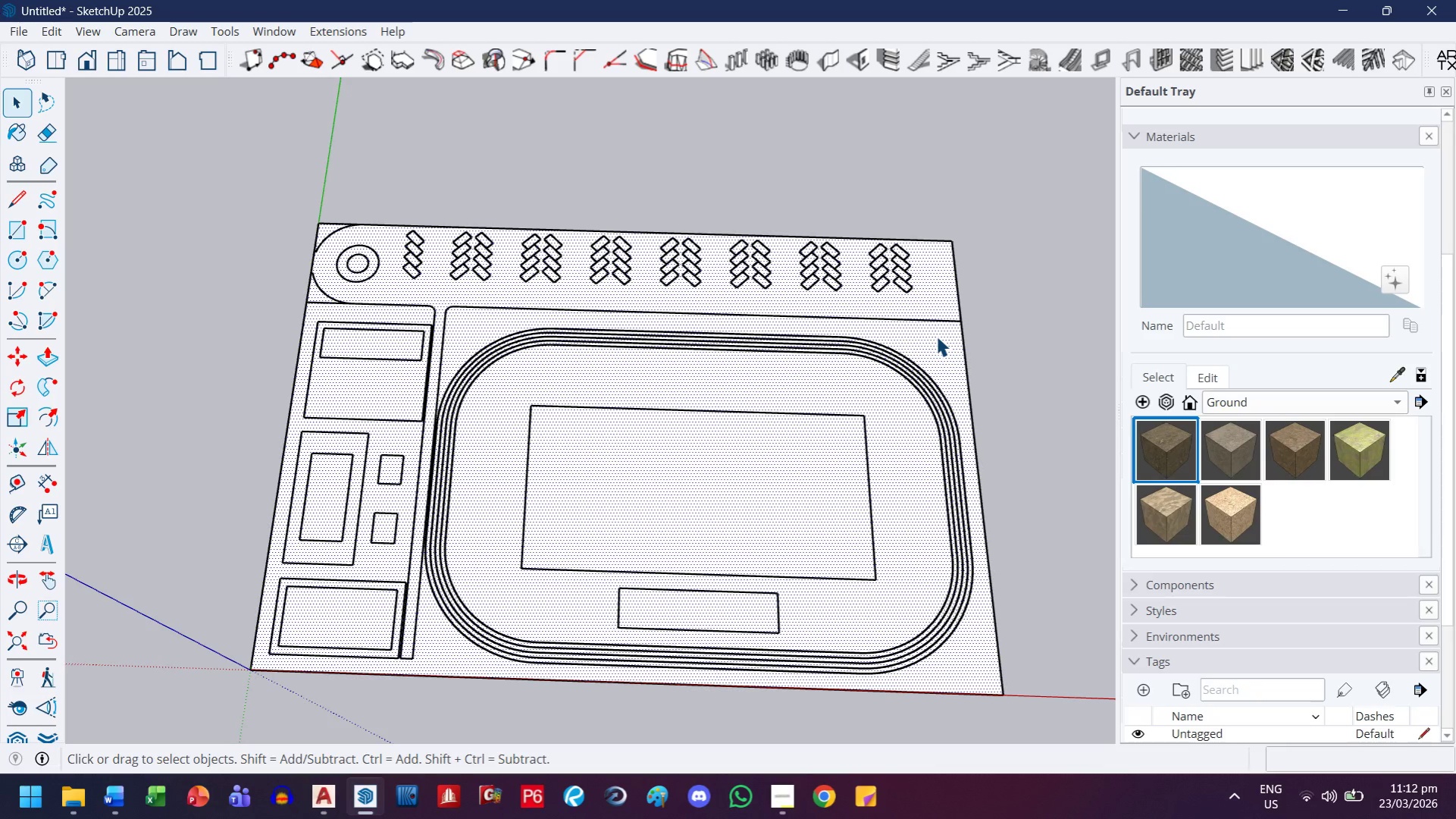 
double_click([937, 340])
 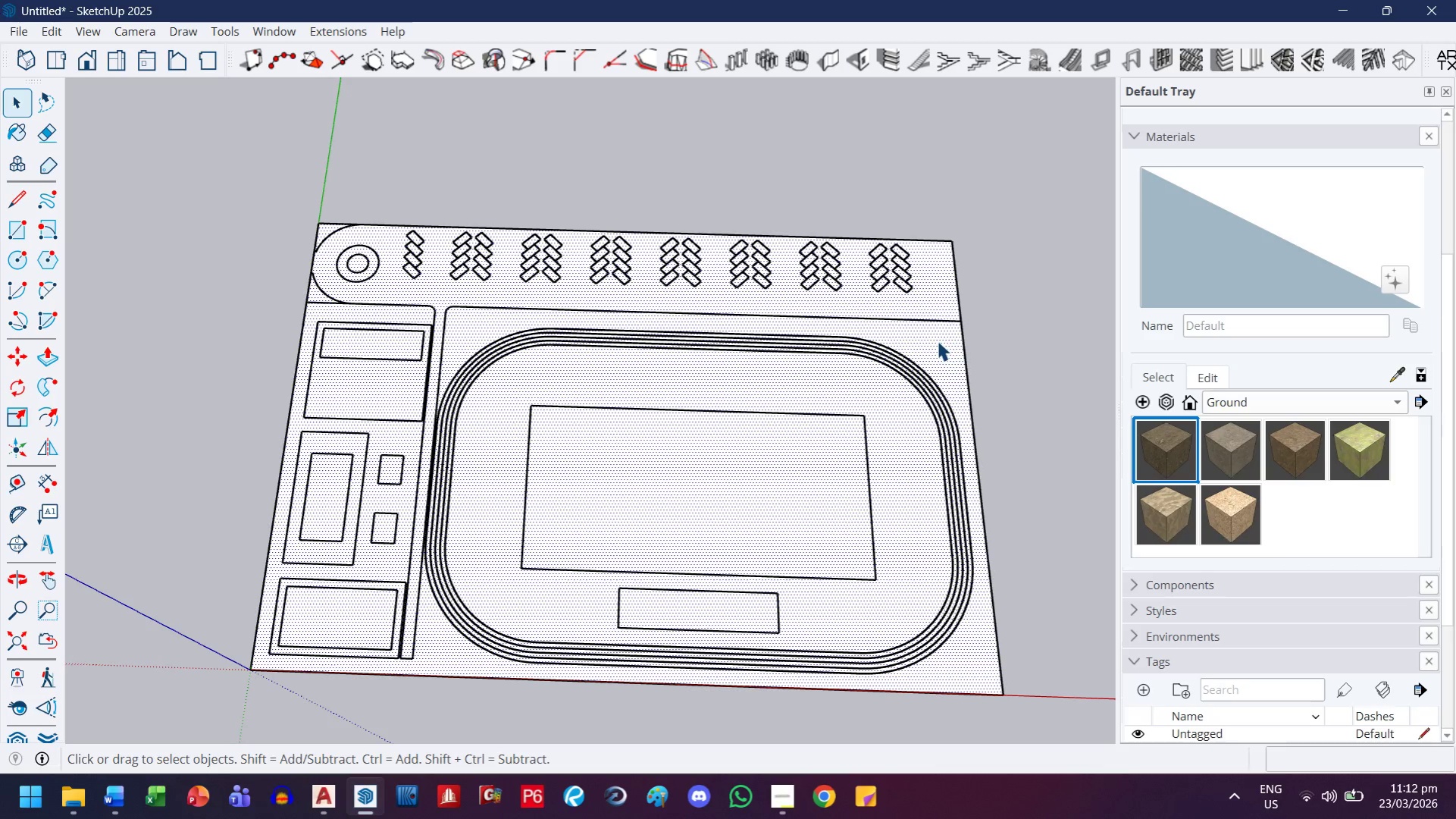 
triple_click([937, 340])
 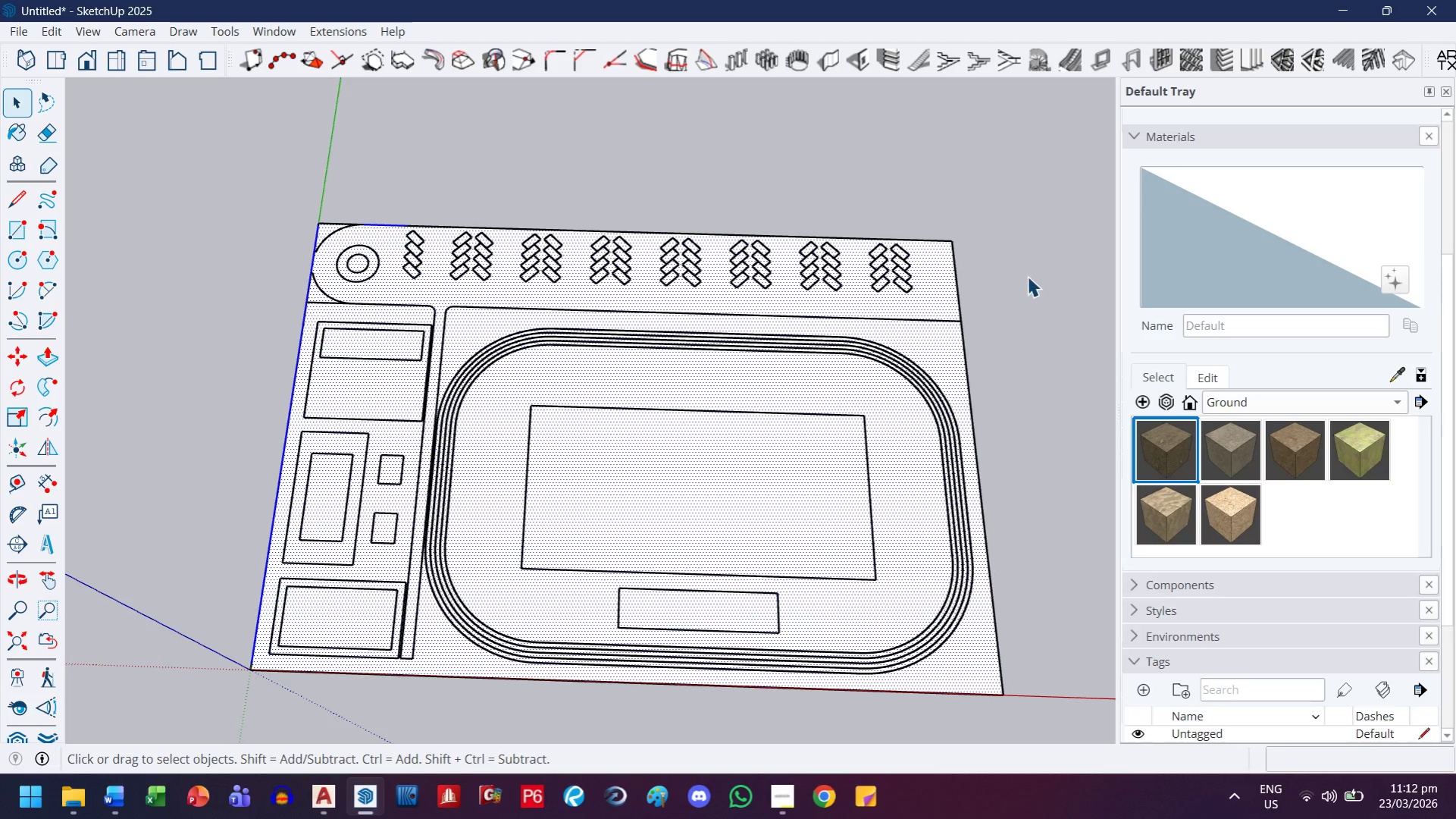 
left_click([1050, 259])
 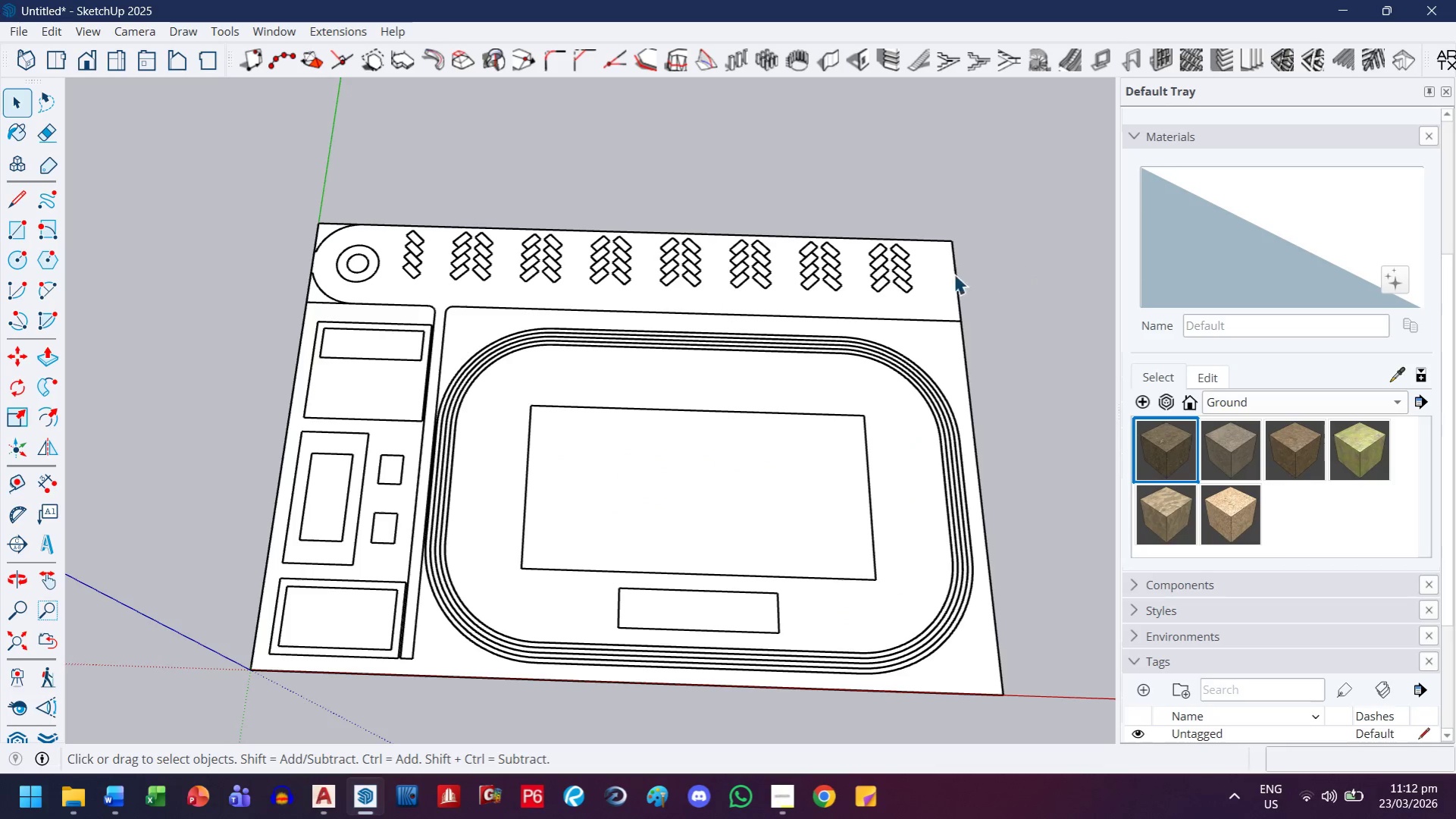 
left_click_drag(start_coordinate=[942, 274], to_coordinate=[938, 274])
 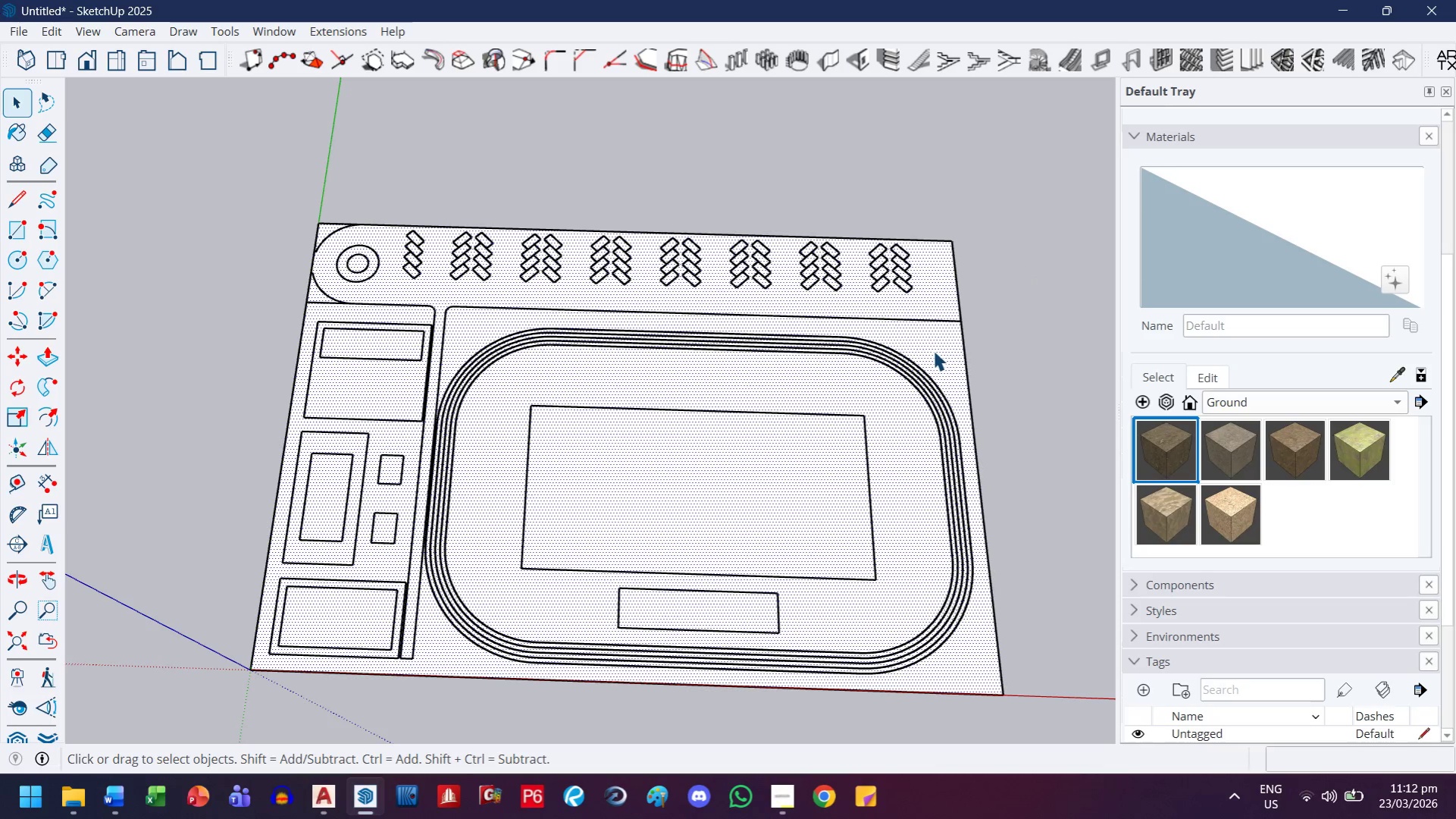 
double_click([933, 350])
 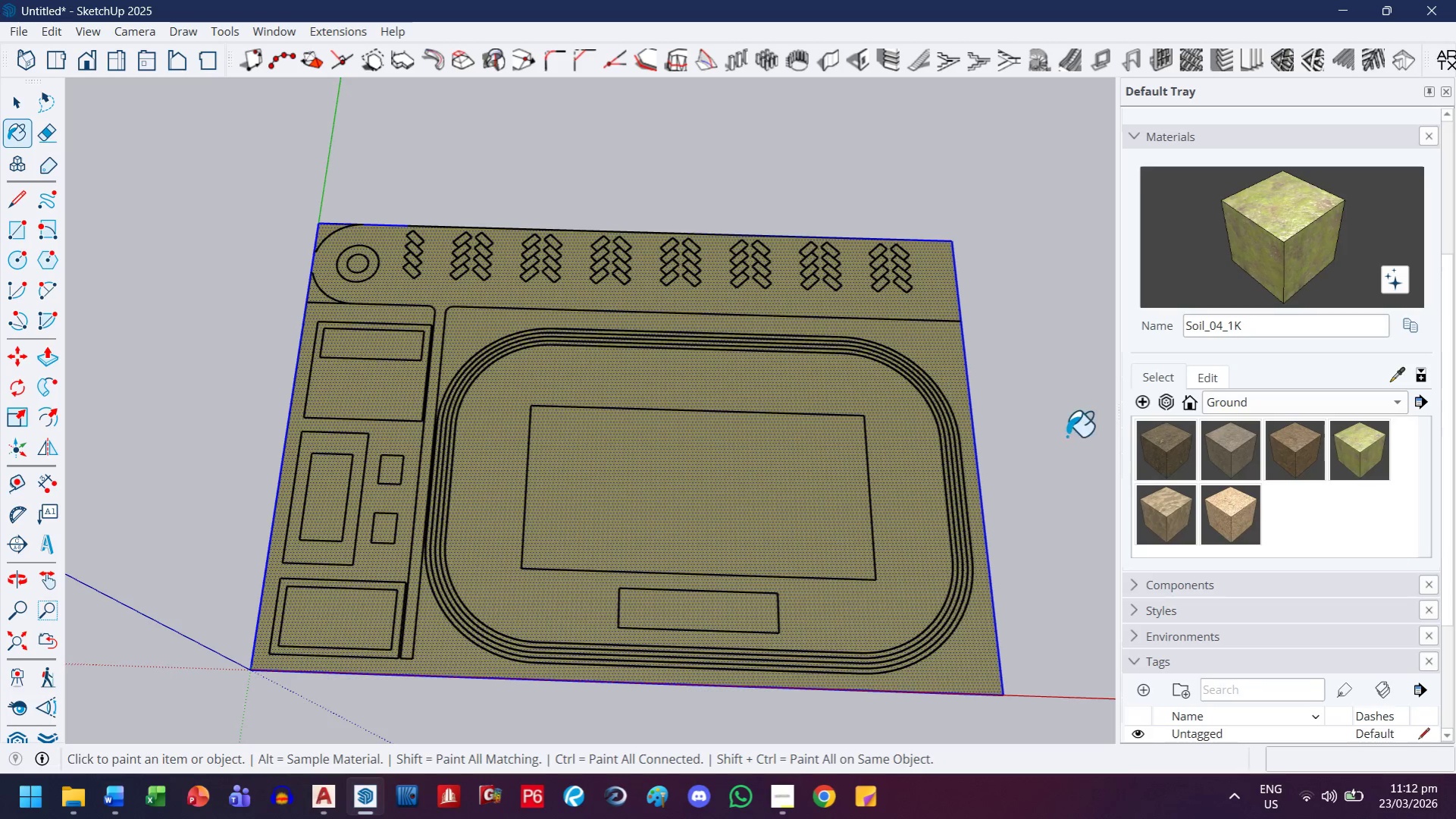 
mouse_move([1223, 519])
 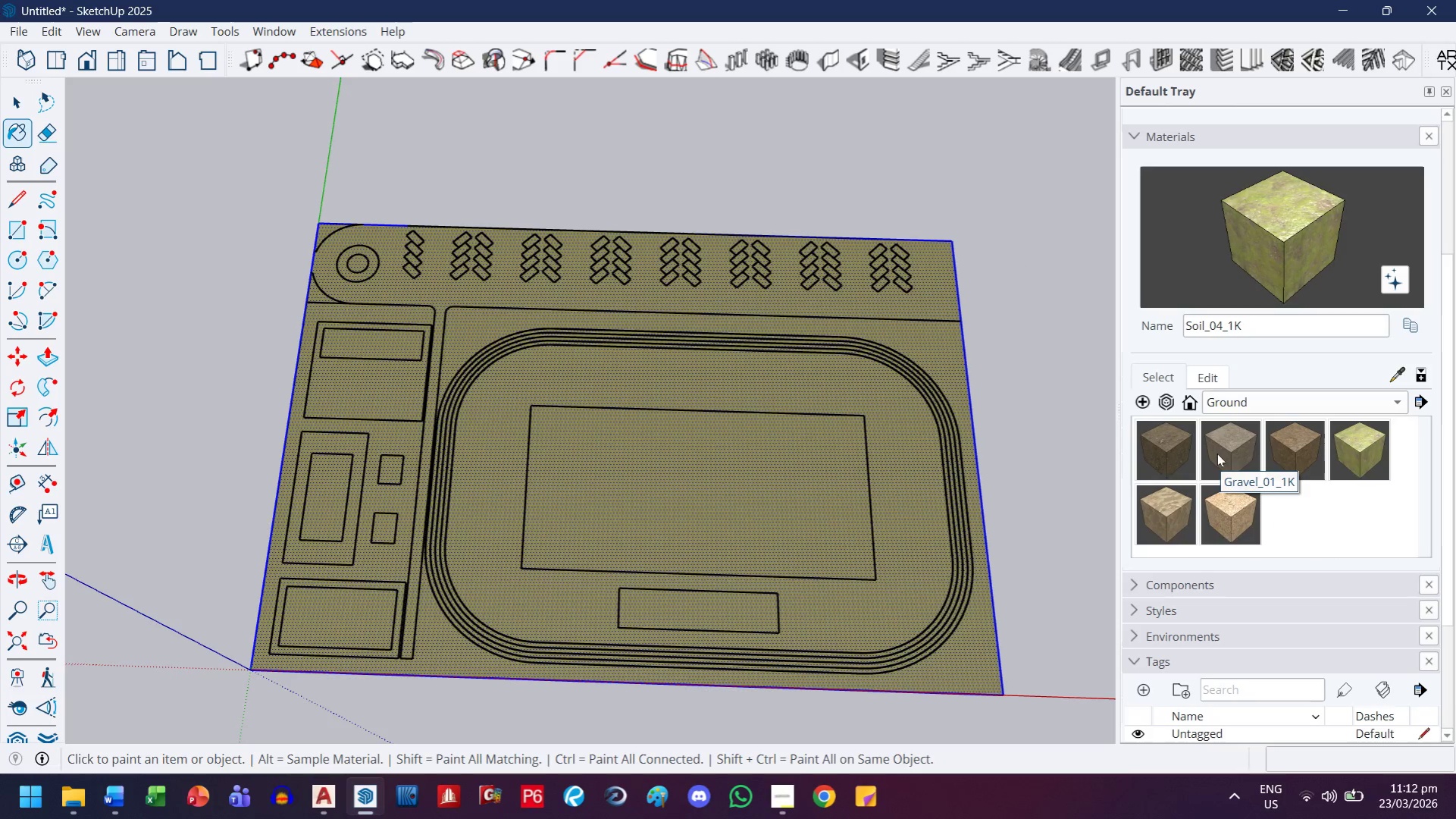 
left_click([1173, 512])
 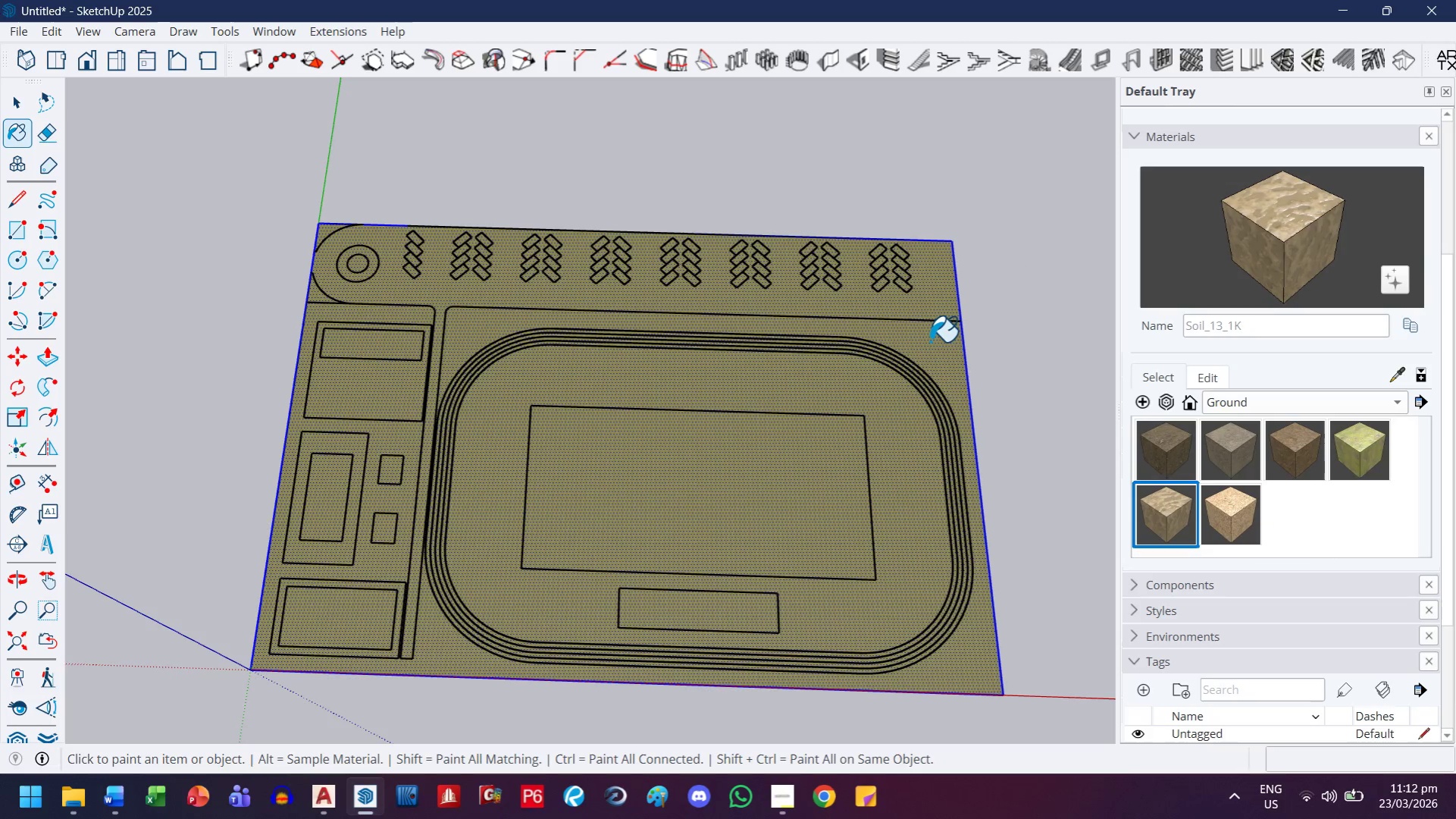 
left_click([930, 340])
 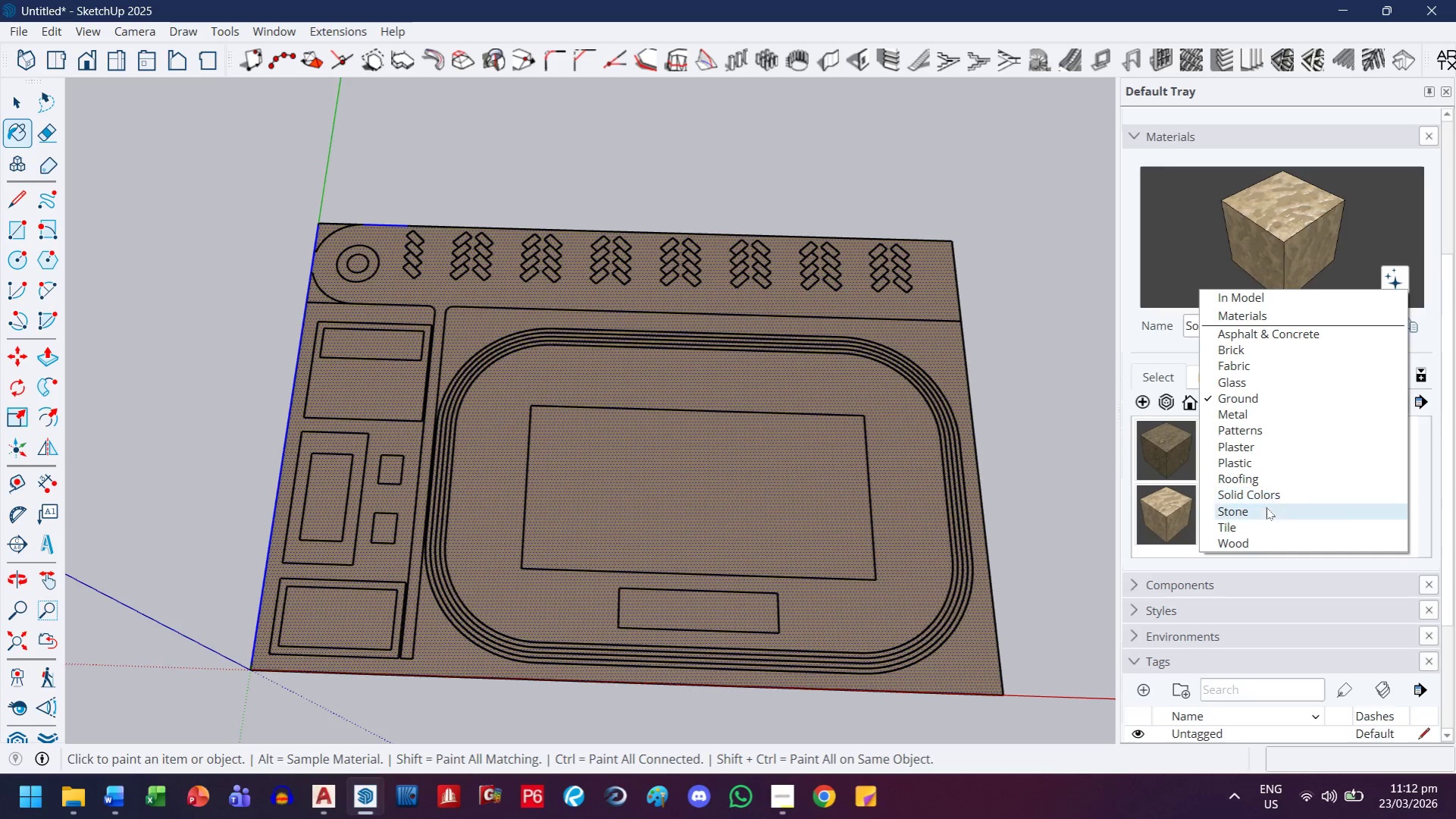 
scroll: coordinate [1267, 385], scroll_direction: up, amount: 1.0
 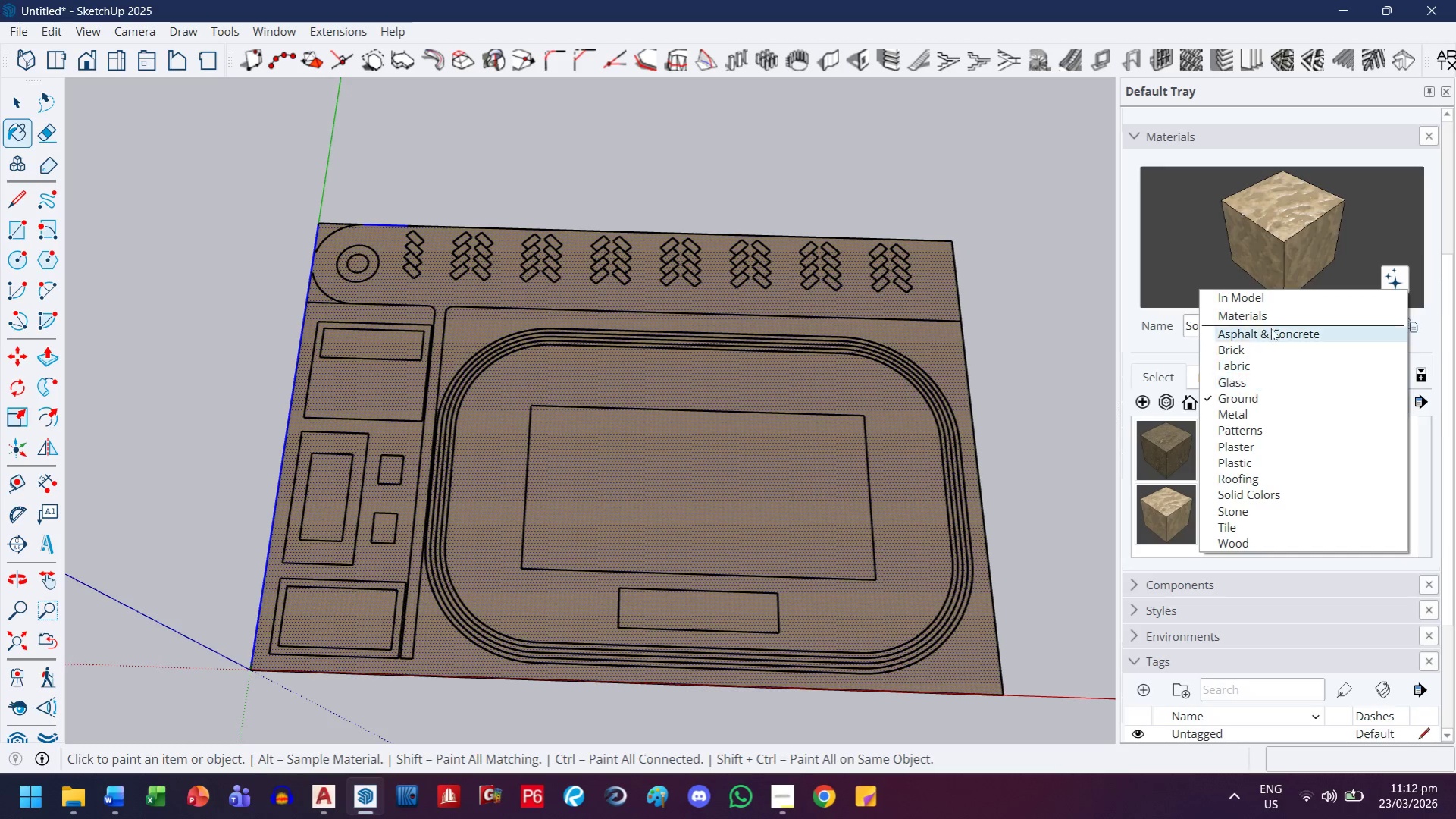 
left_click([1273, 315])
 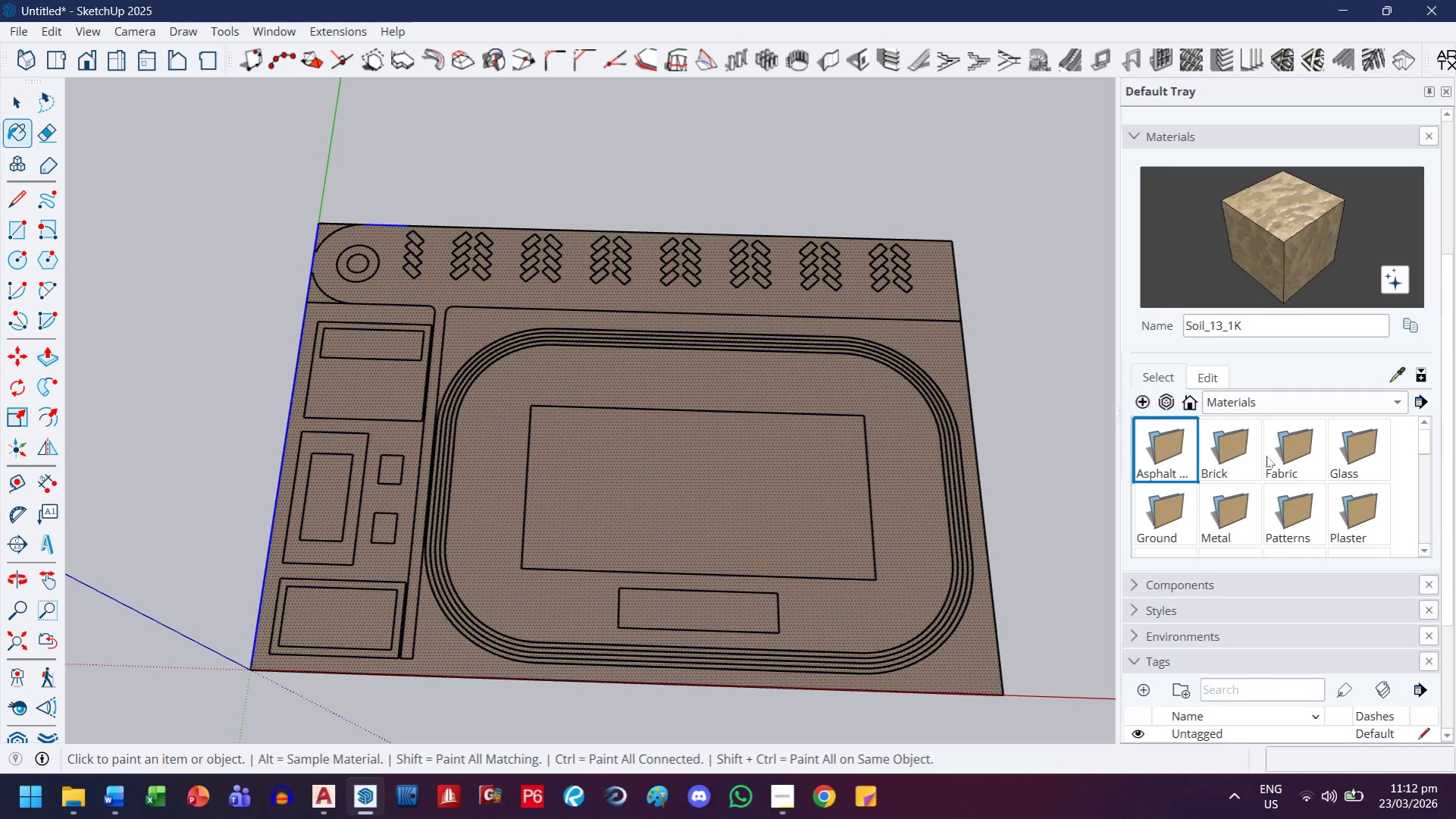 
scroll: coordinate [1260, 591], scroll_direction: down, amount: 4.0
 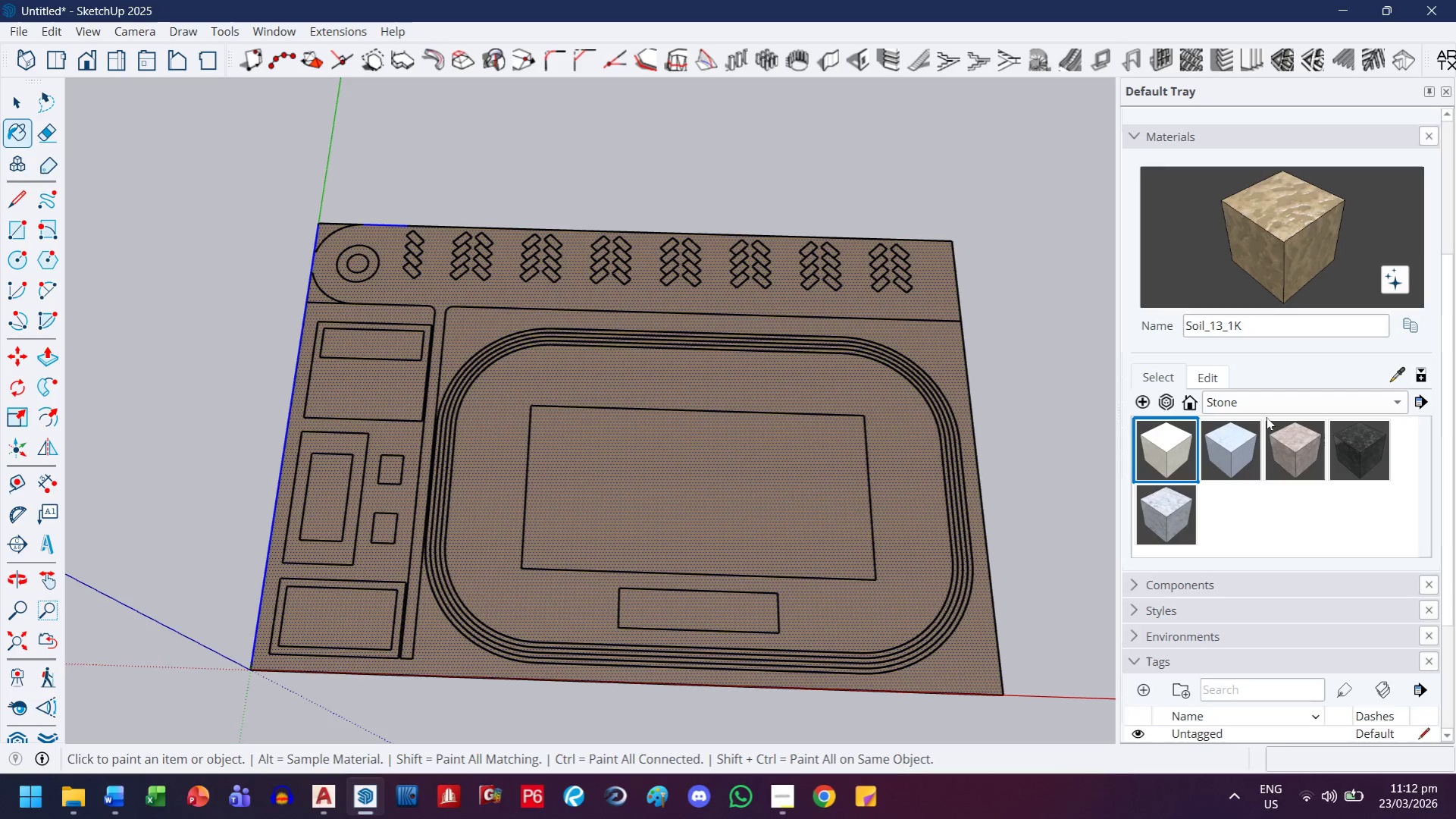 
left_click([1269, 402])
 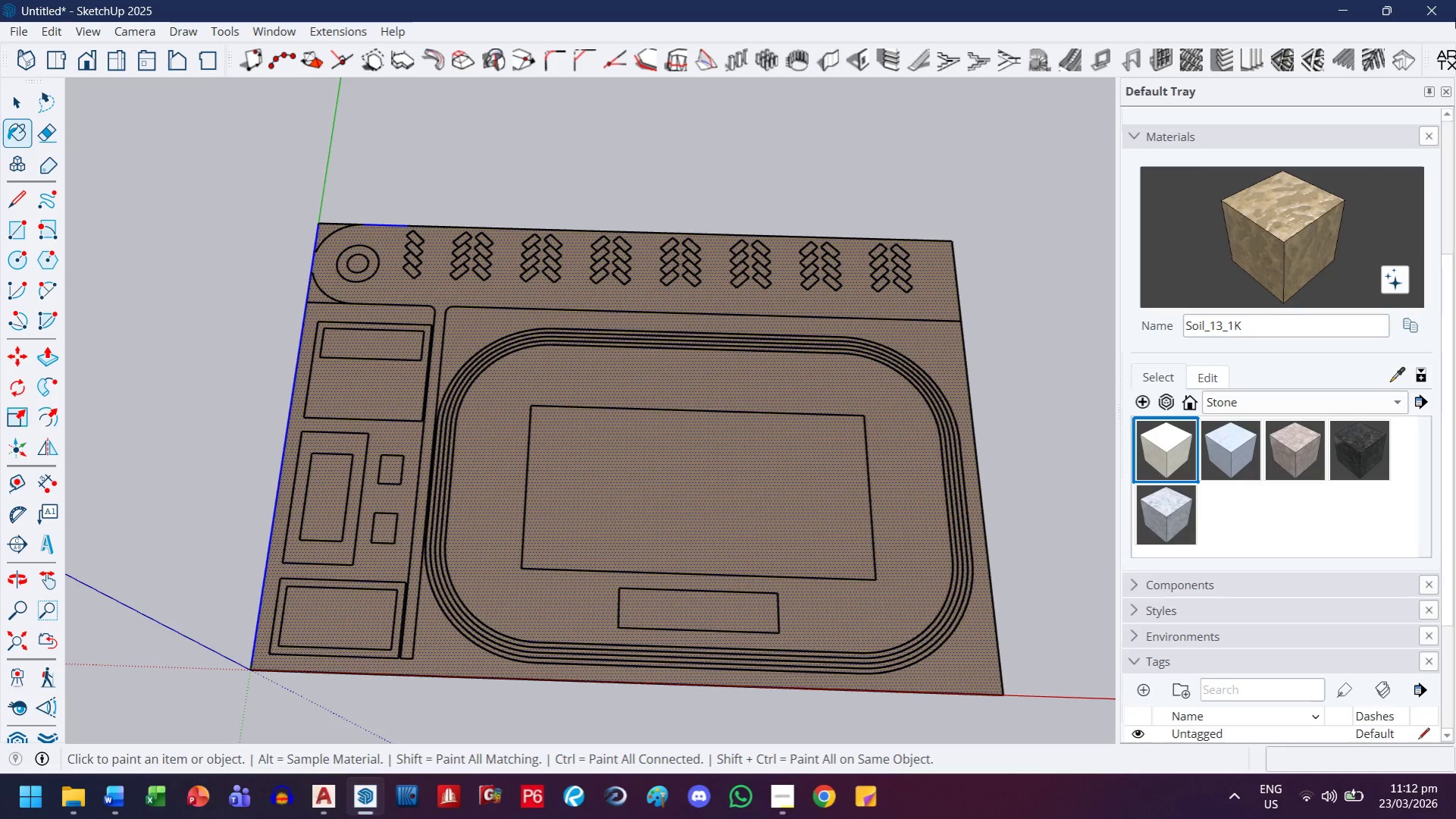 
left_click([1443, 54])
 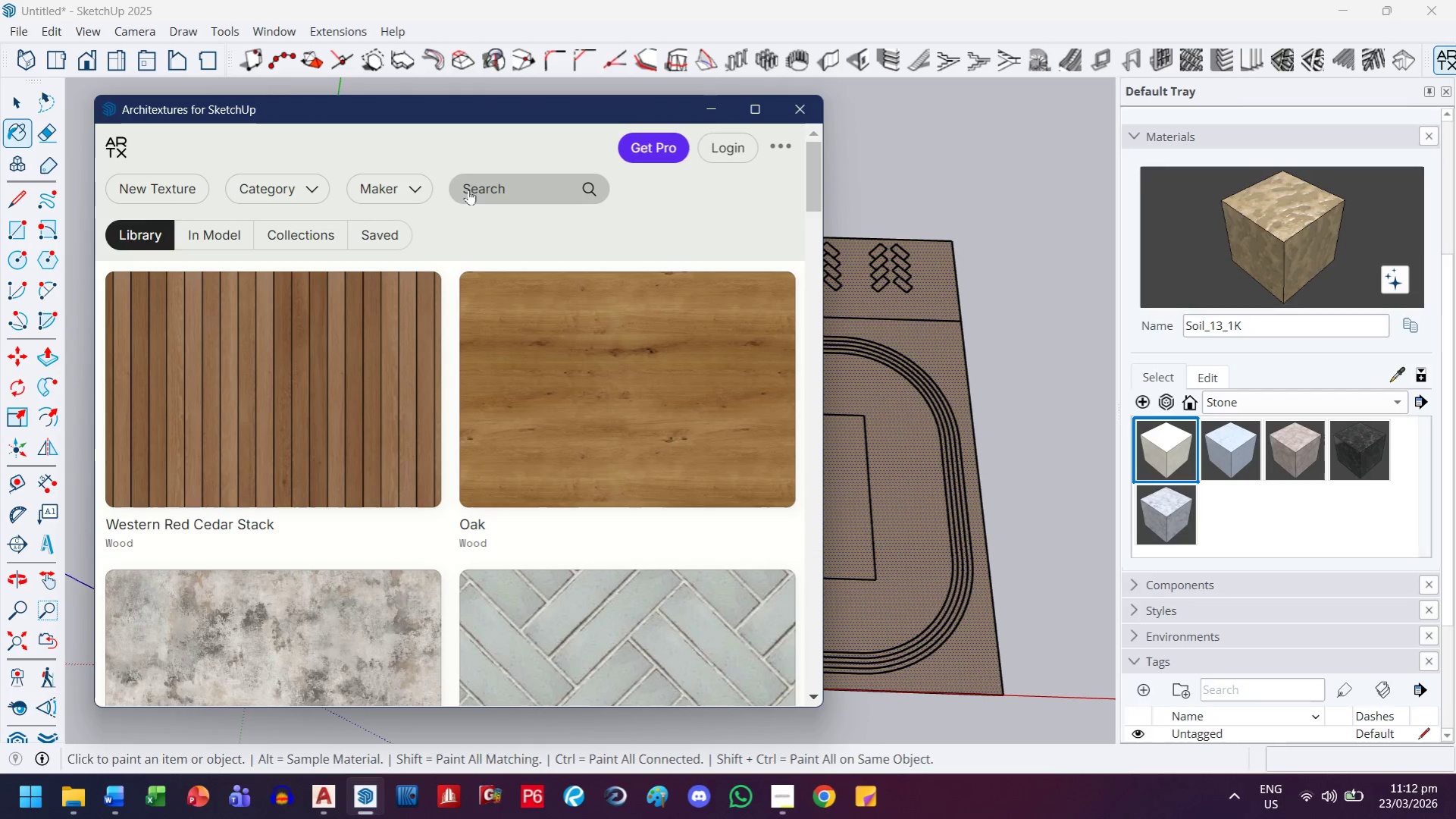 
type(grass)
 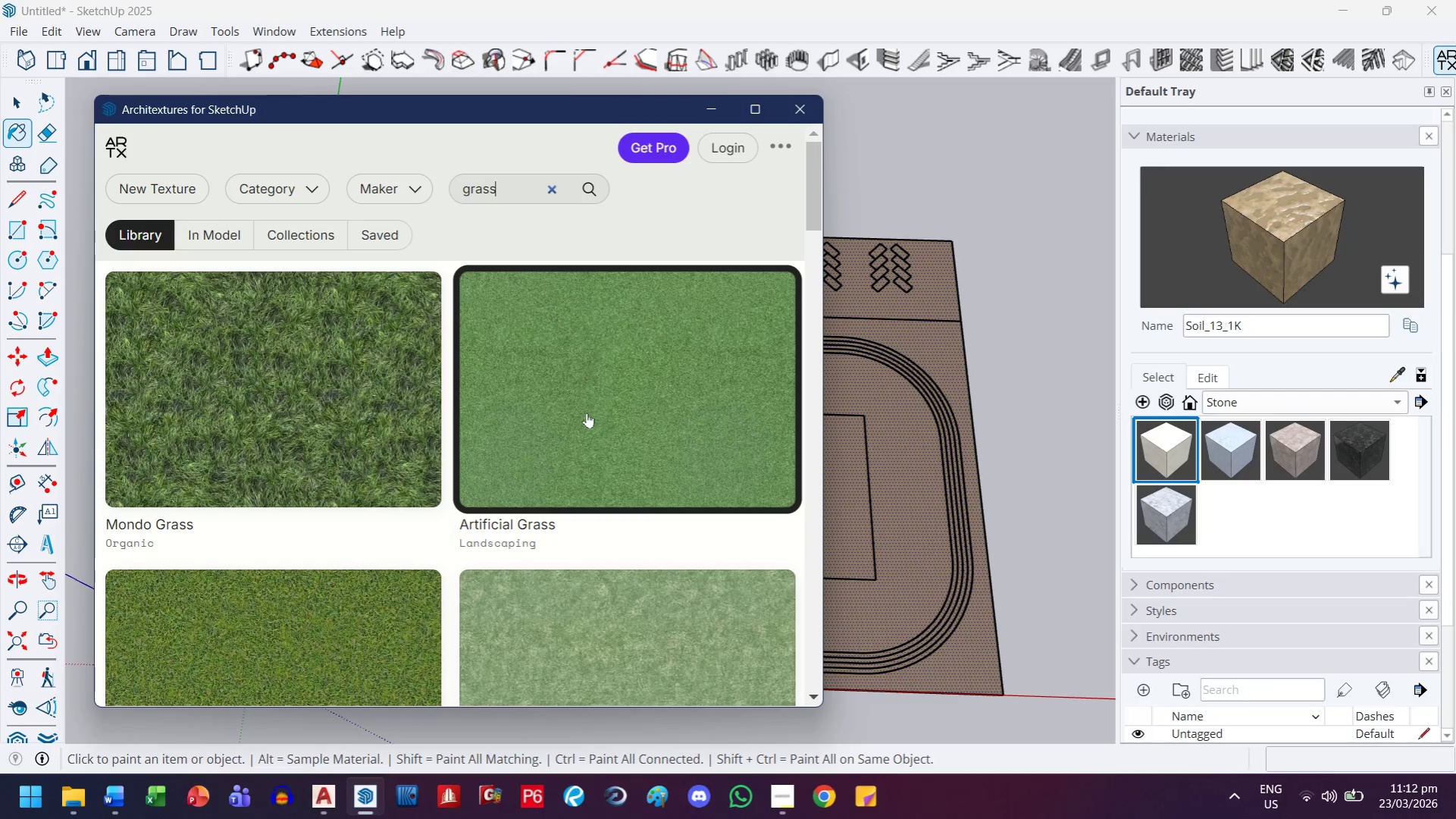 
left_click([232, 426])
 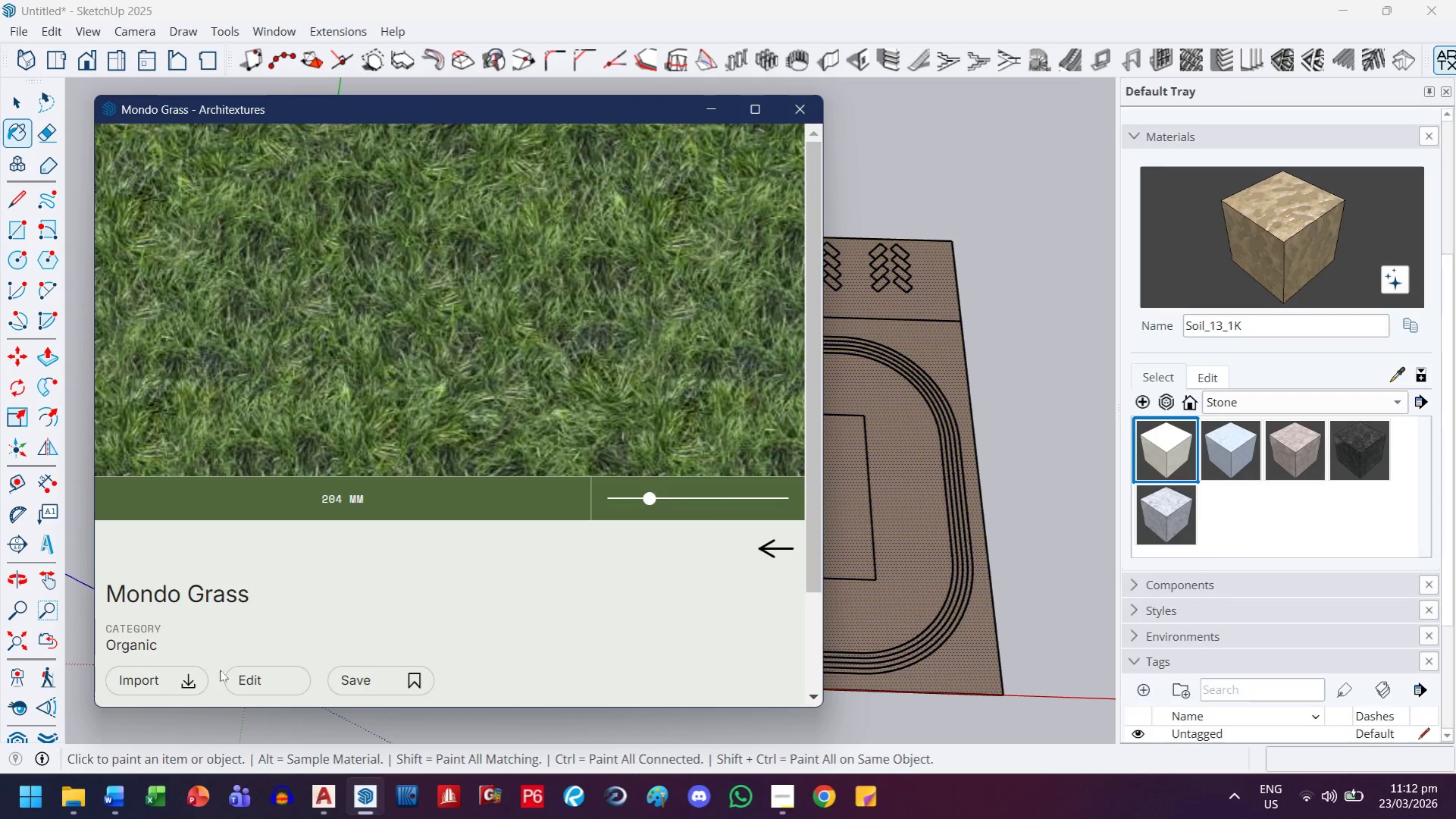 
left_click([167, 686])
 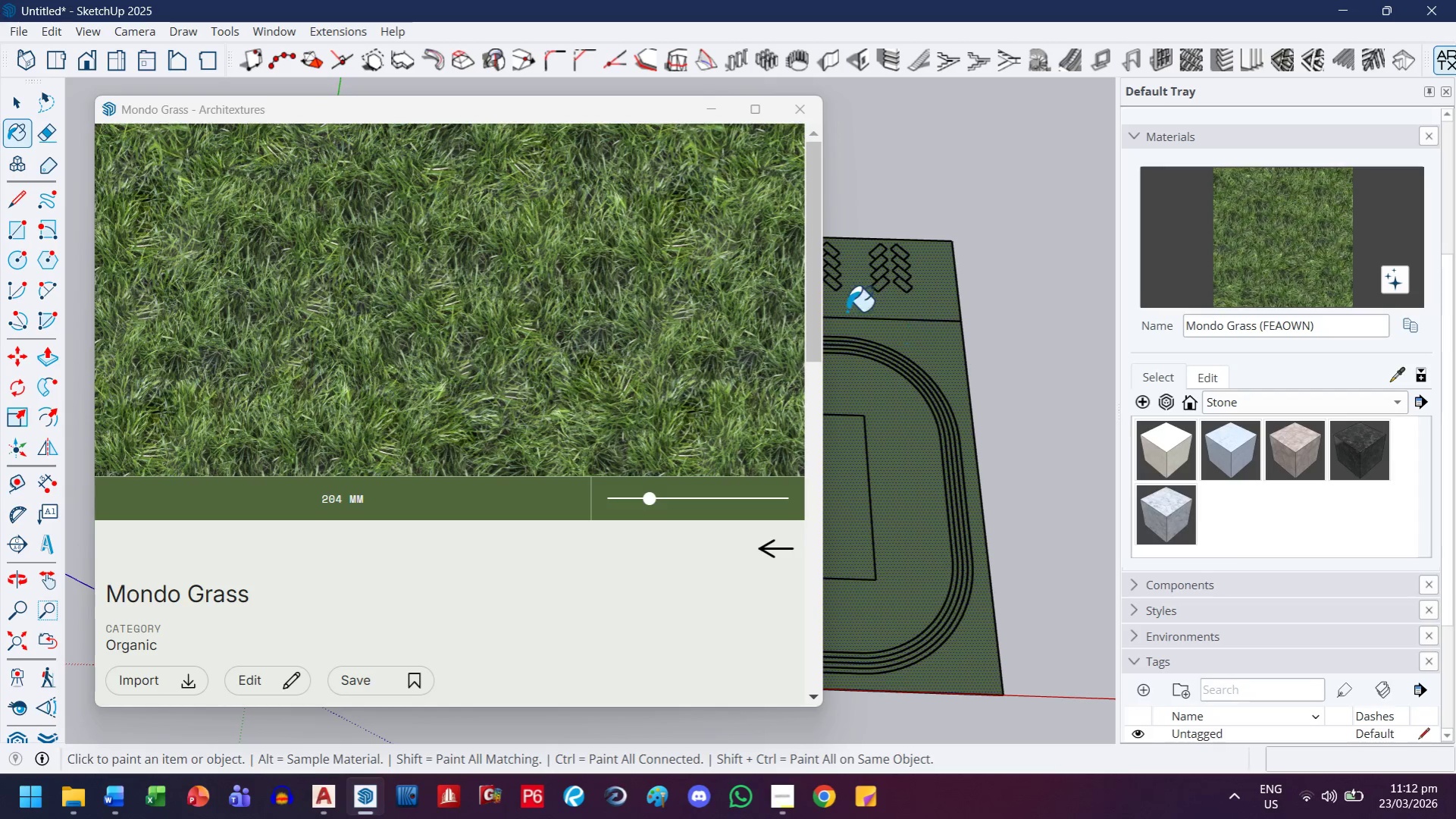 
left_click([801, 102])
 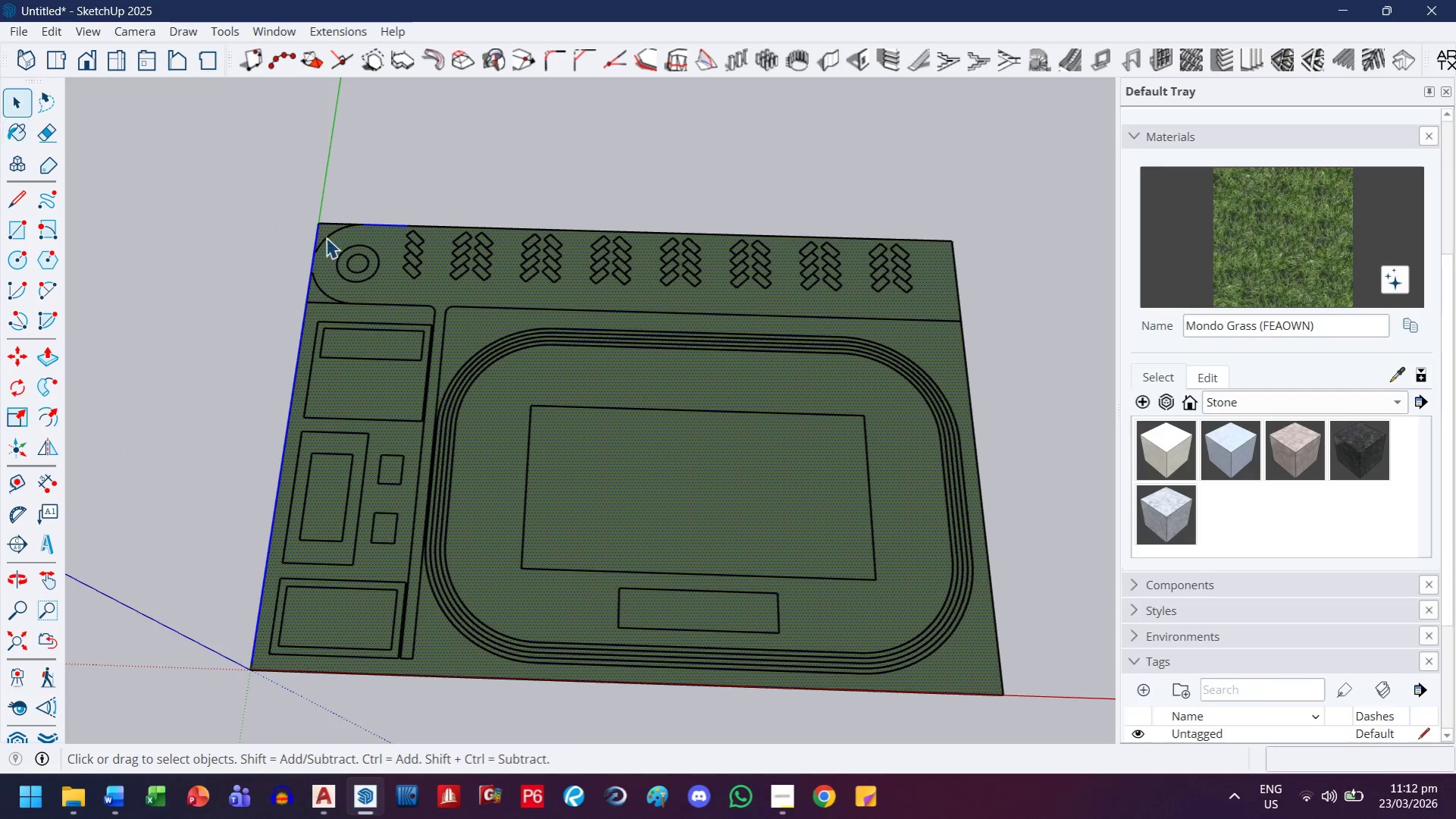 
triple_click([202, 260])
 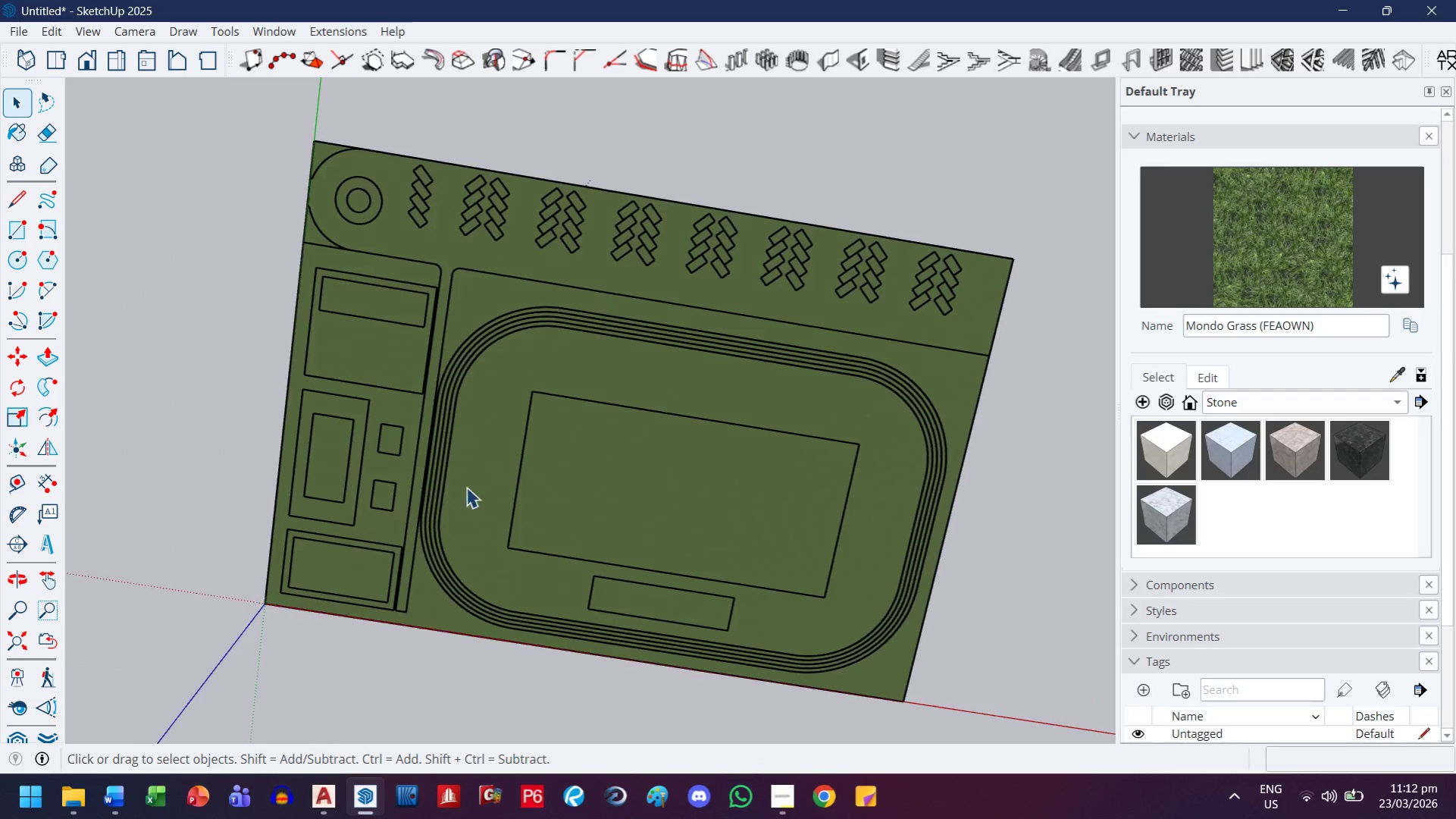 
scroll: coordinate [478, 471], scroll_direction: up, amount: 19.0
 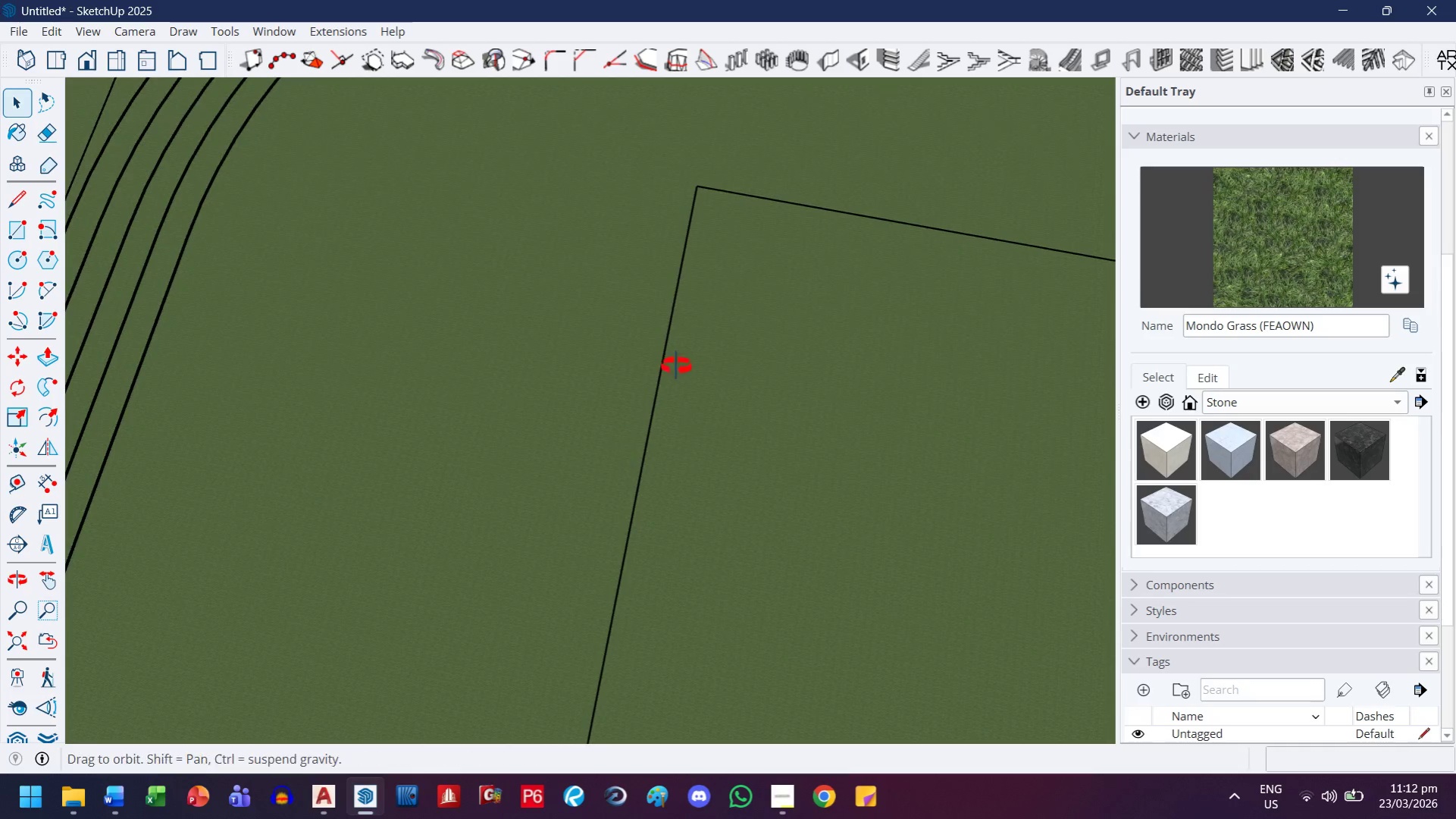 
scroll: coordinate [723, 386], scroll_direction: down, amount: 19.0
 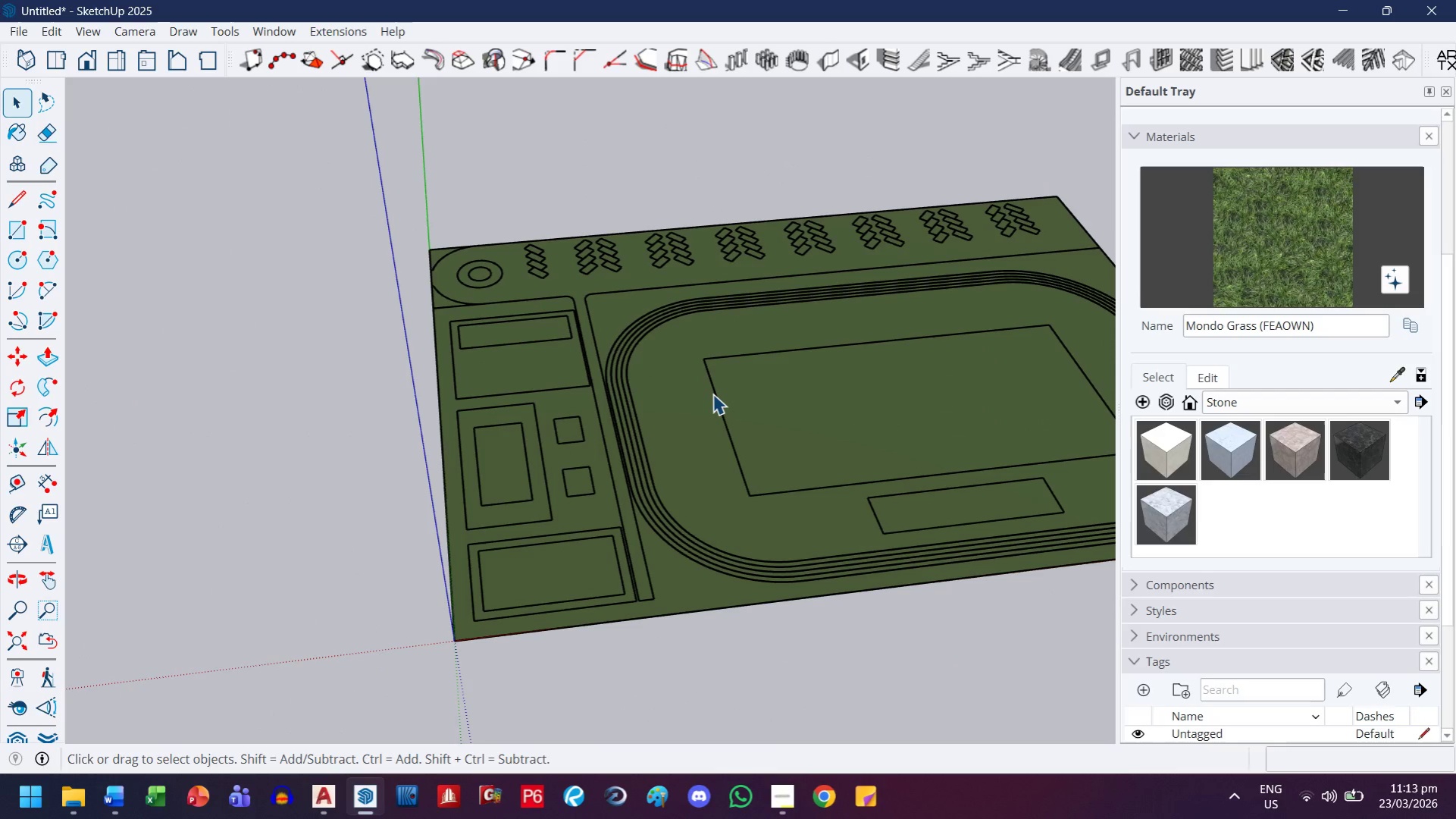 
key(H)
 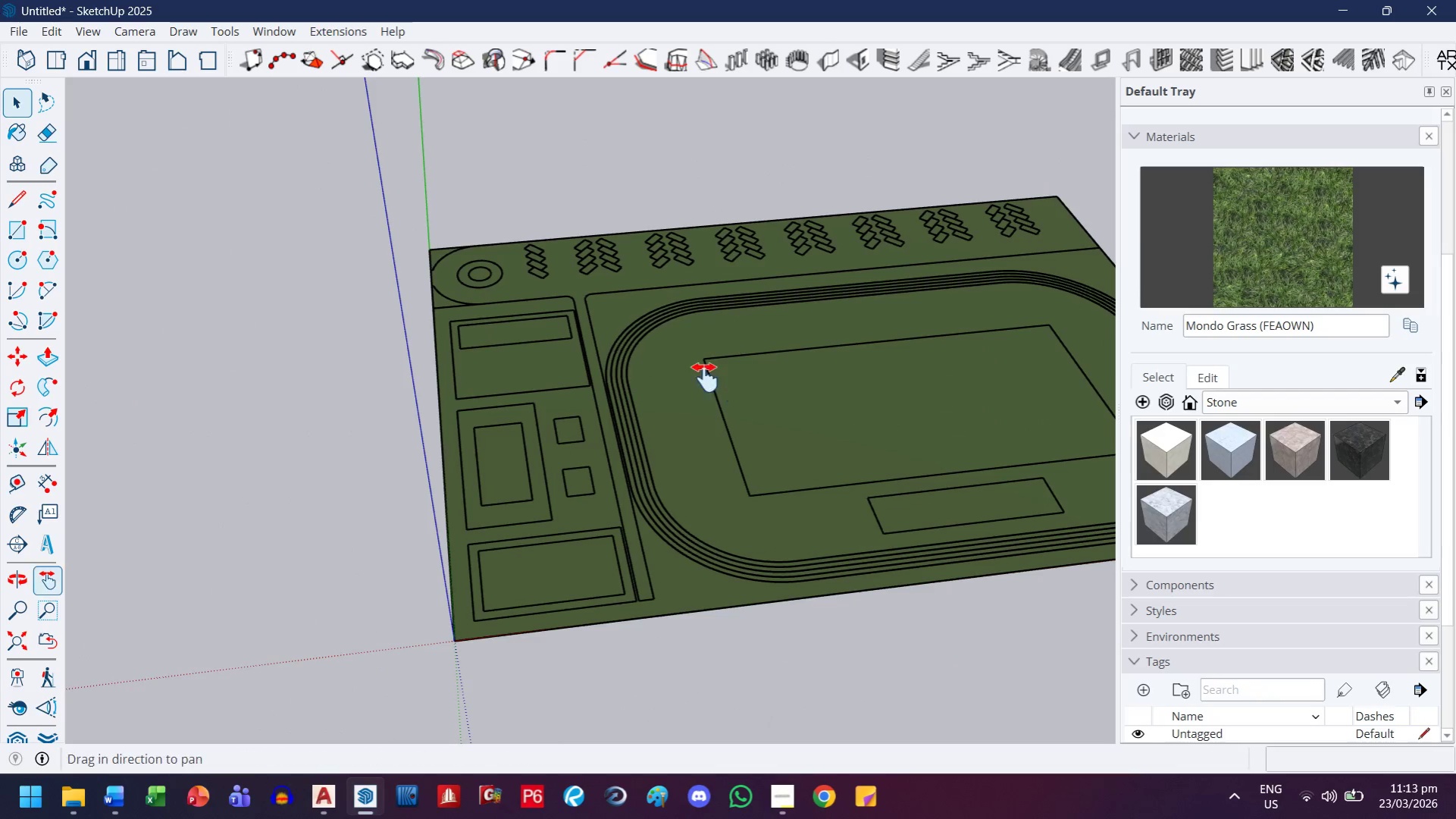 
left_click_drag(start_coordinate=[728, 387], to_coordinate=[466, 350])
 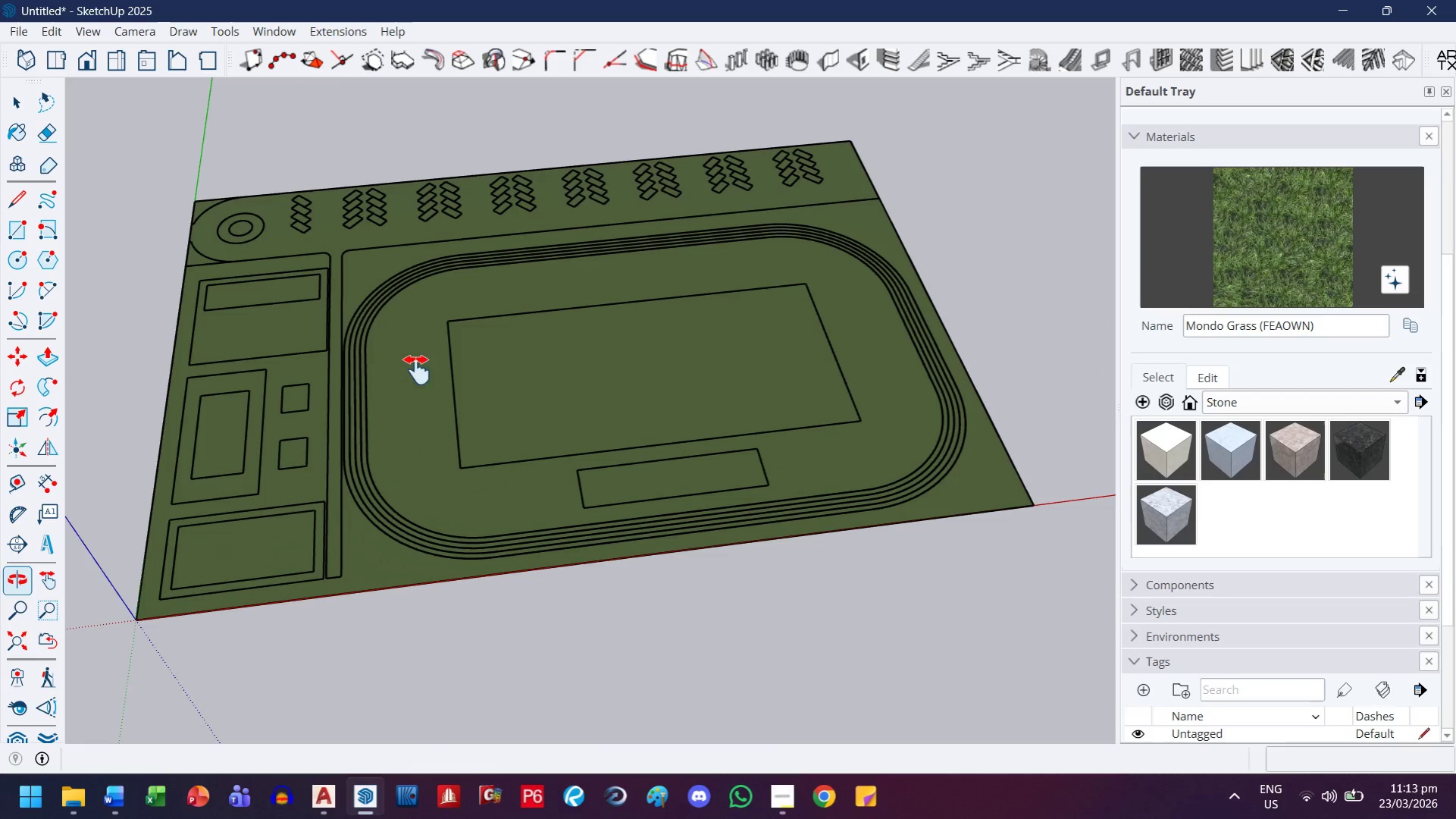 
left_click_drag(start_coordinate=[375, 352], to_coordinate=[415, 432])
 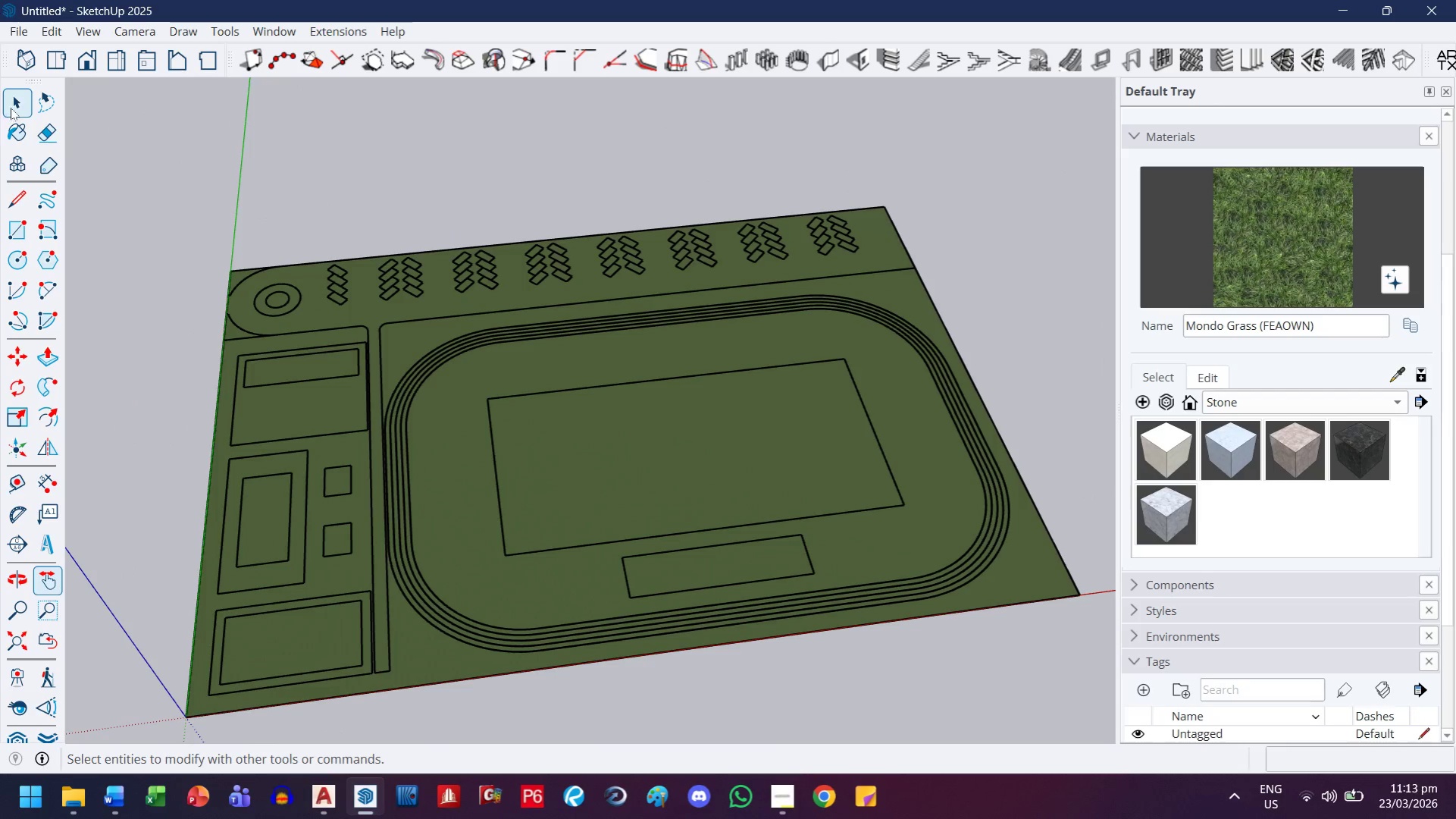 
double_click([209, 96])
 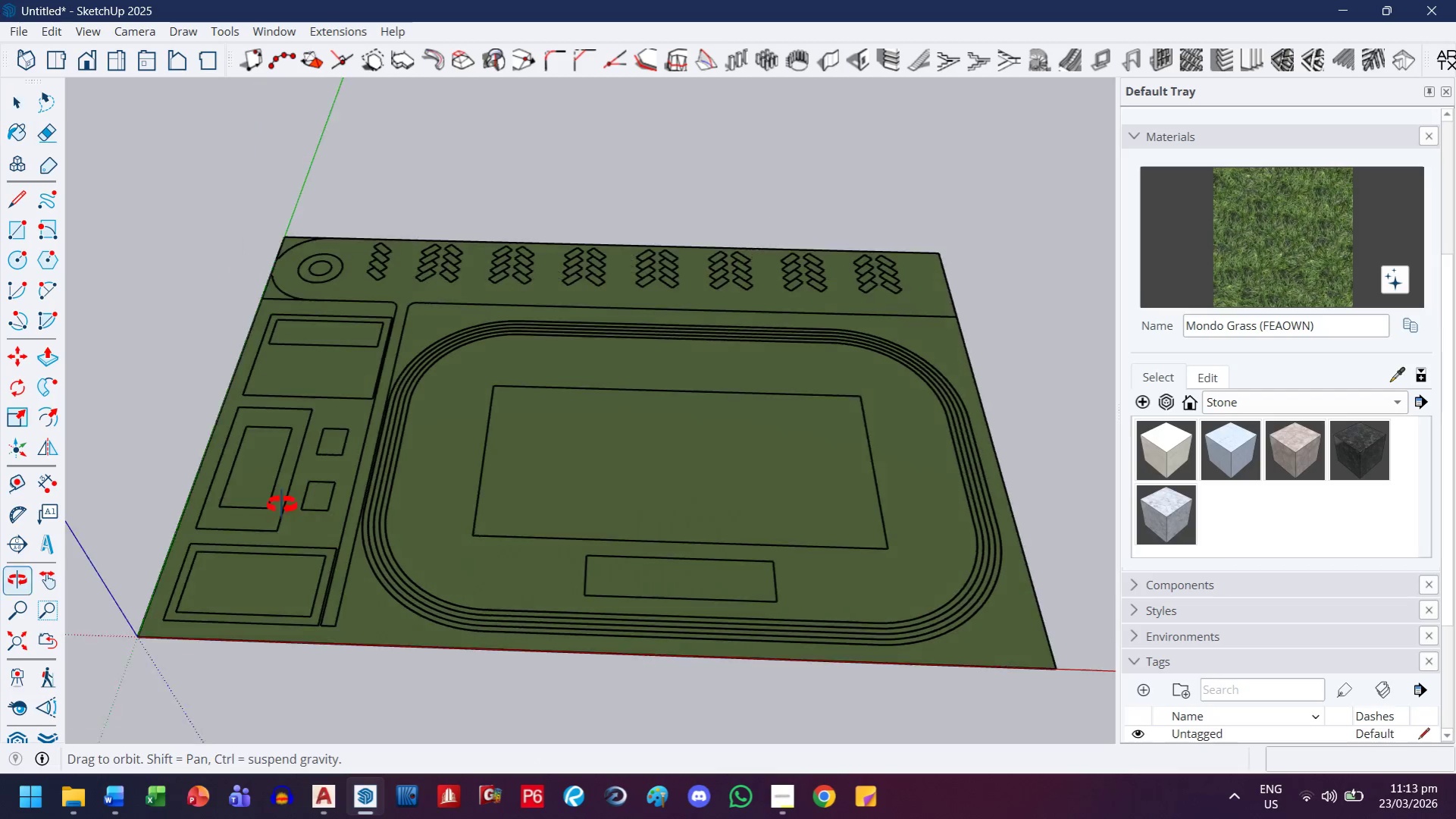 
key(Control+Z)
 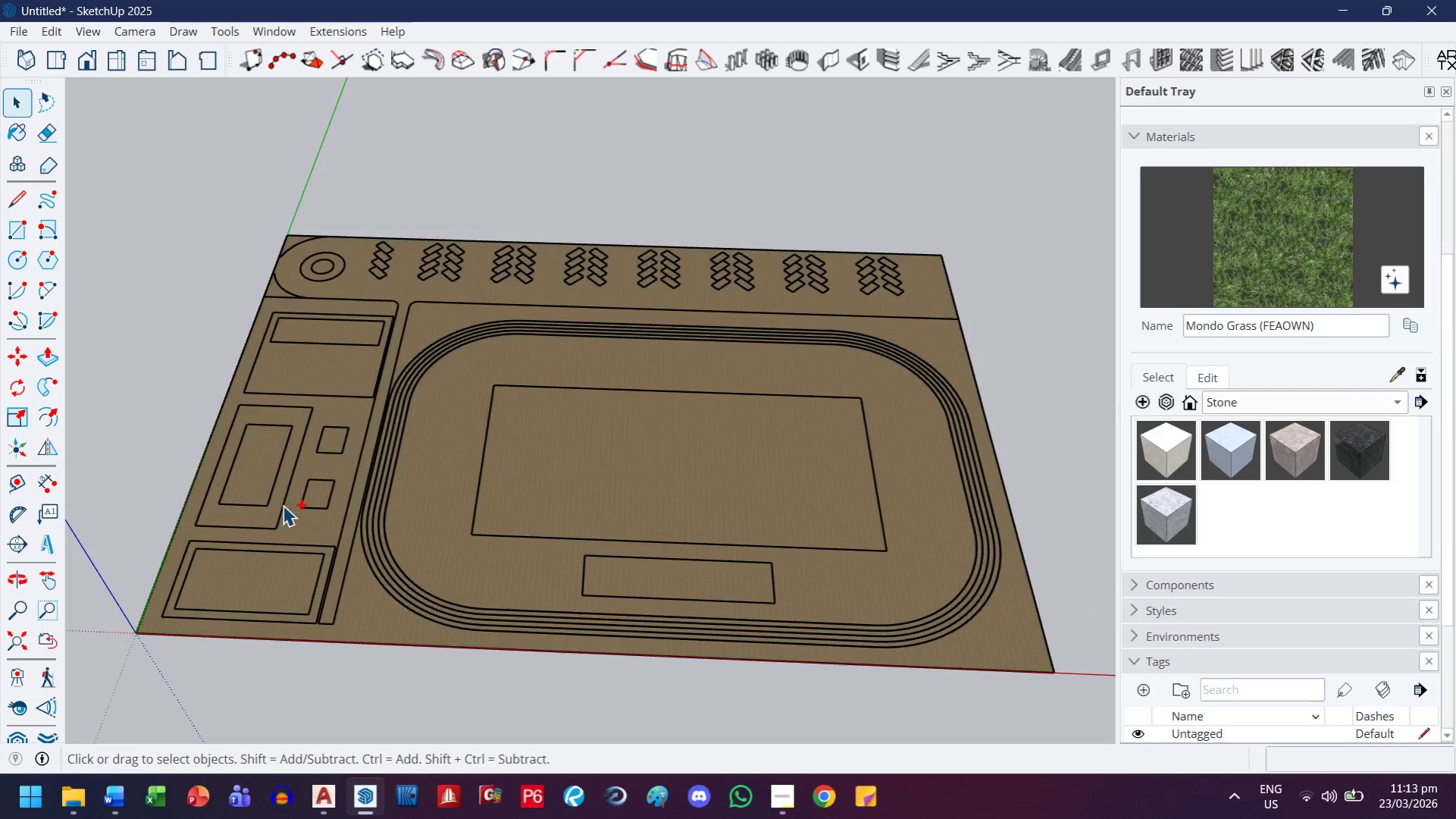 
key(Control+Z)
 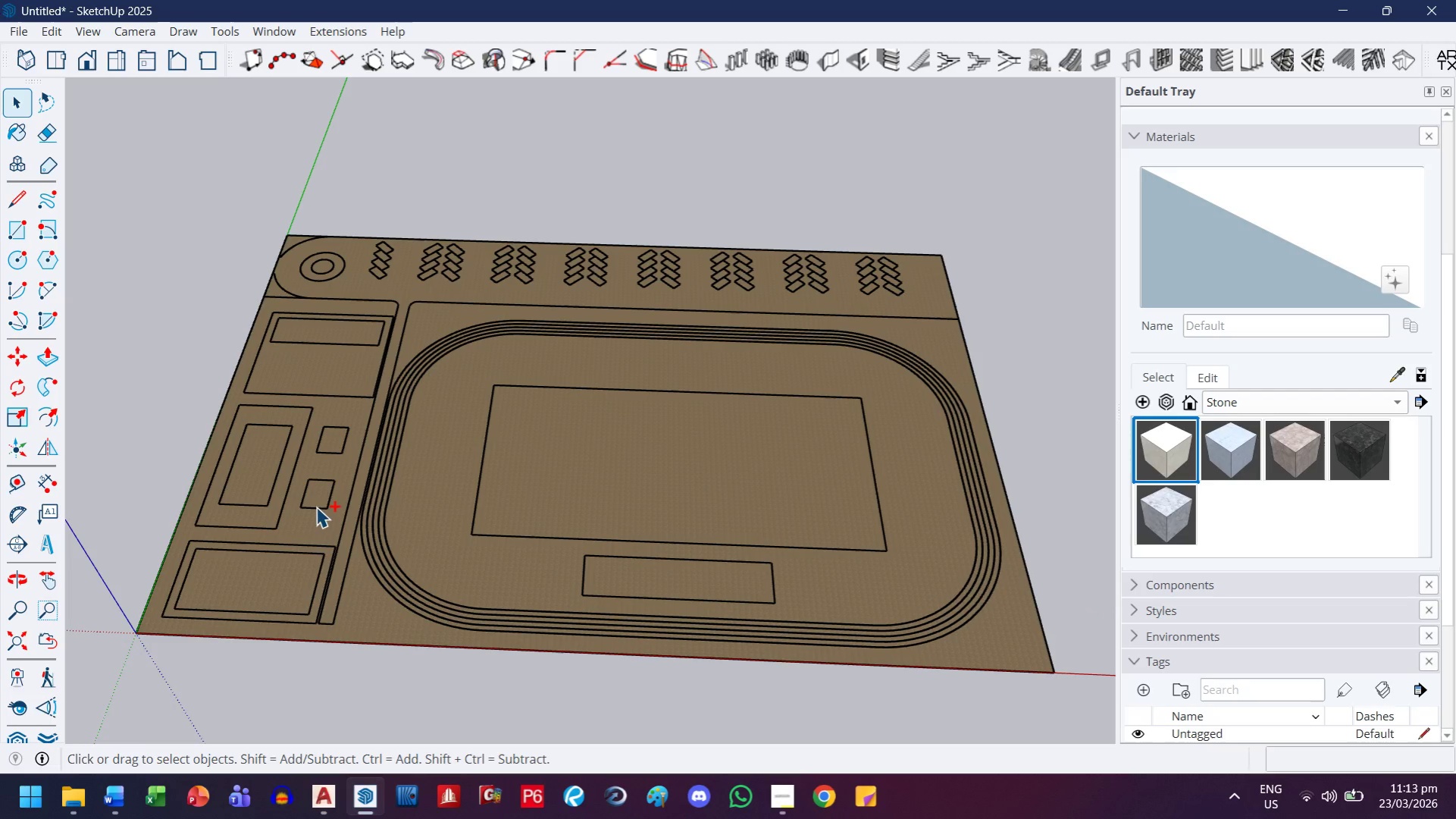 
key(Control+Z)
 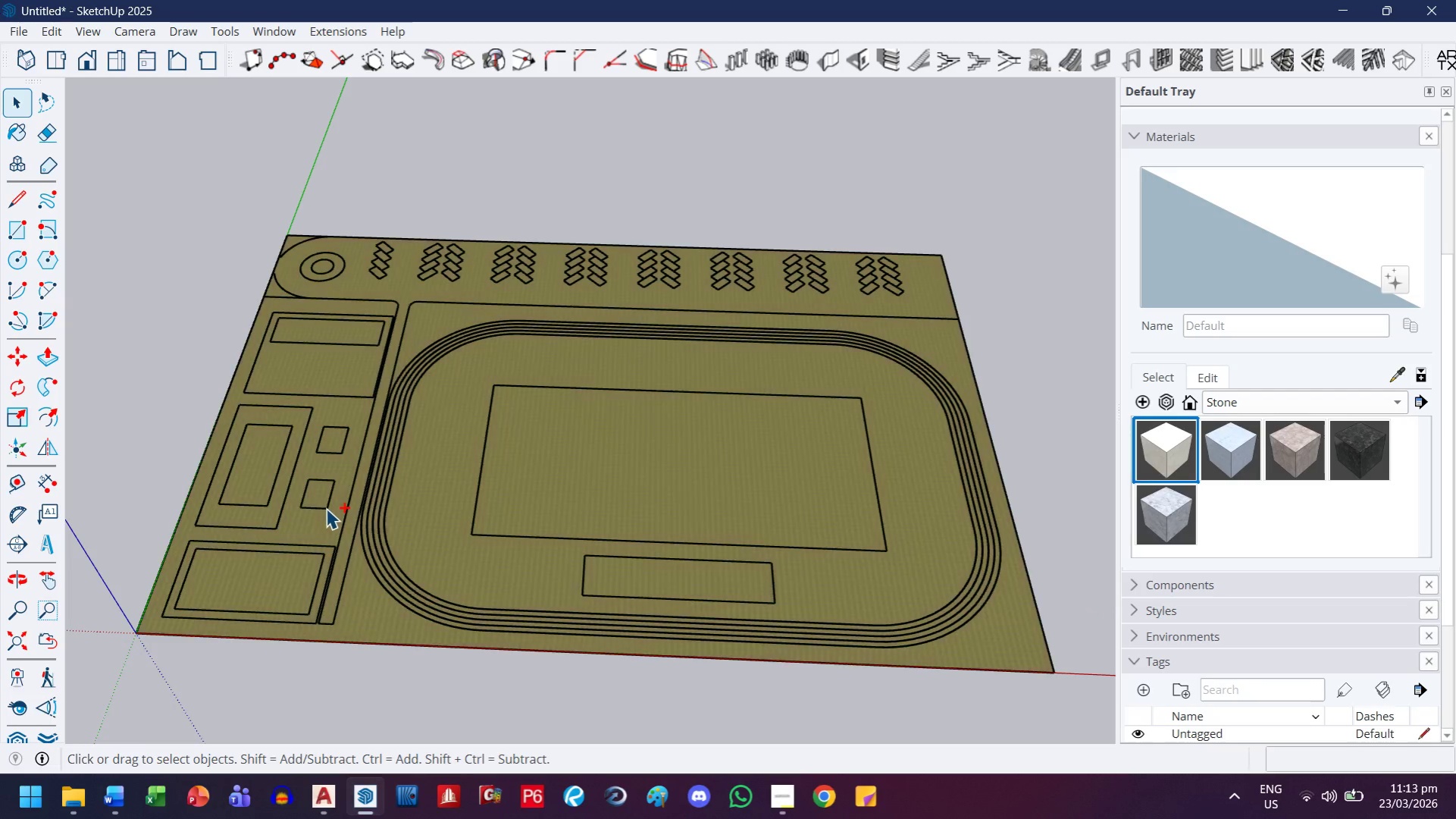 
key(Control+Z)
 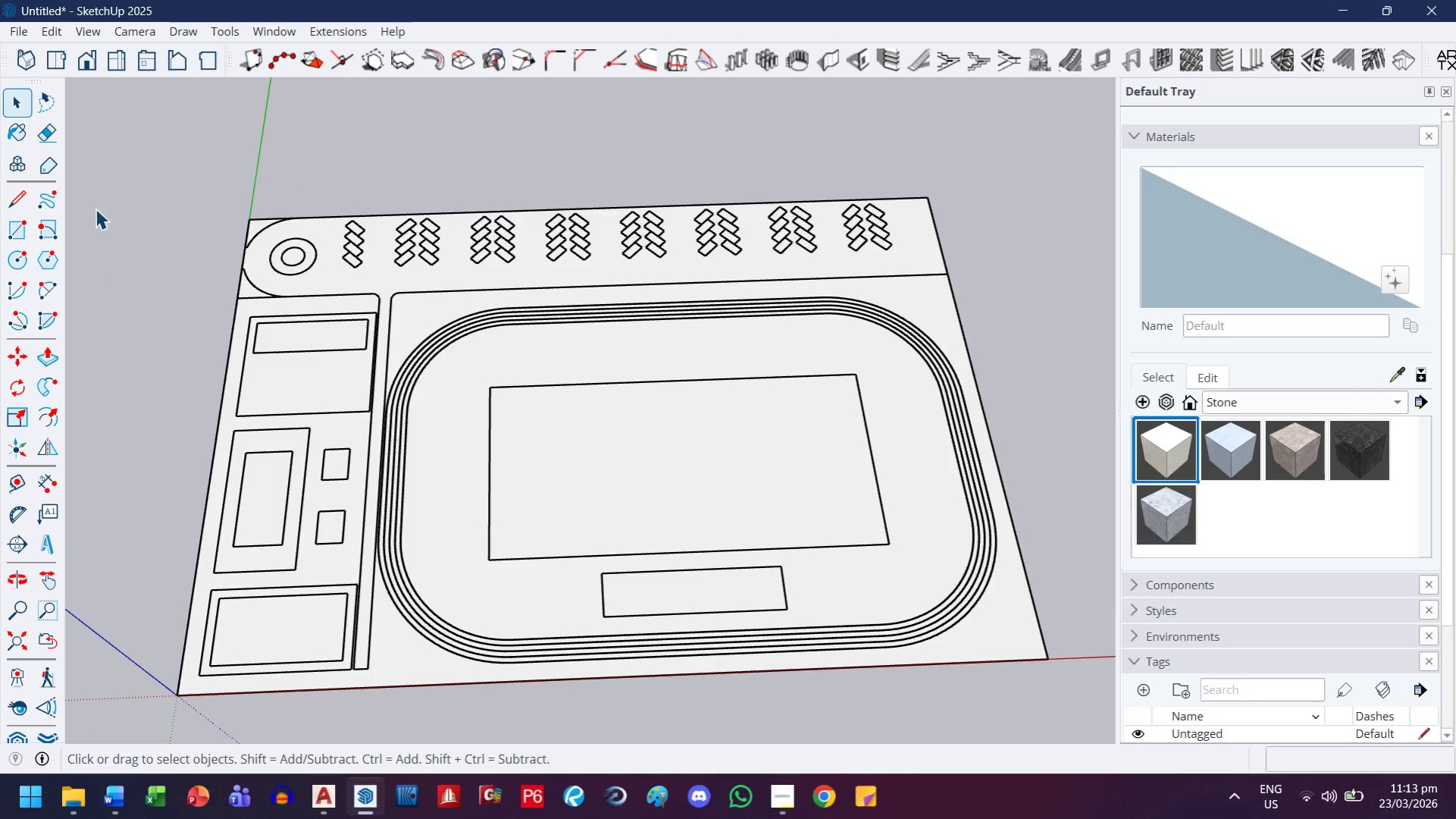 
left_click_drag(start_coordinate=[13, 102], to_coordinate=[17, 110])
 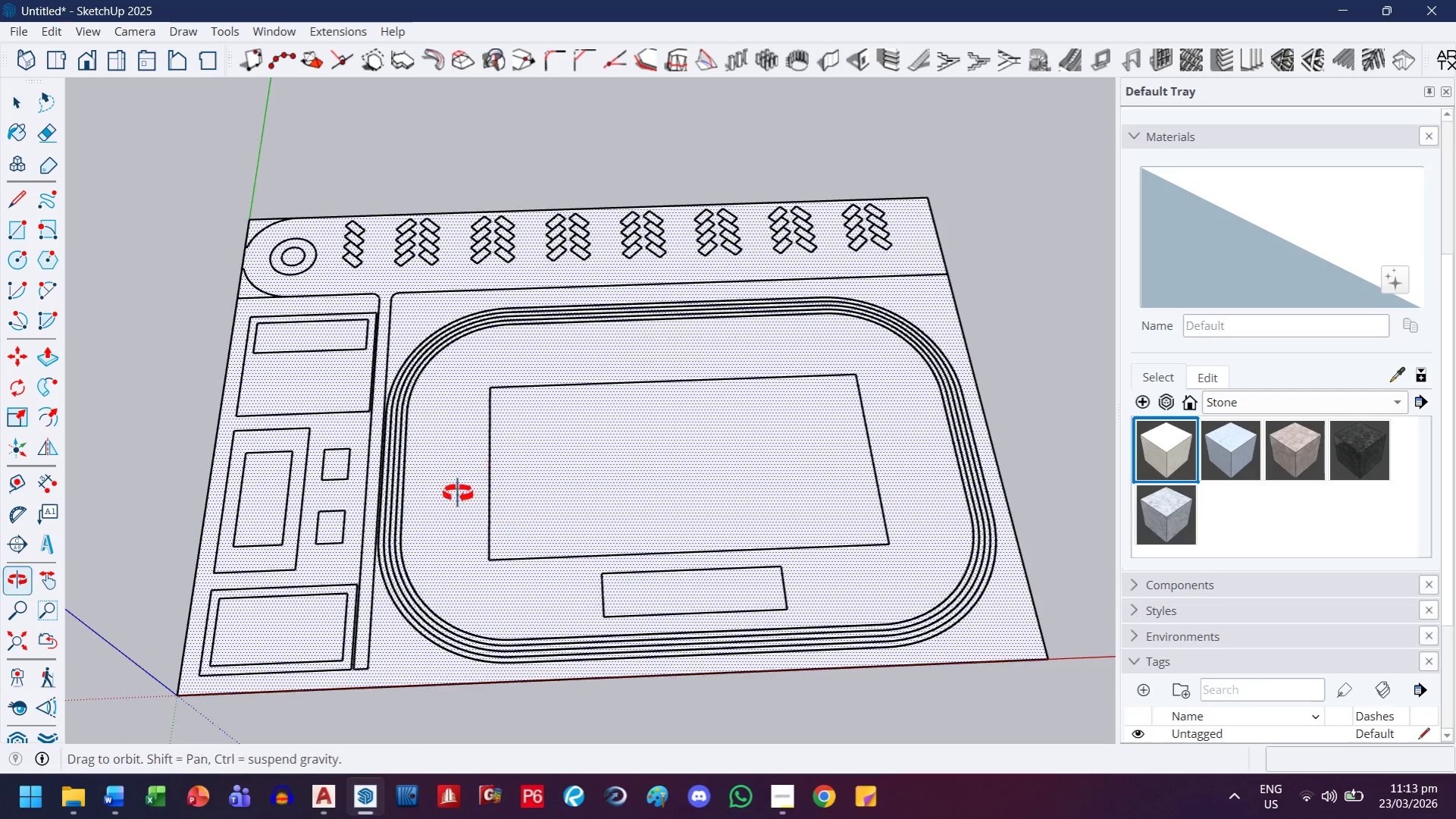 
scroll: coordinate [478, 278], scroll_direction: up, amount: 7.0
 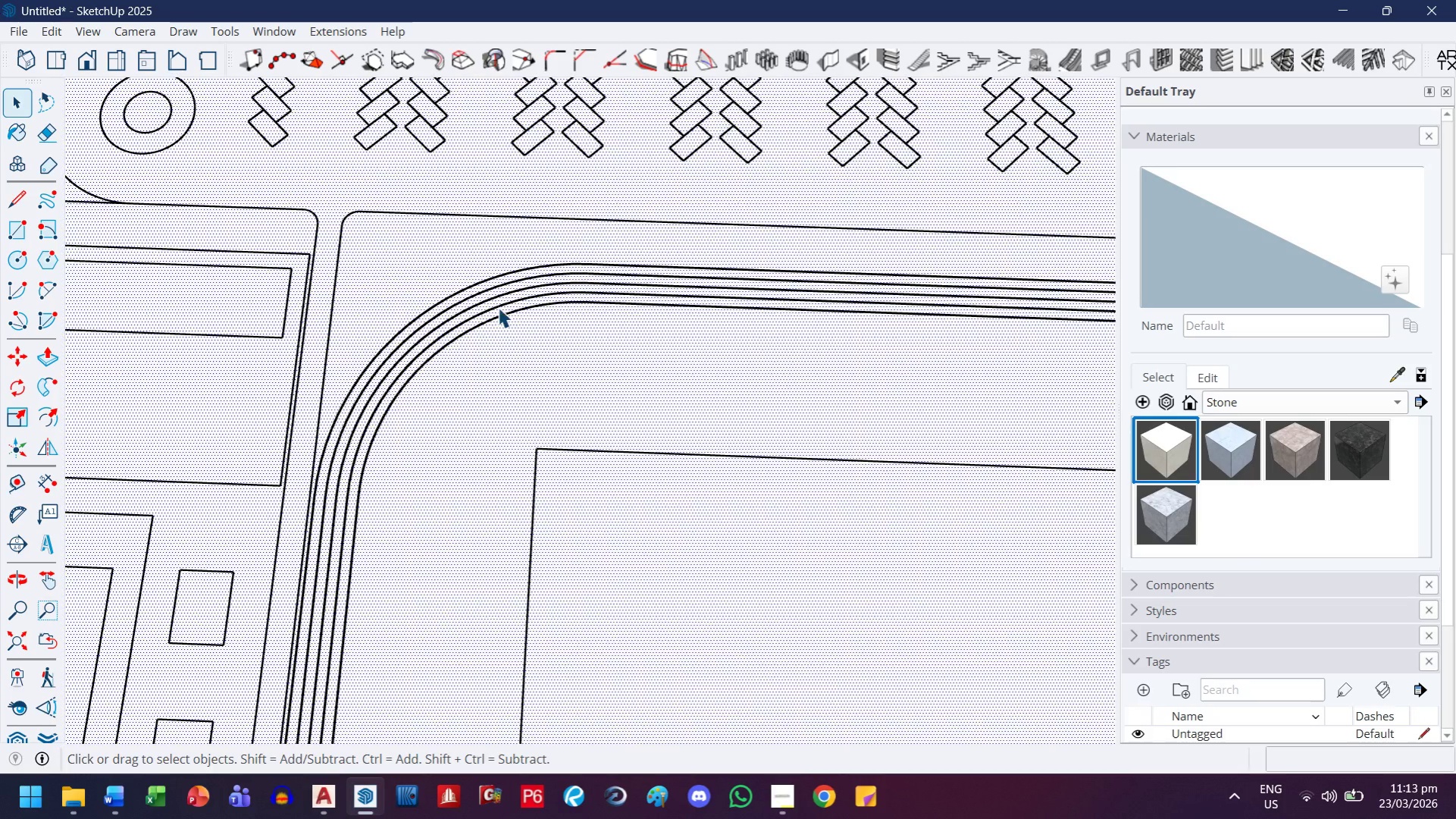 
scroll: coordinate [481, 365], scroll_direction: down, amount: 13.0
 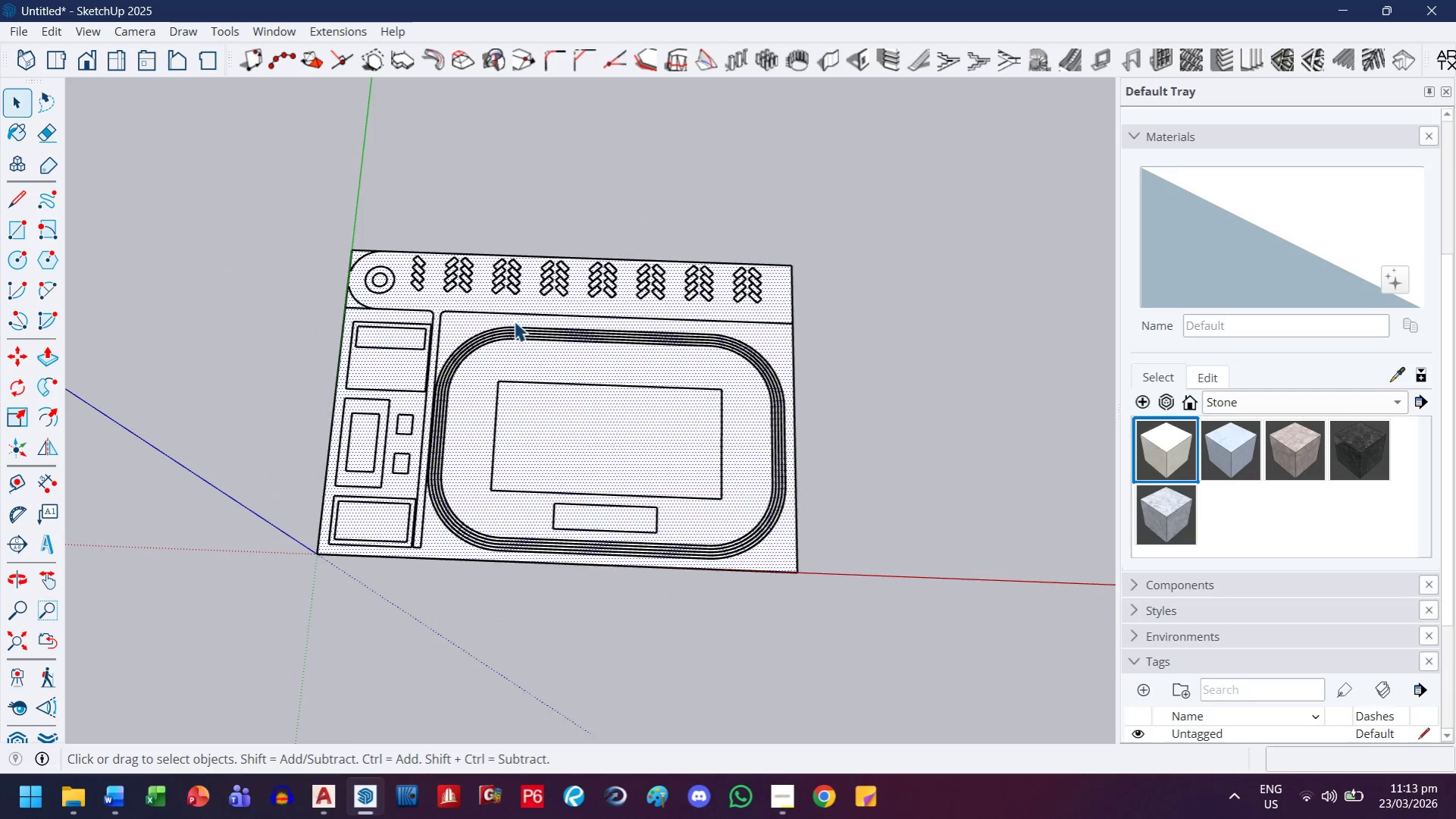 
left_click([514, 327])
 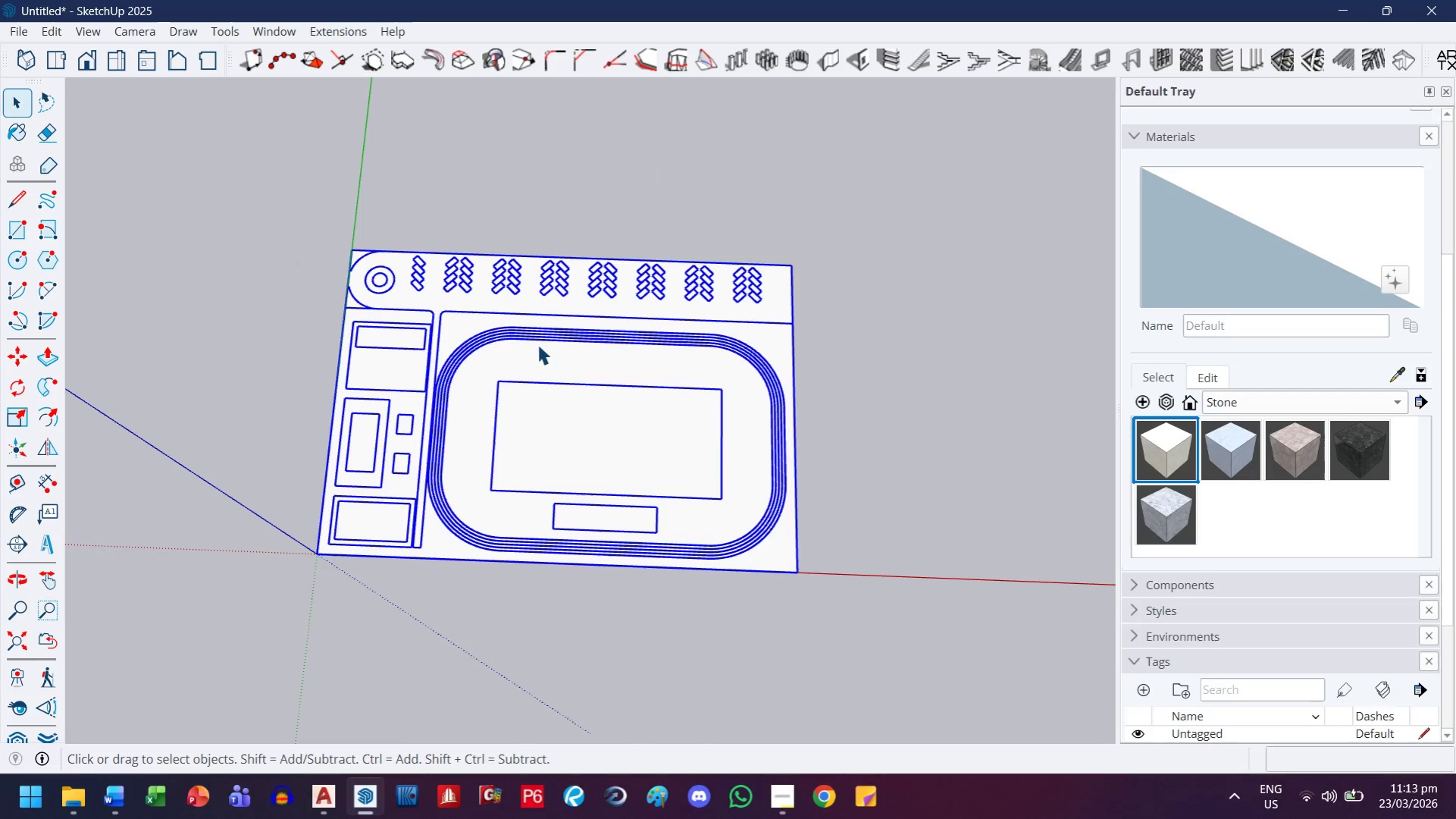 
key(M)
 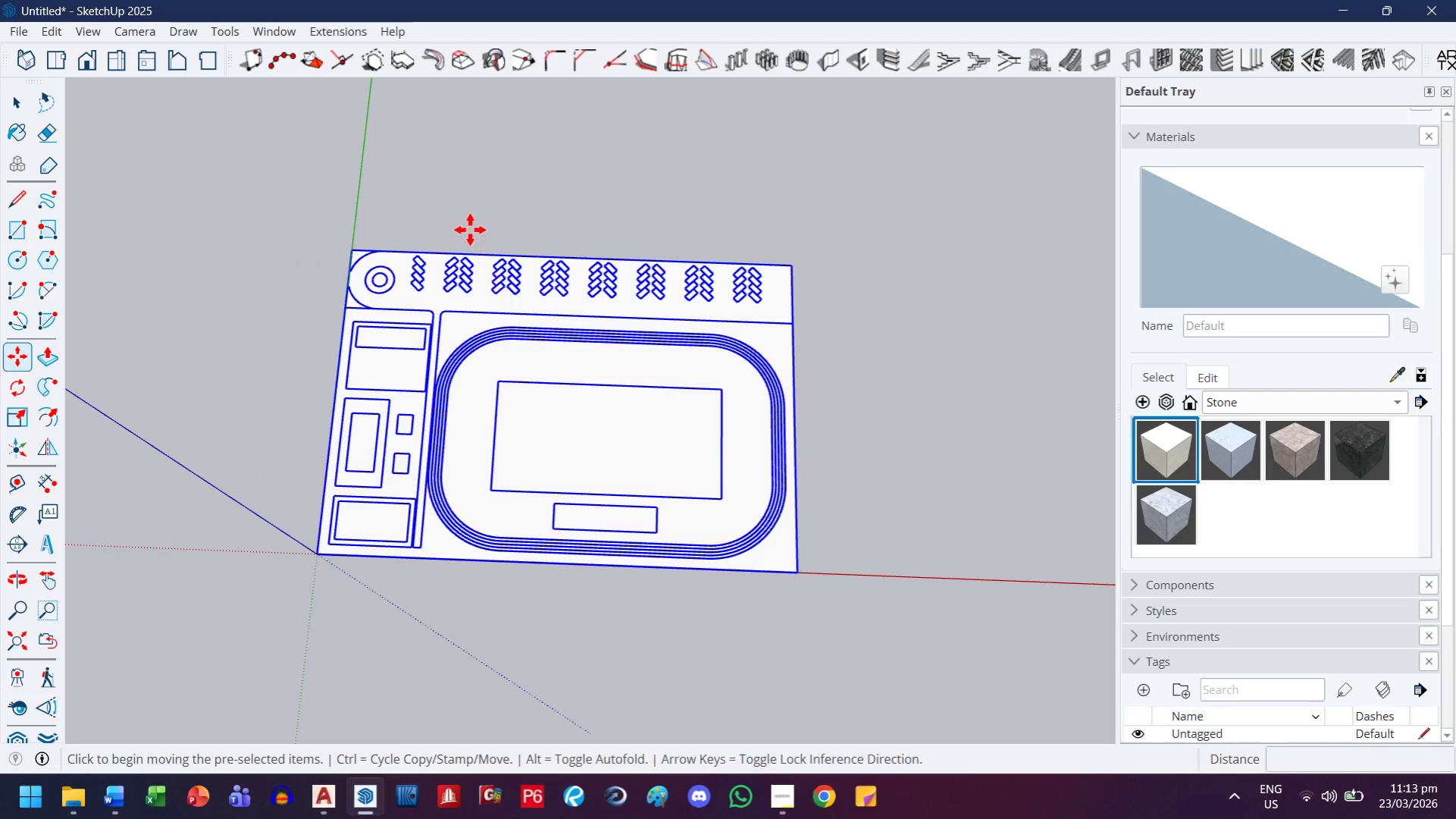 
left_click([470, 230])
 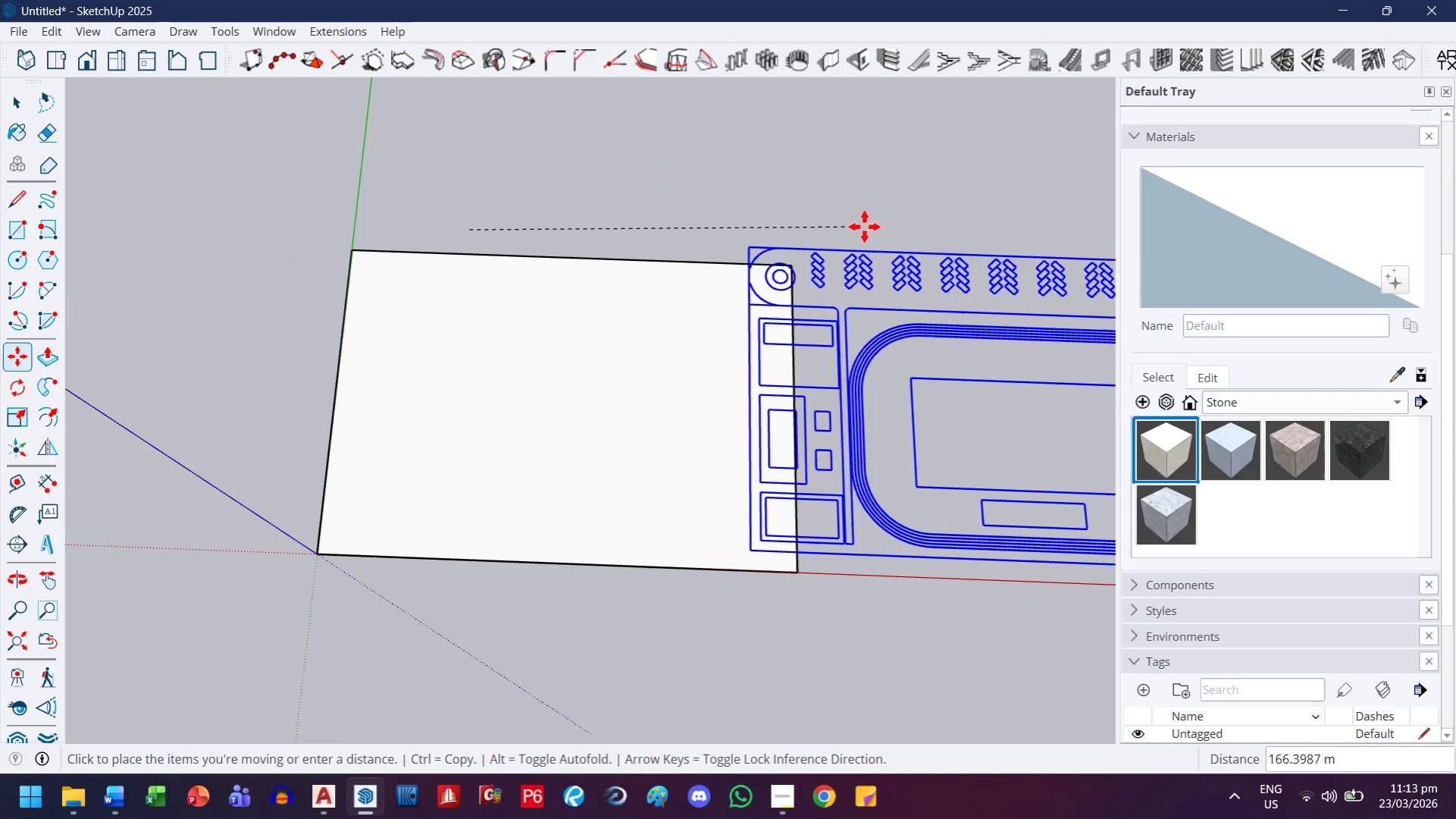 
key(H)
 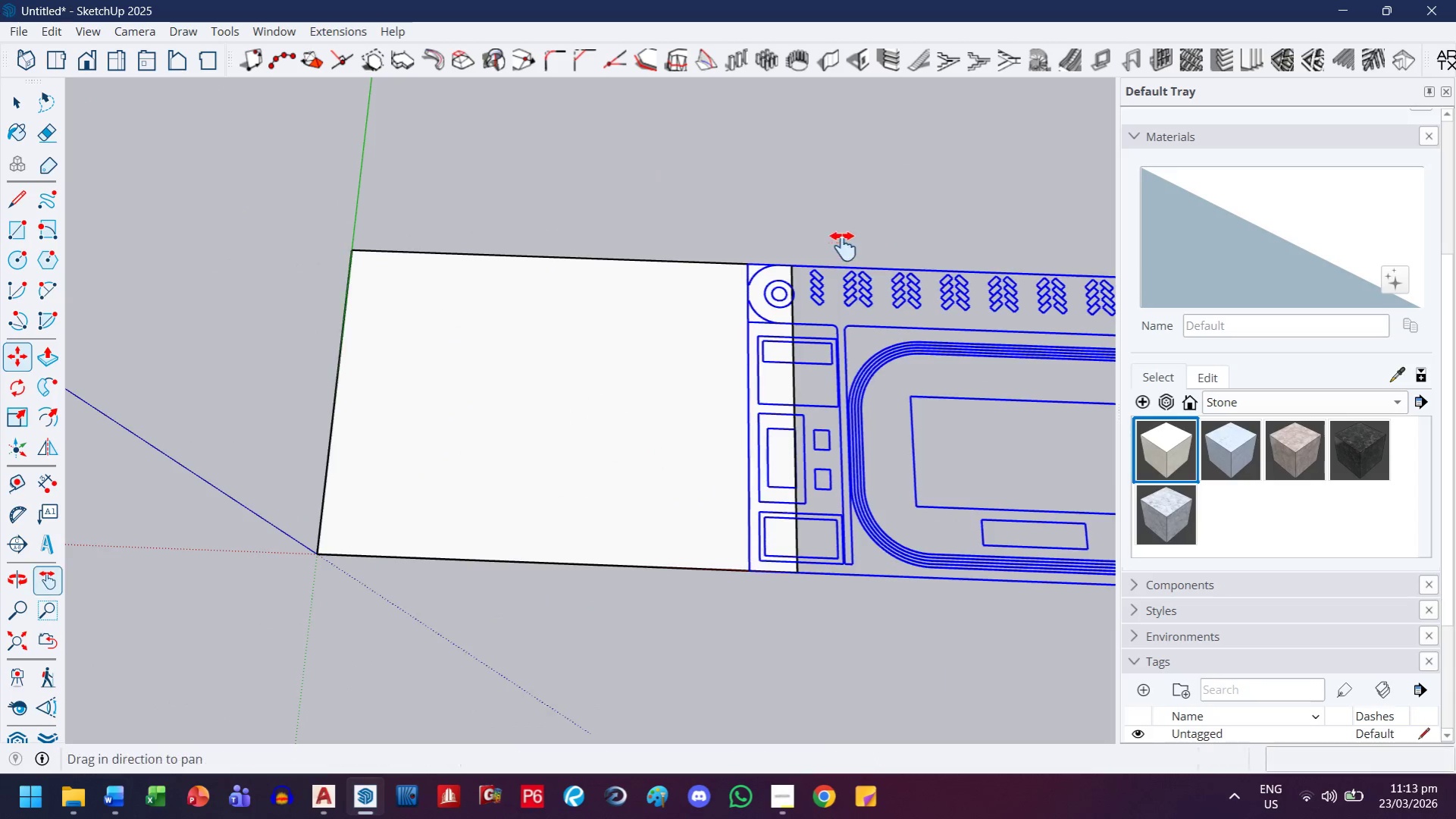 
left_click_drag(start_coordinate=[856, 246], to_coordinate=[470, 246])
 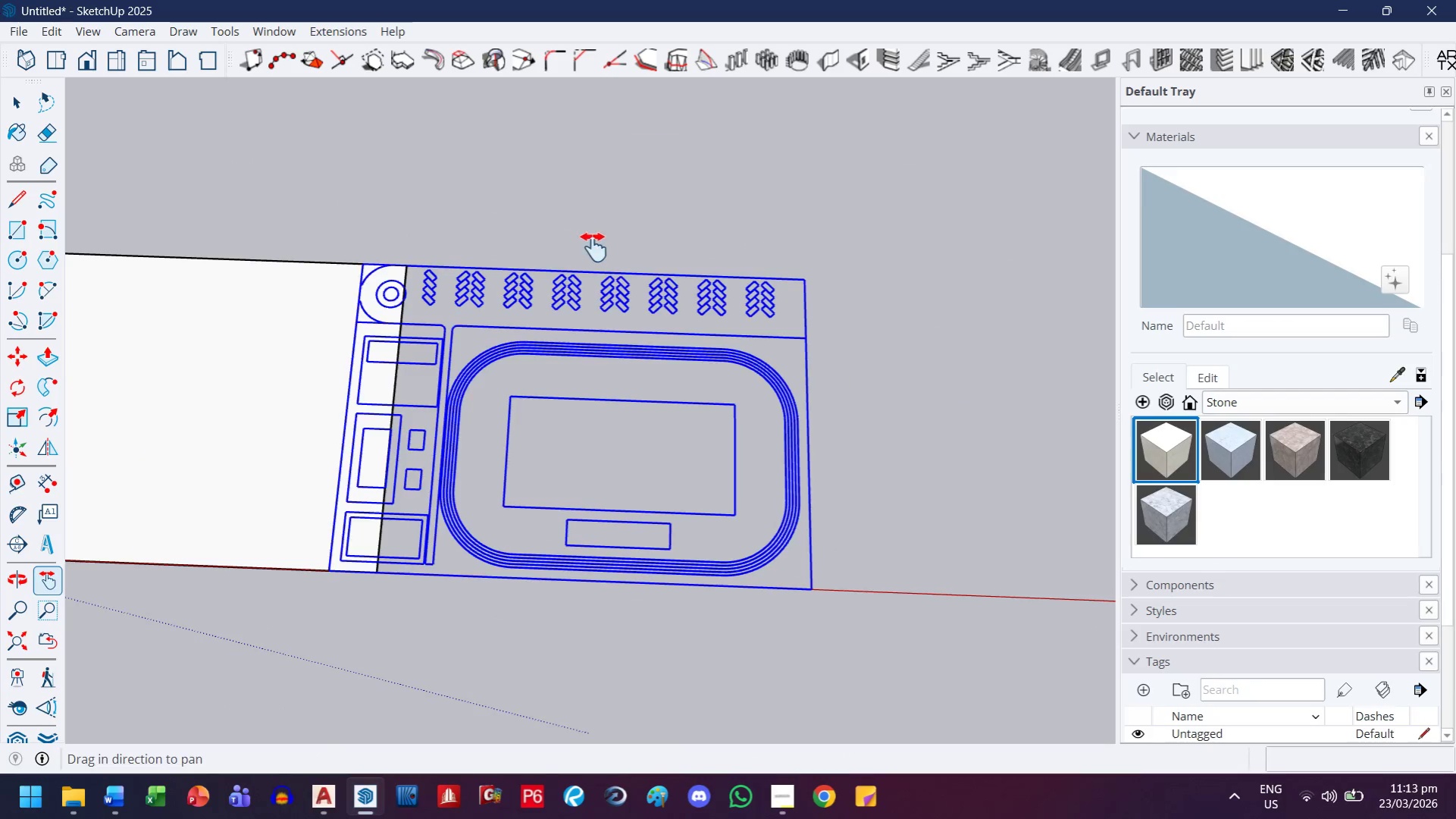 
key(Escape)
 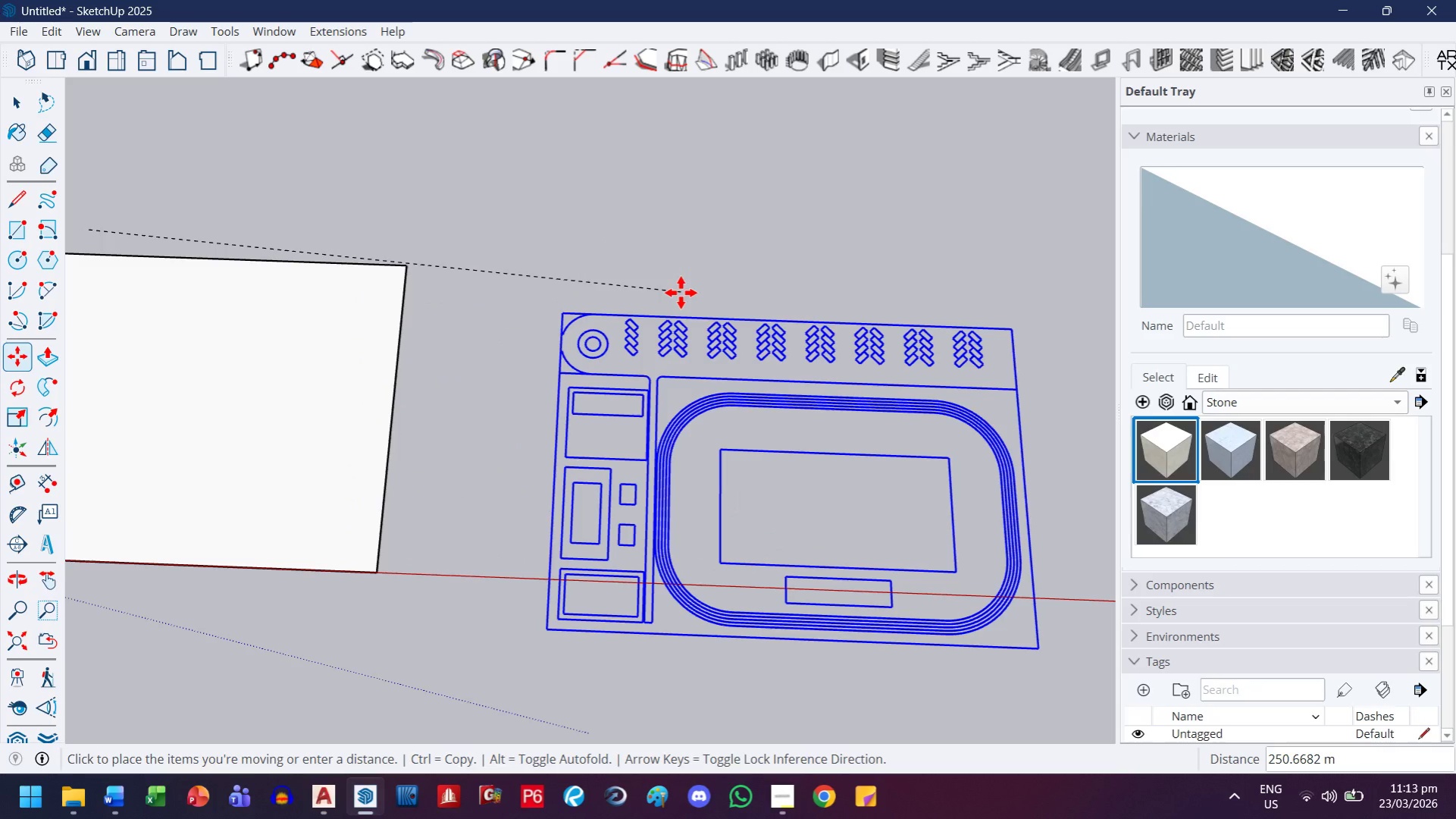 
key(ArrowLeft)
 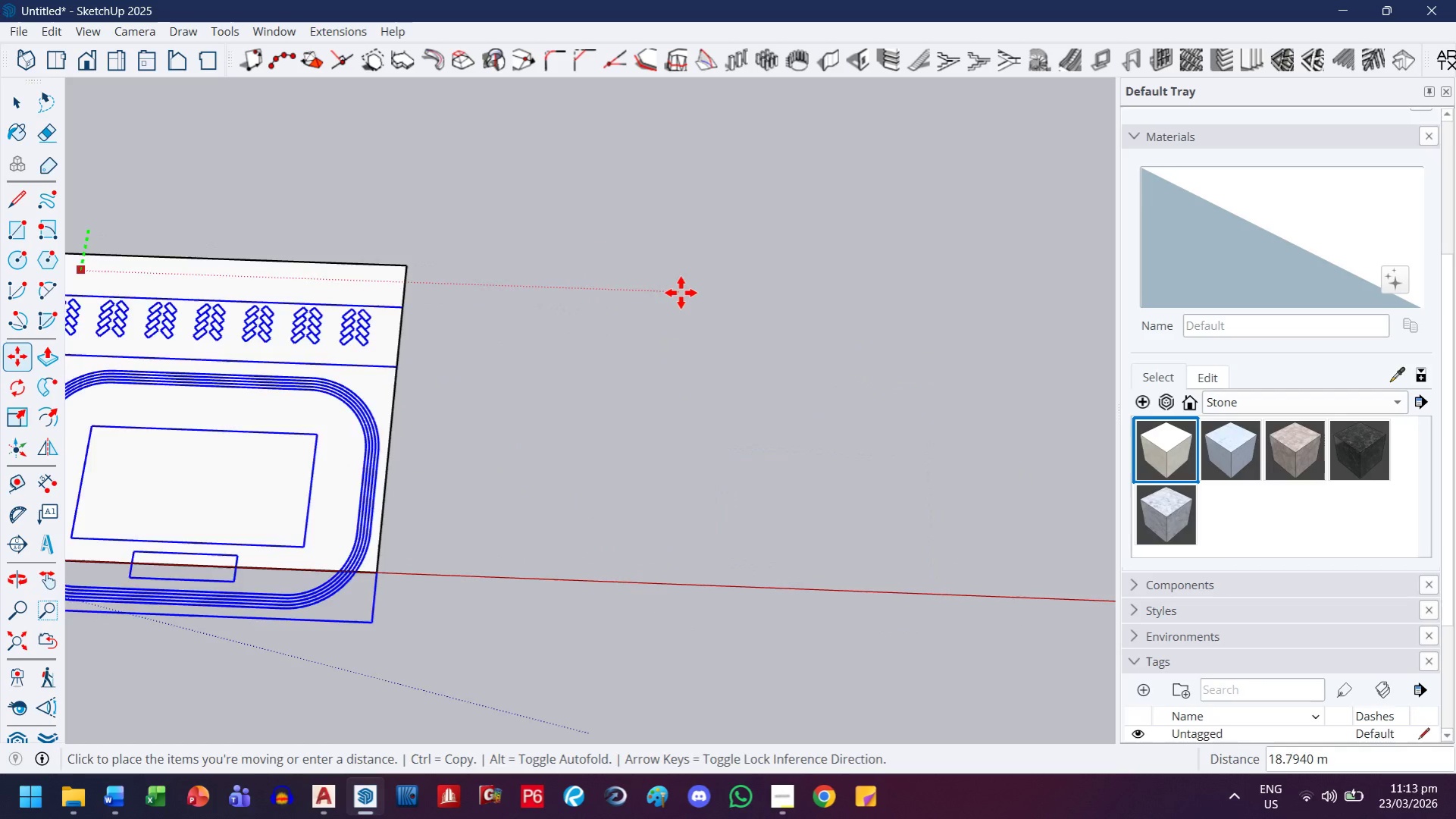 
key(ArrowRight)
 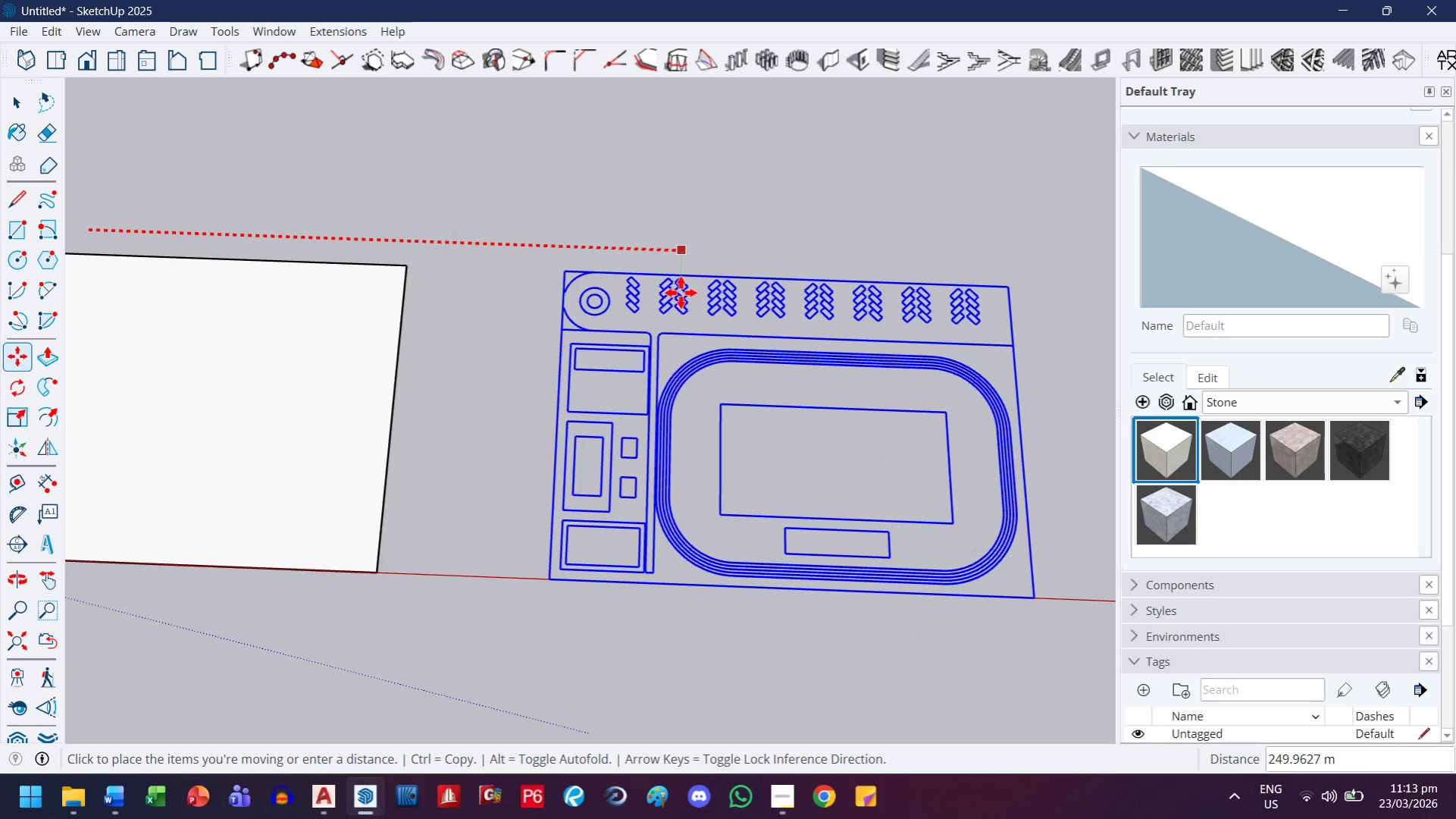 
type(250)
 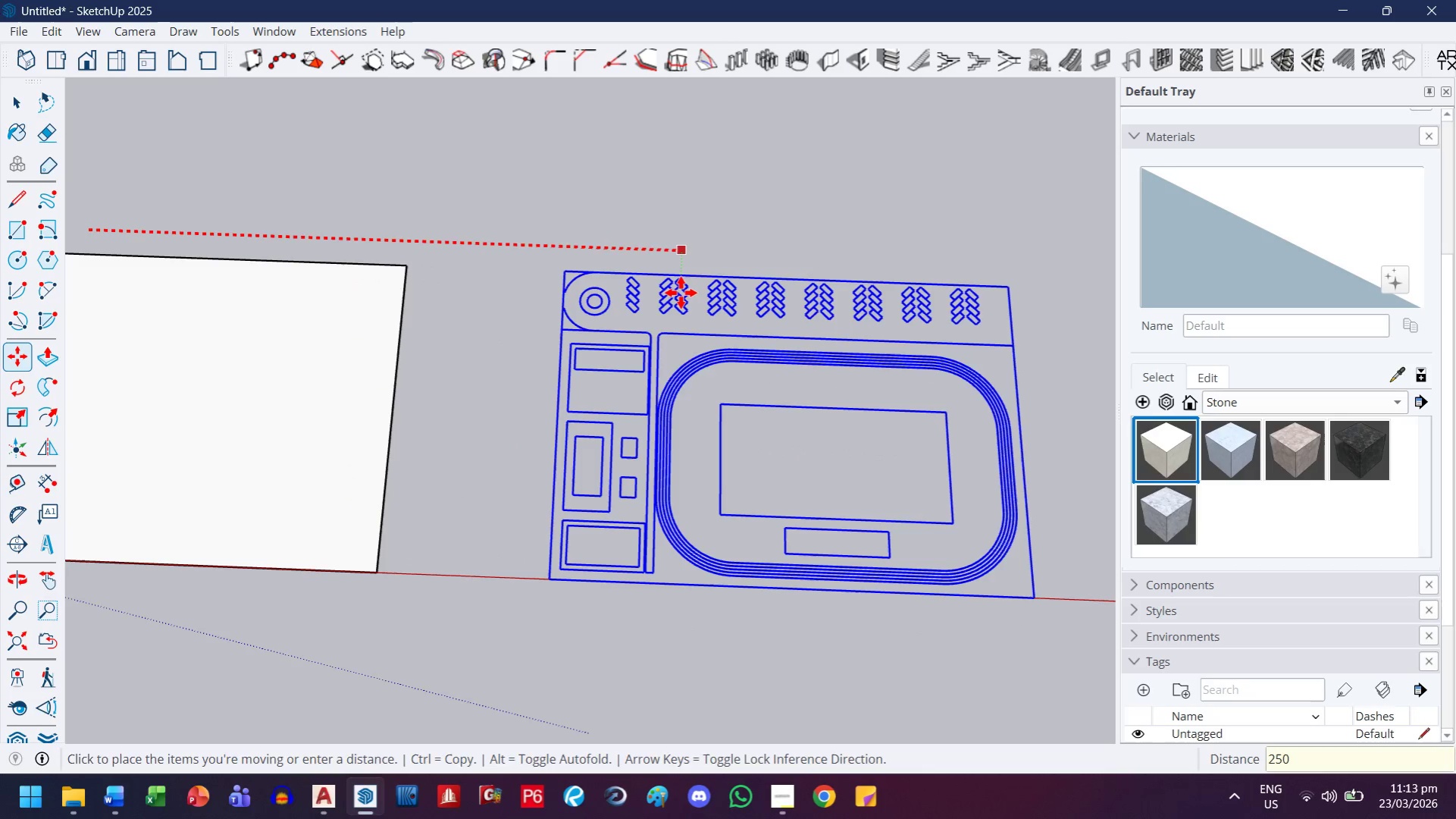 
key(Enter)
 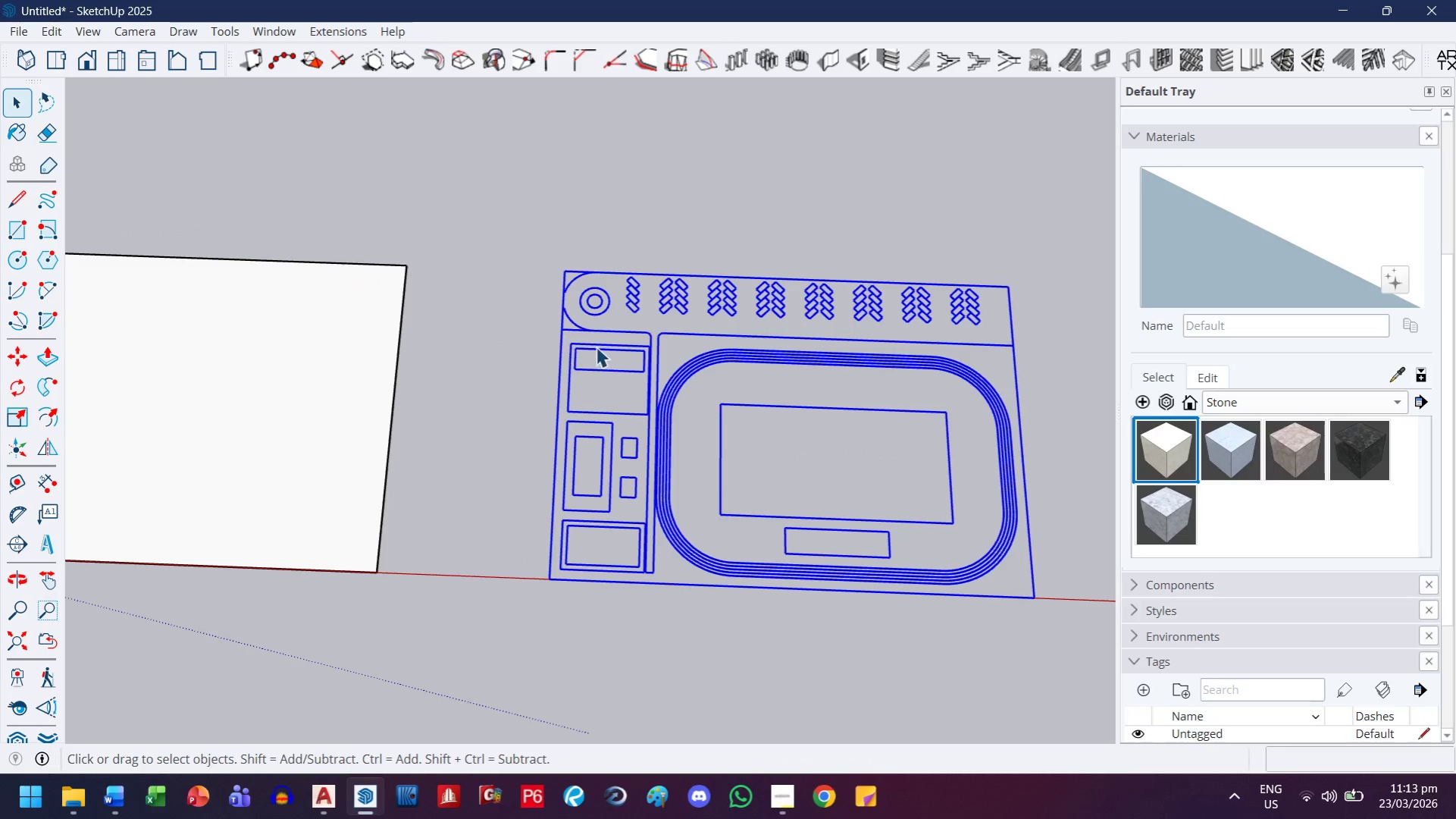 
double_click([725, 364])
 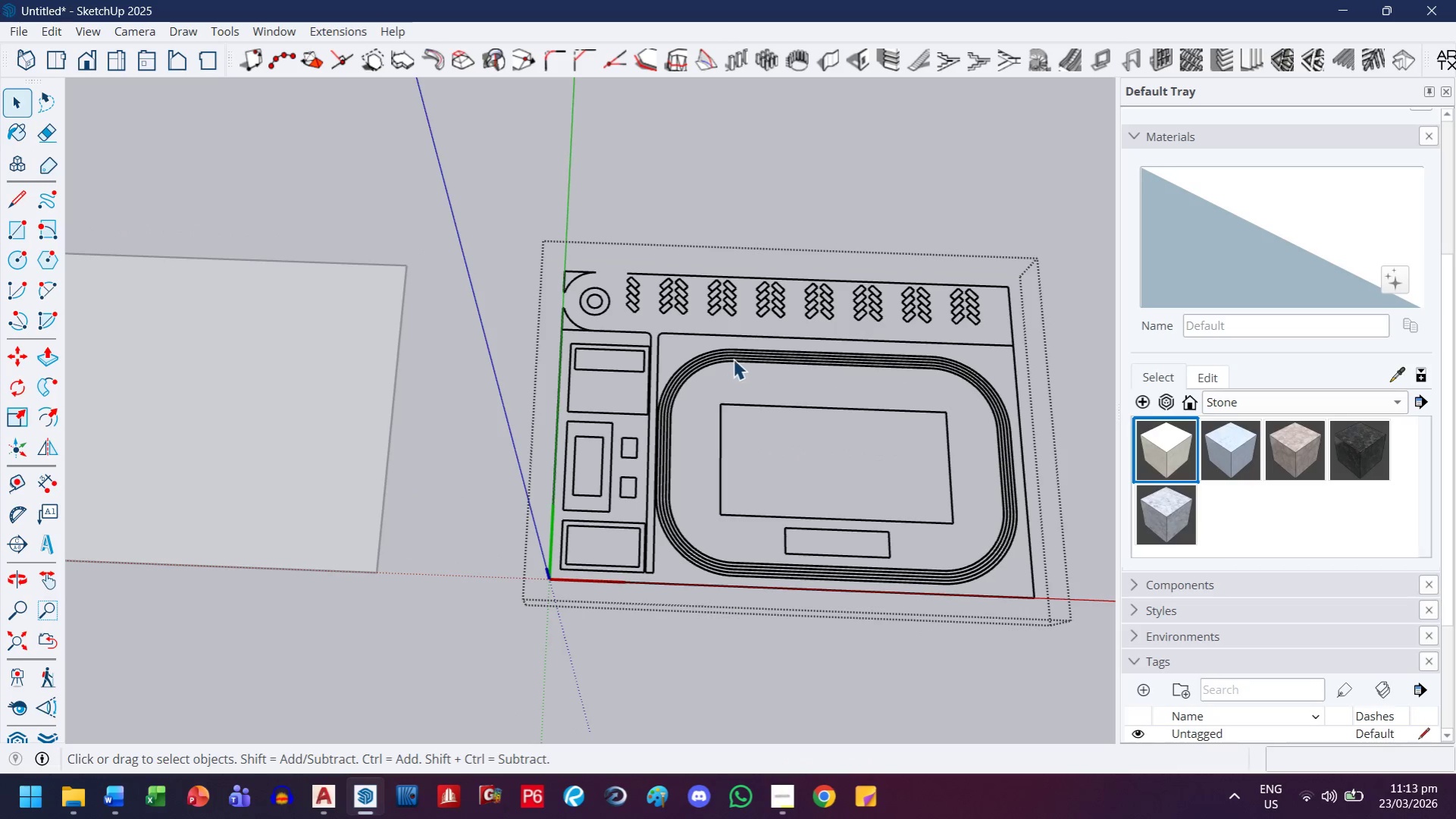 
key(H)
 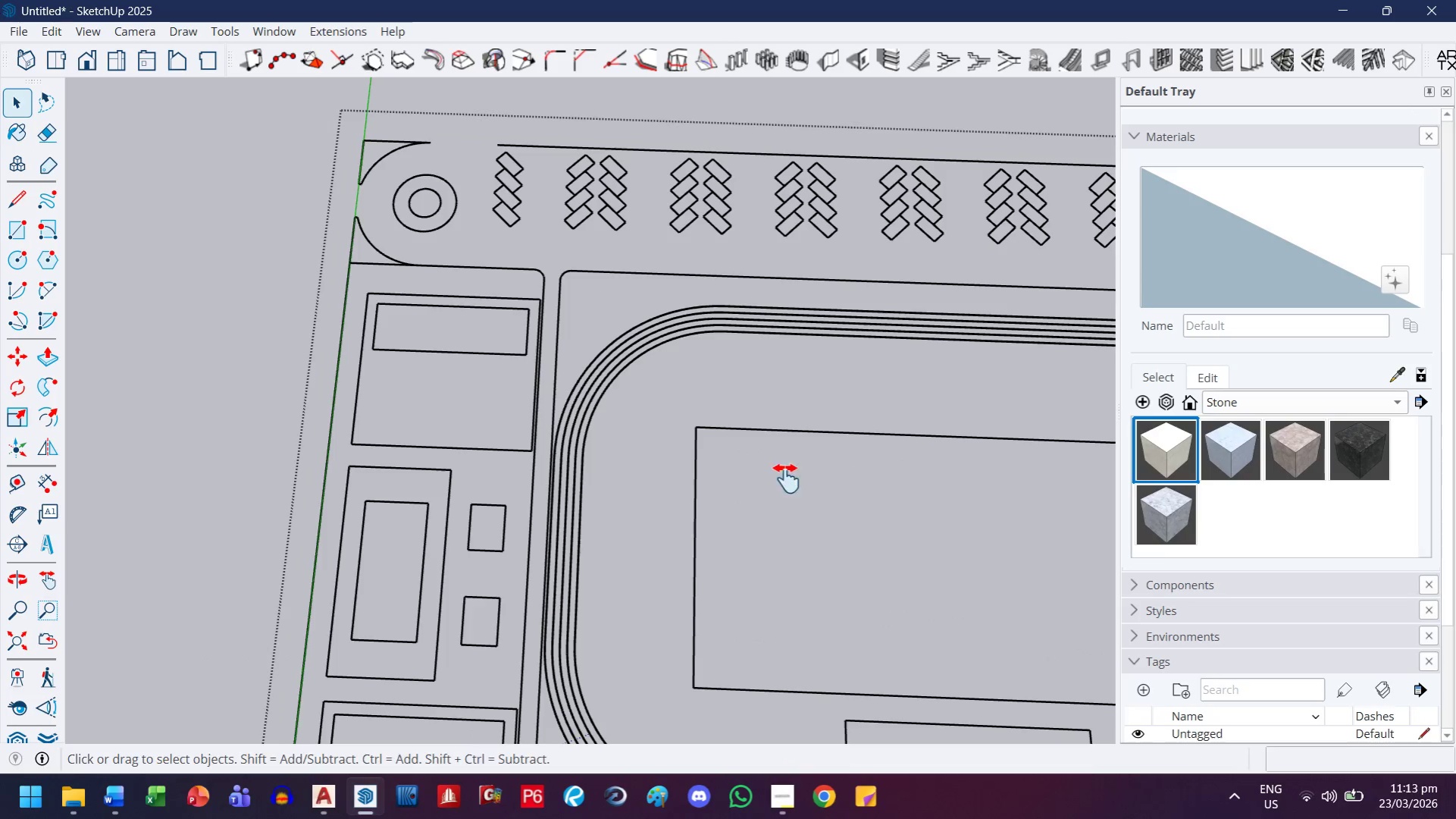 
left_click_drag(start_coordinate=[785, 479], to_coordinate=[578, 350])
 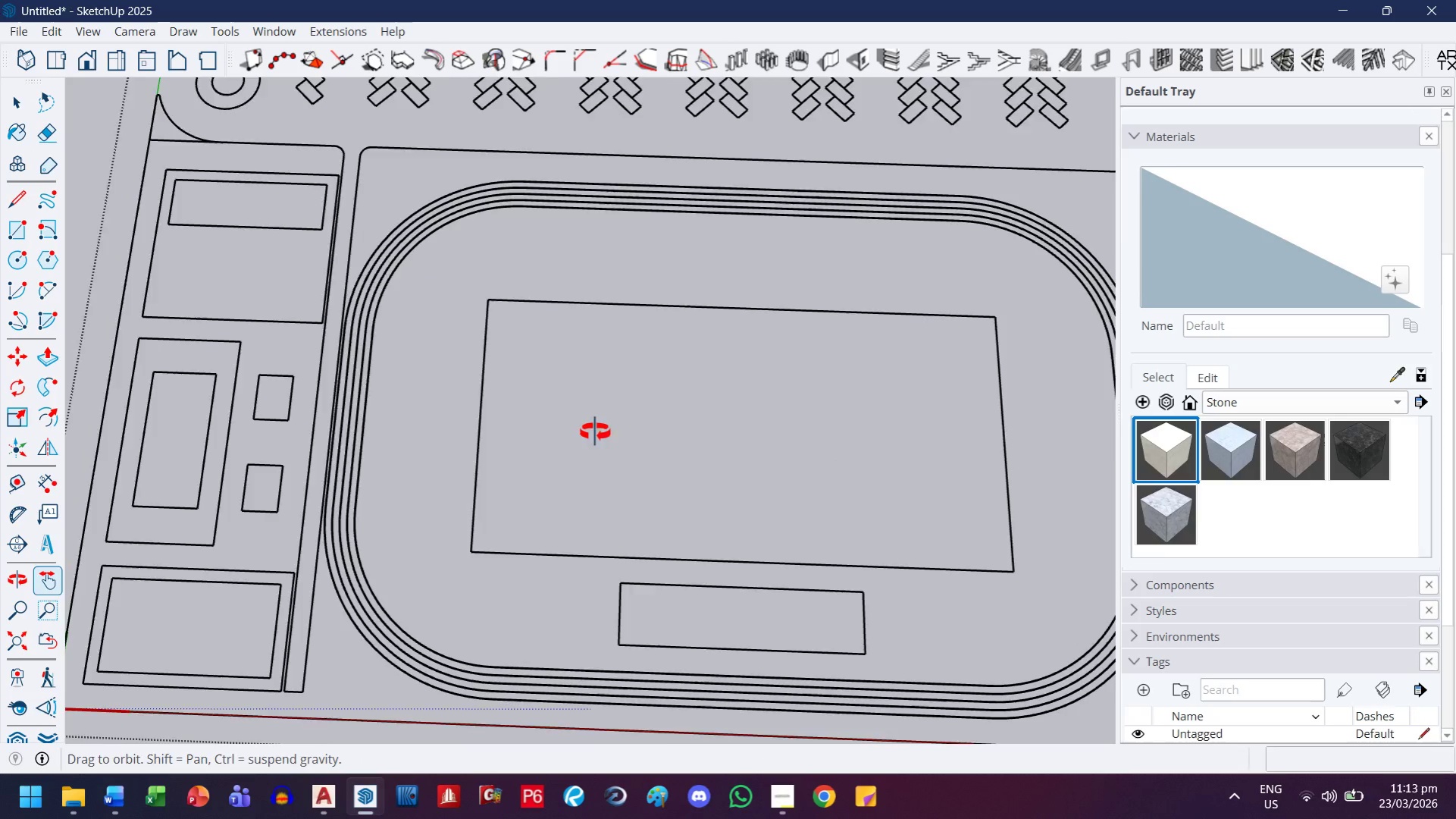 
scroll: coordinate [744, 441], scroll_direction: up, amount: 8.0
 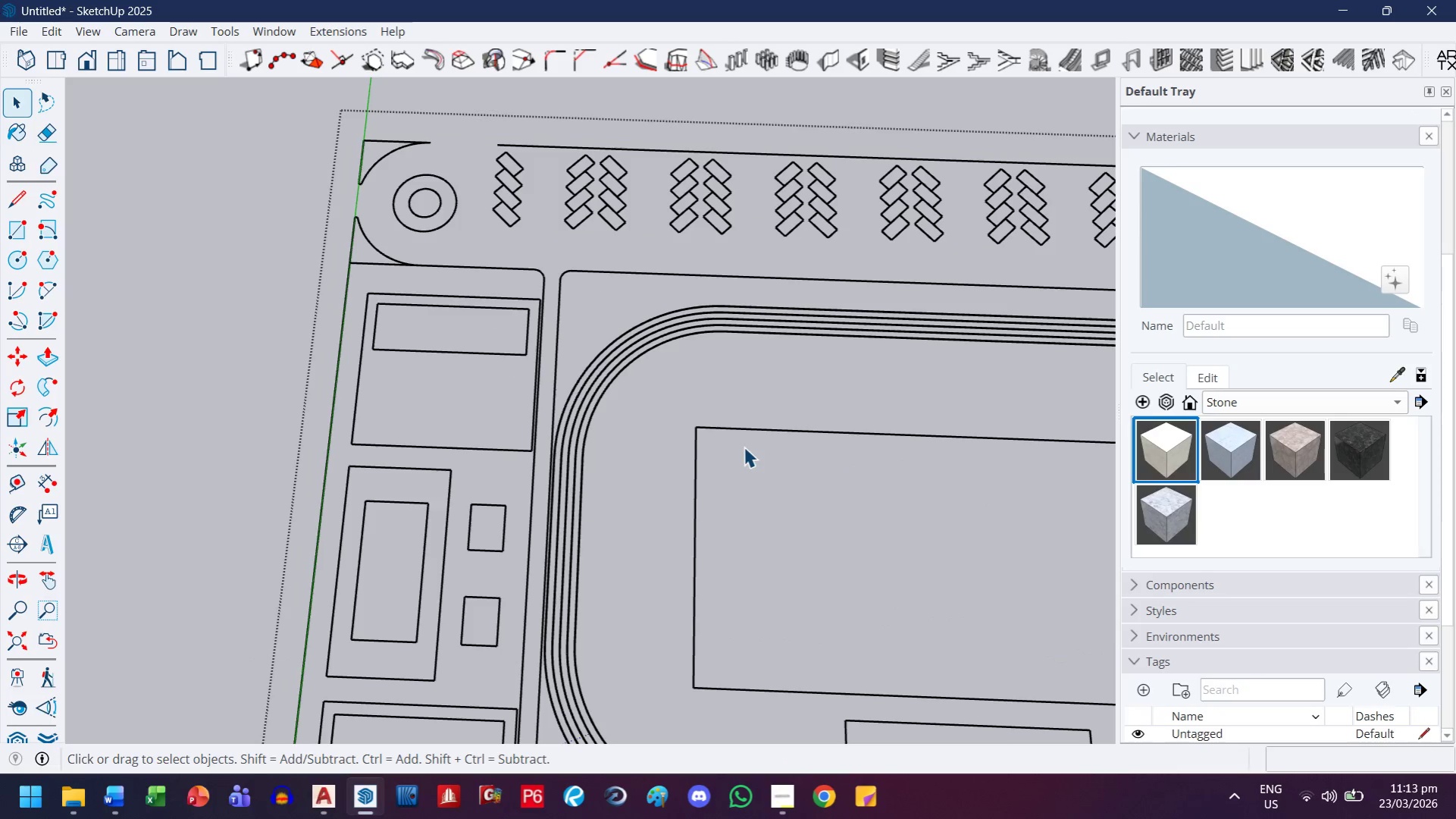 
left_click_drag(start_coordinate=[461, 309], to_coordinate=[442, 379])
 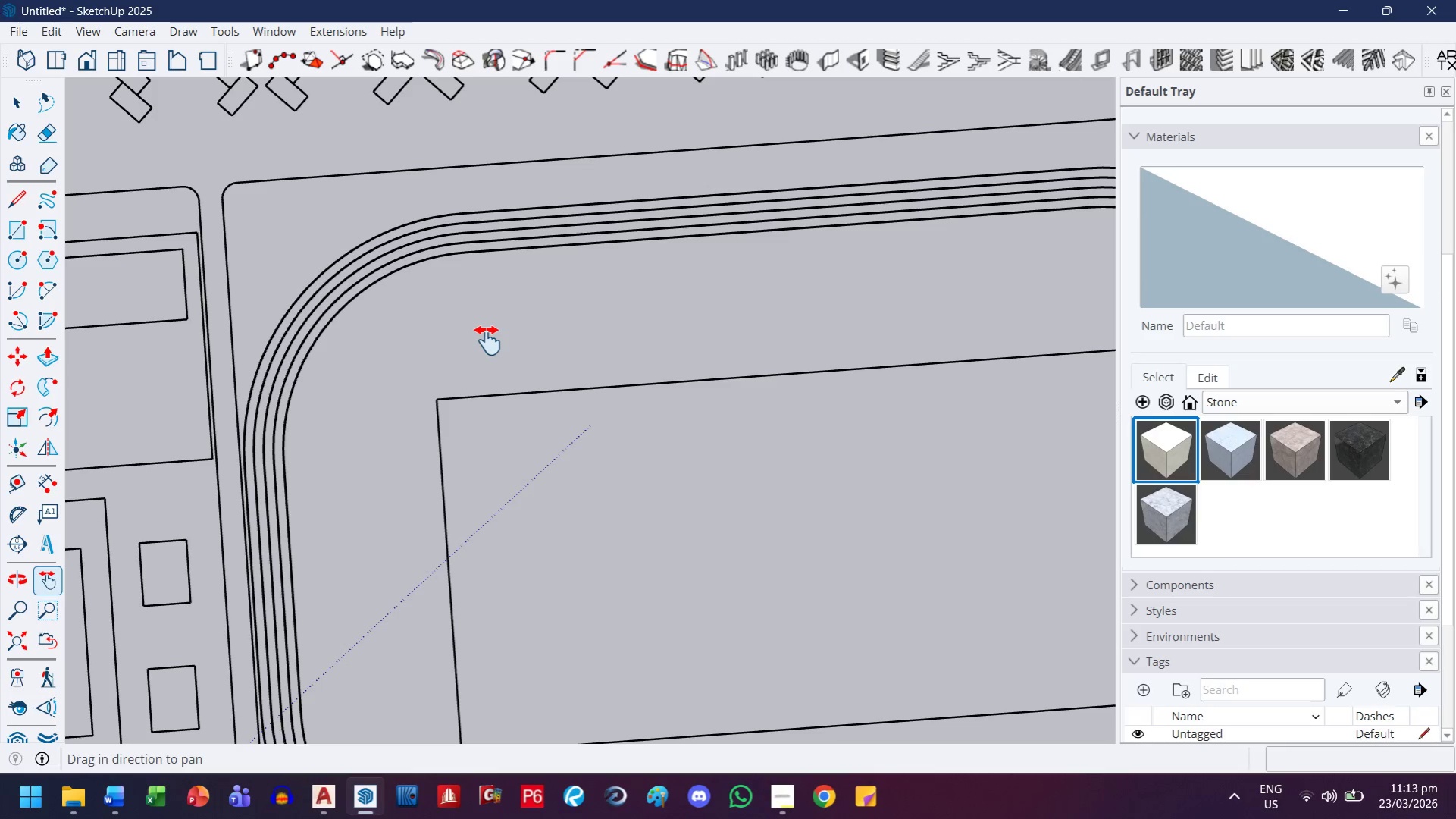 
scroll: coordinate [468, 249], scroll_direction: up, amount: 3.0
 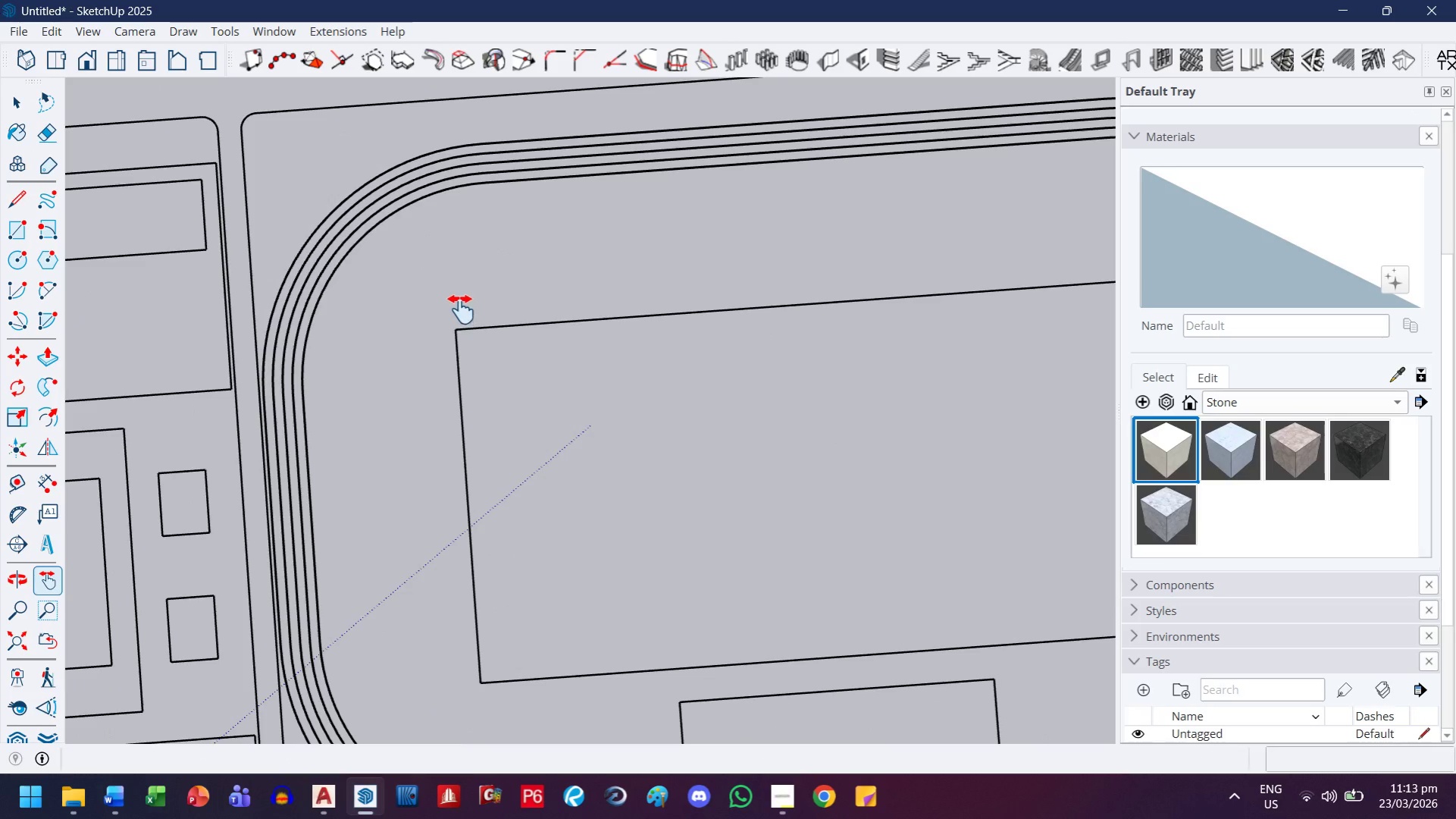 
wait(7.7)
 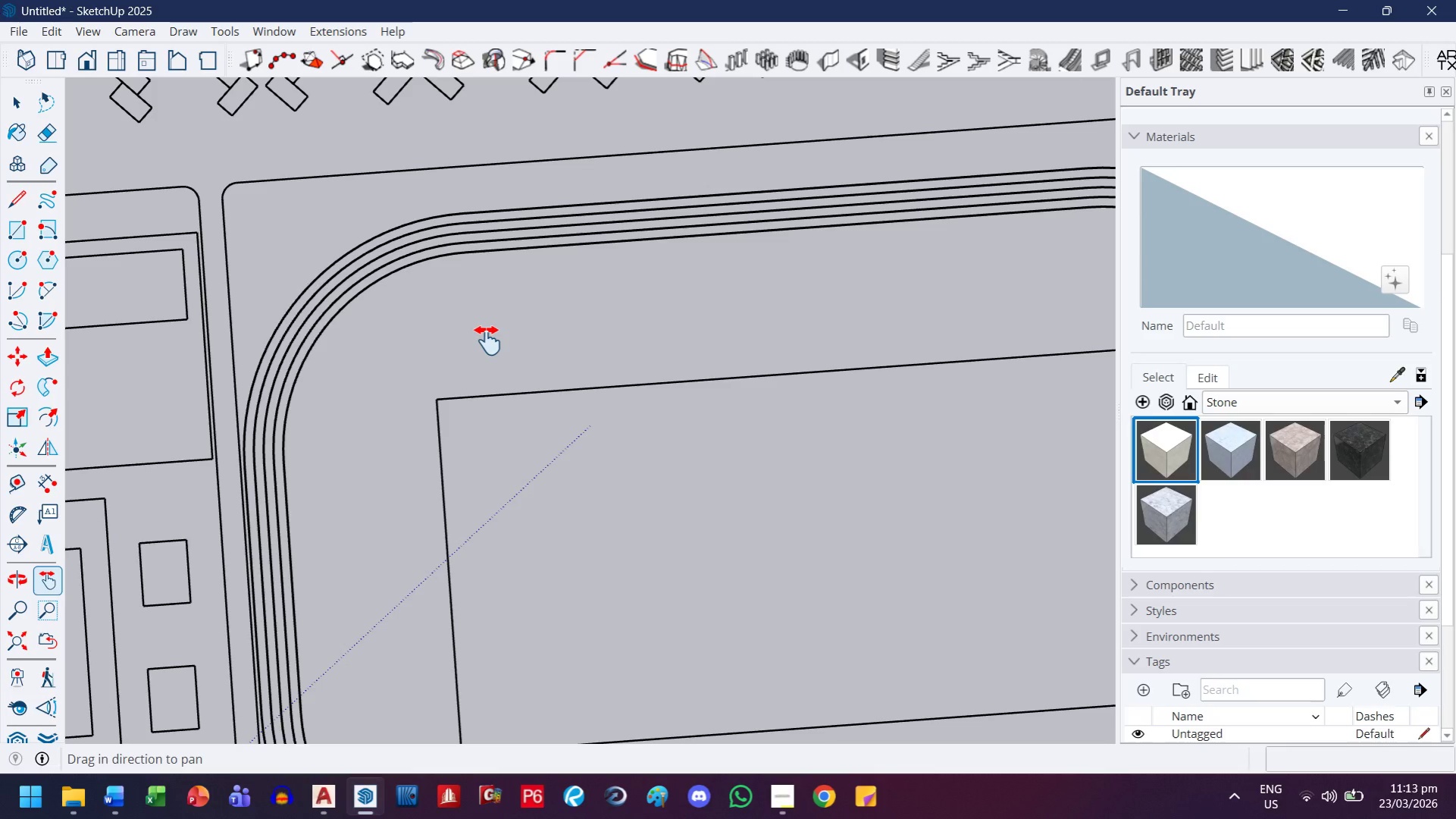 
scroll: coordinate [412, 387], scroll_direction: up, amount: 17.0
 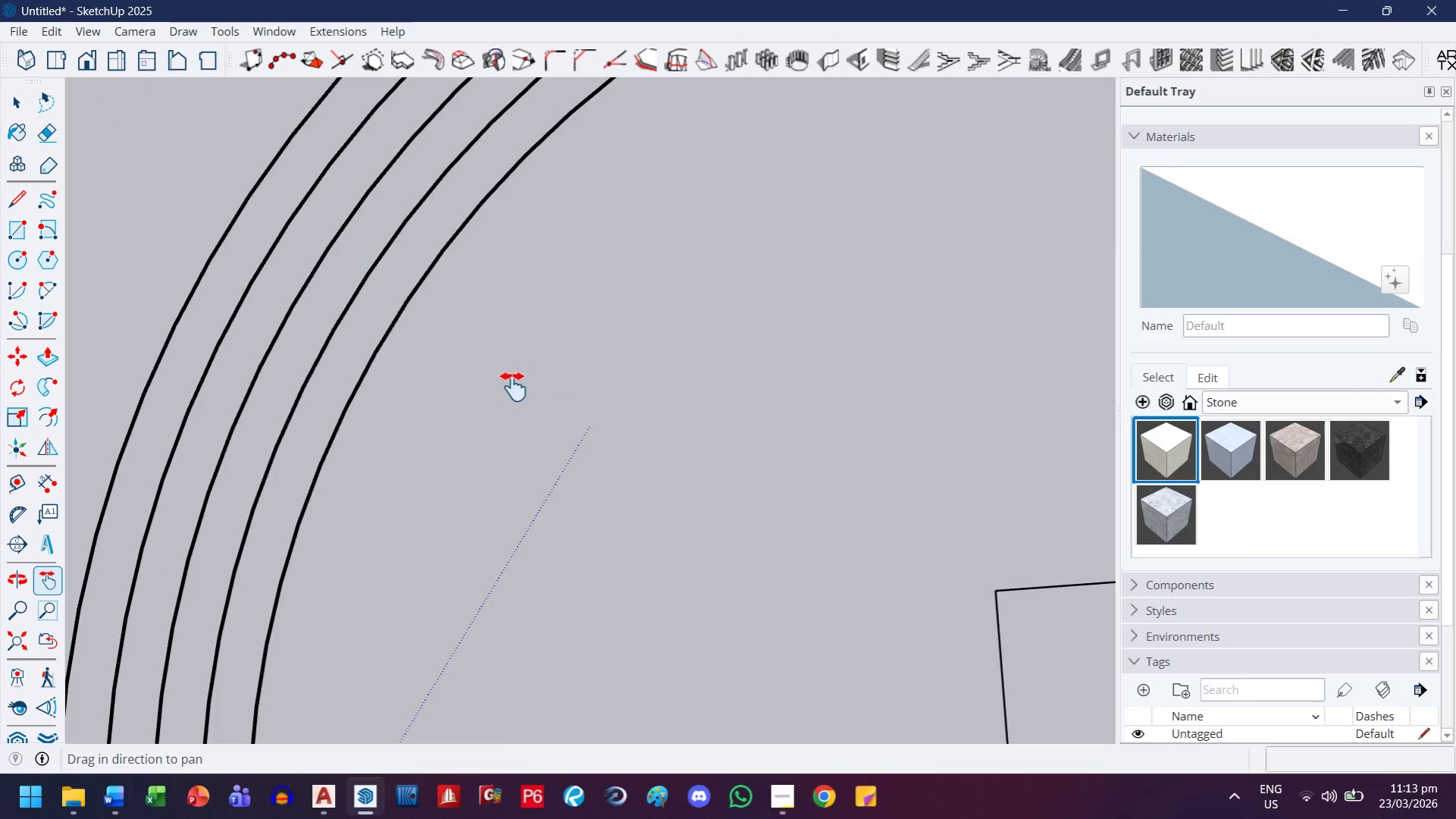 
key(H)
 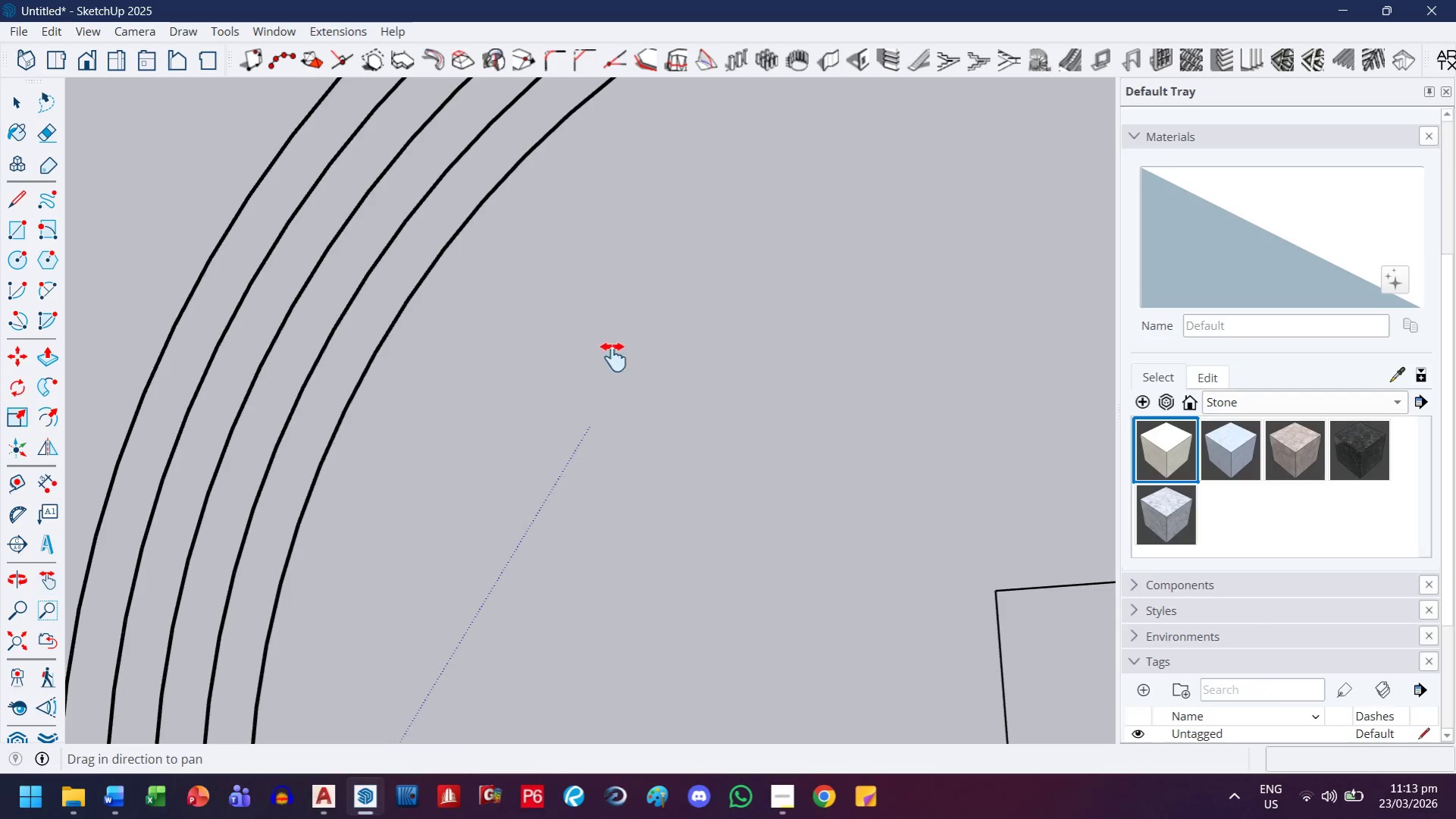 
left_click_drag(start_coordinate=[615, 356], to_coordinate=[174, 717])
 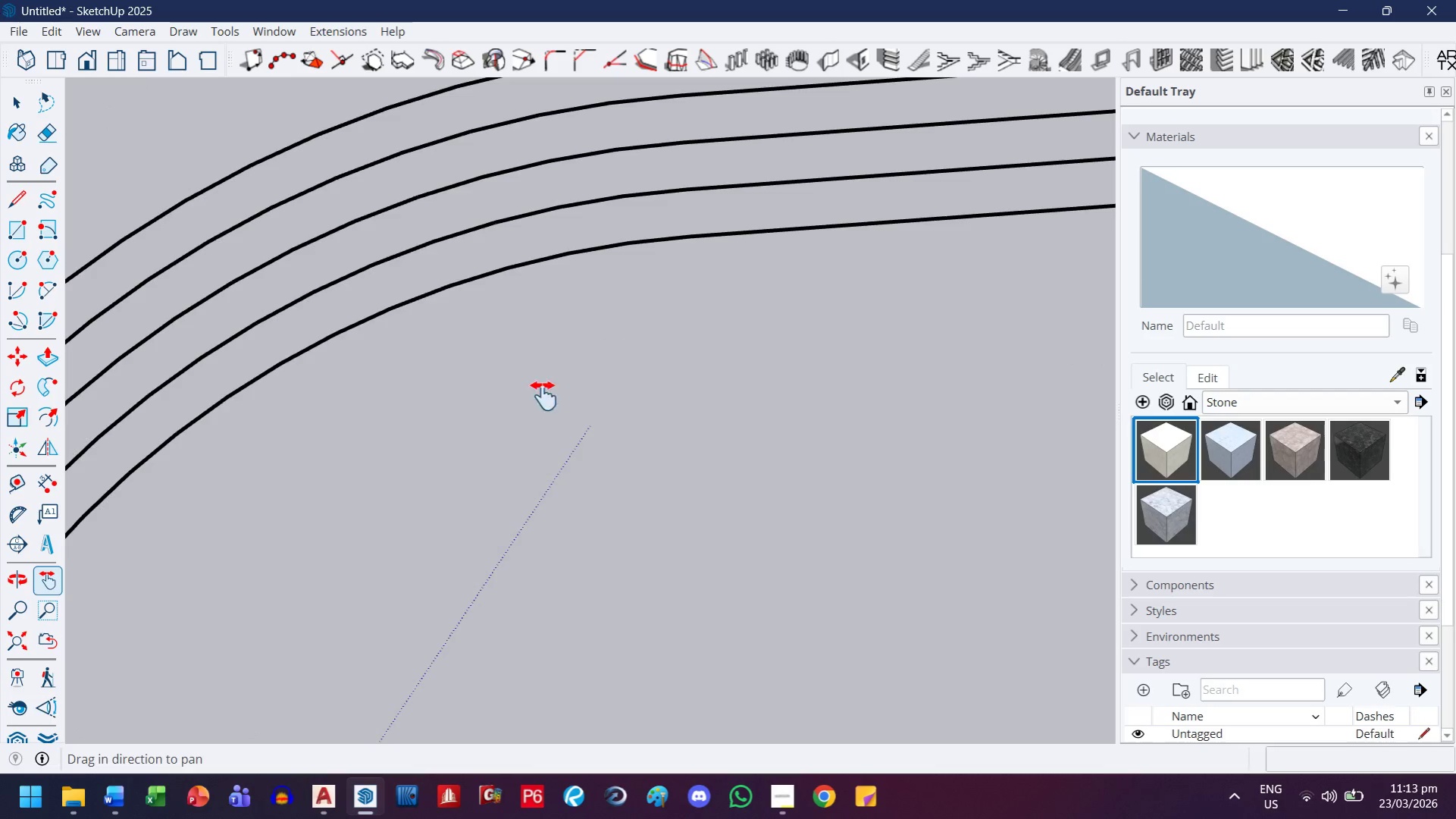 
left_click_drag(start_coordinate=[609, 355], to_coordinate=[365, 516])
 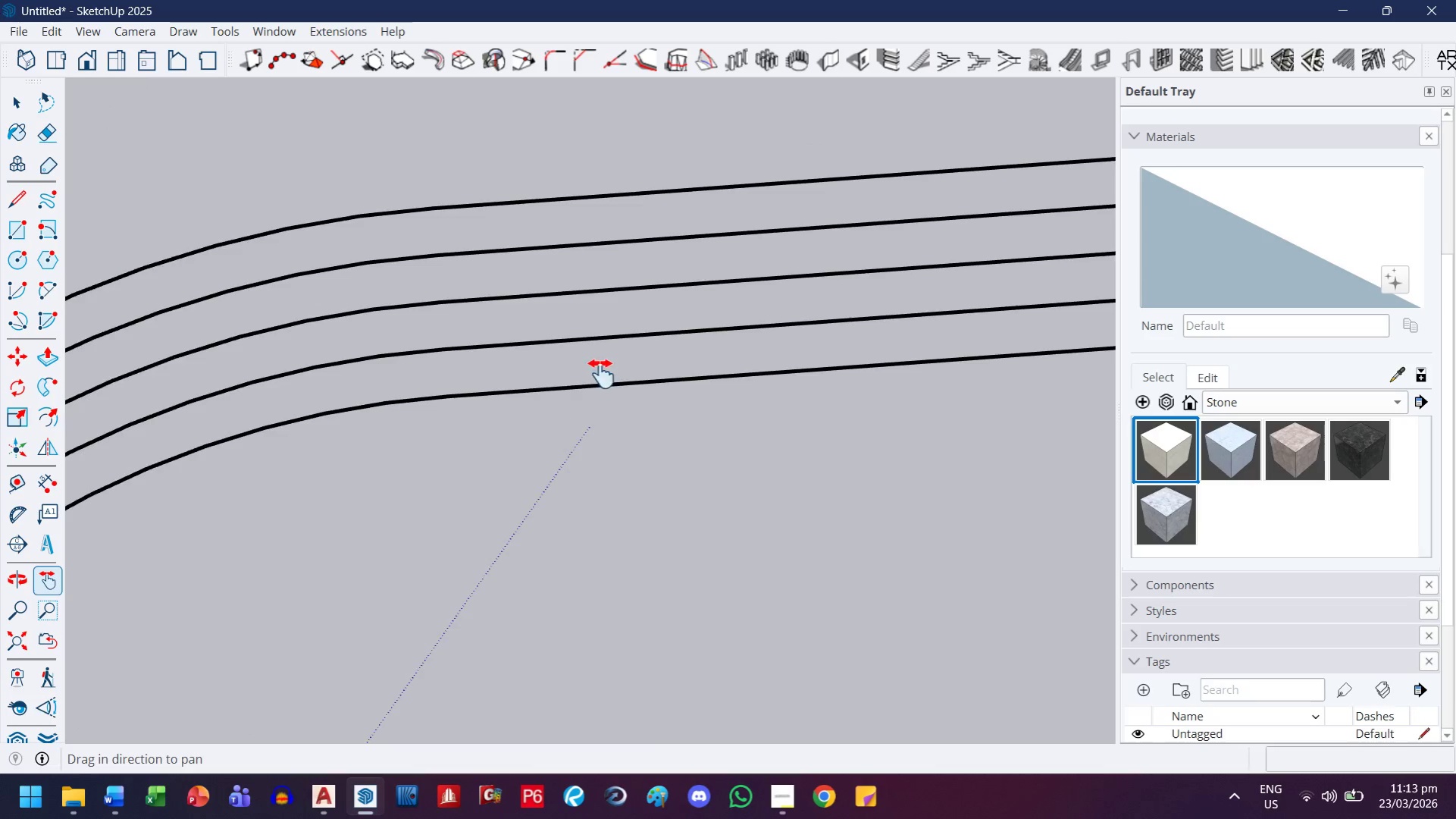 
key(Escape)
 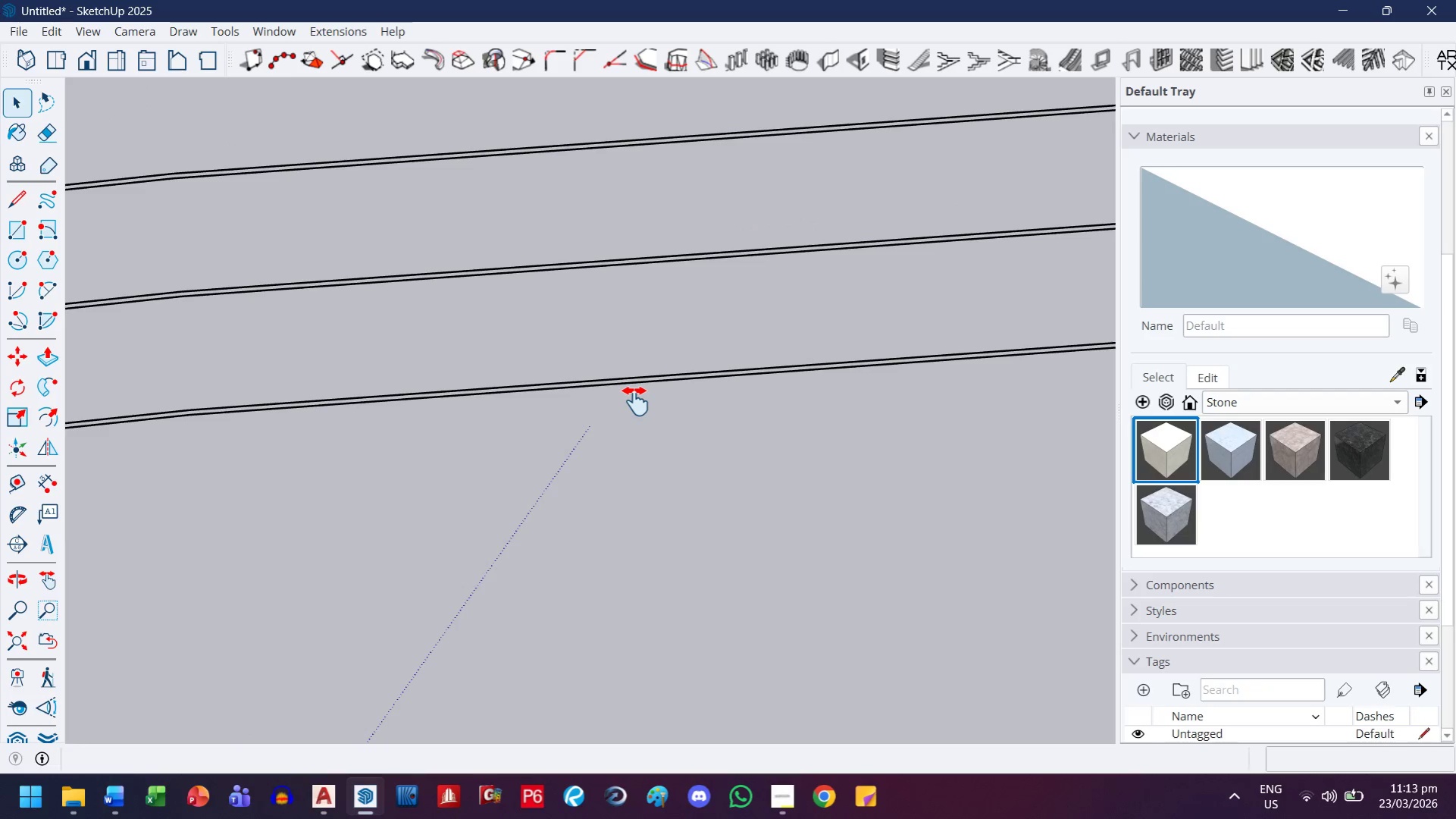 
scroll: coordinate [638, 412], scroll_direction: up, amount: 9.0
 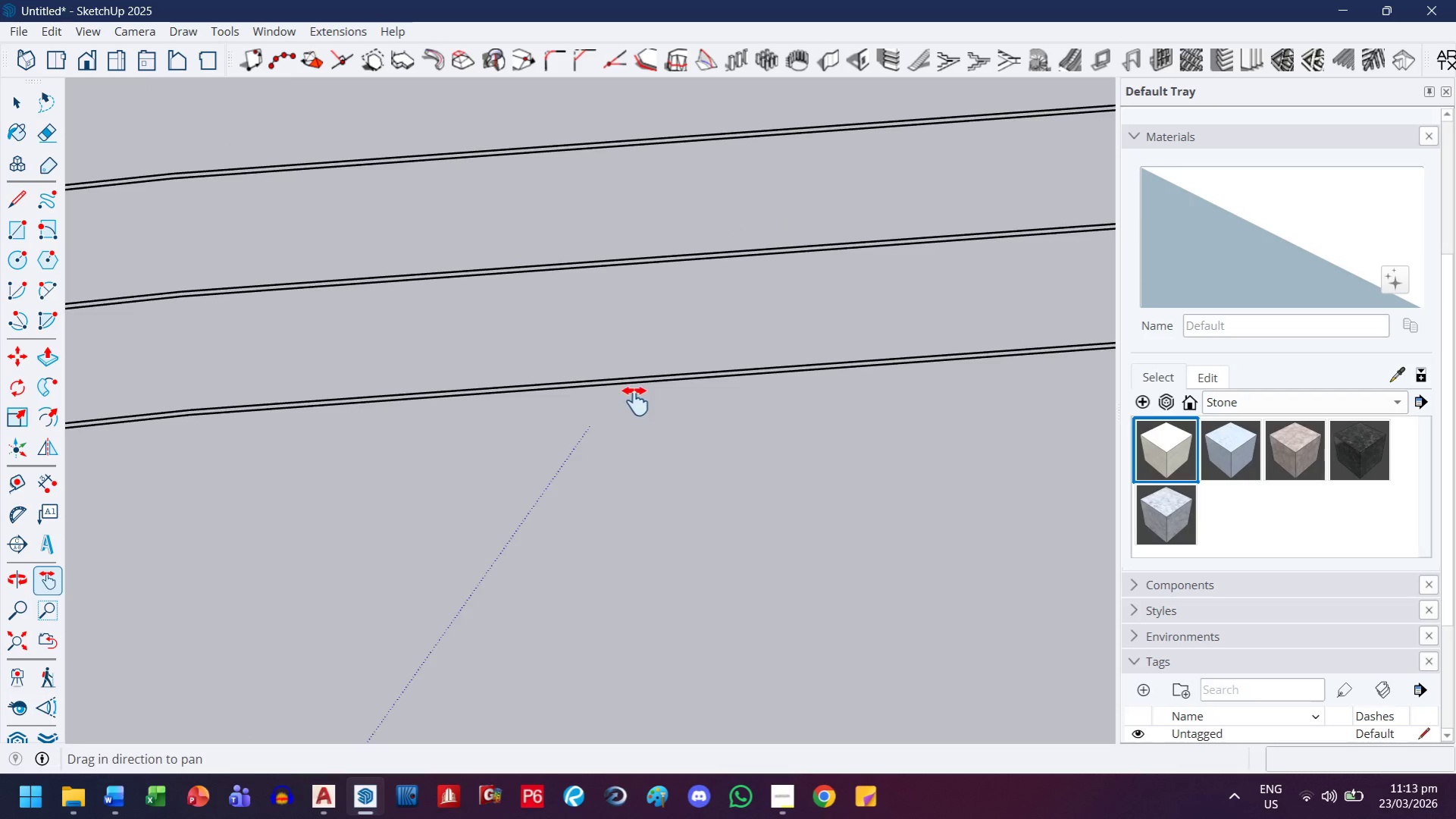 
key(L)
 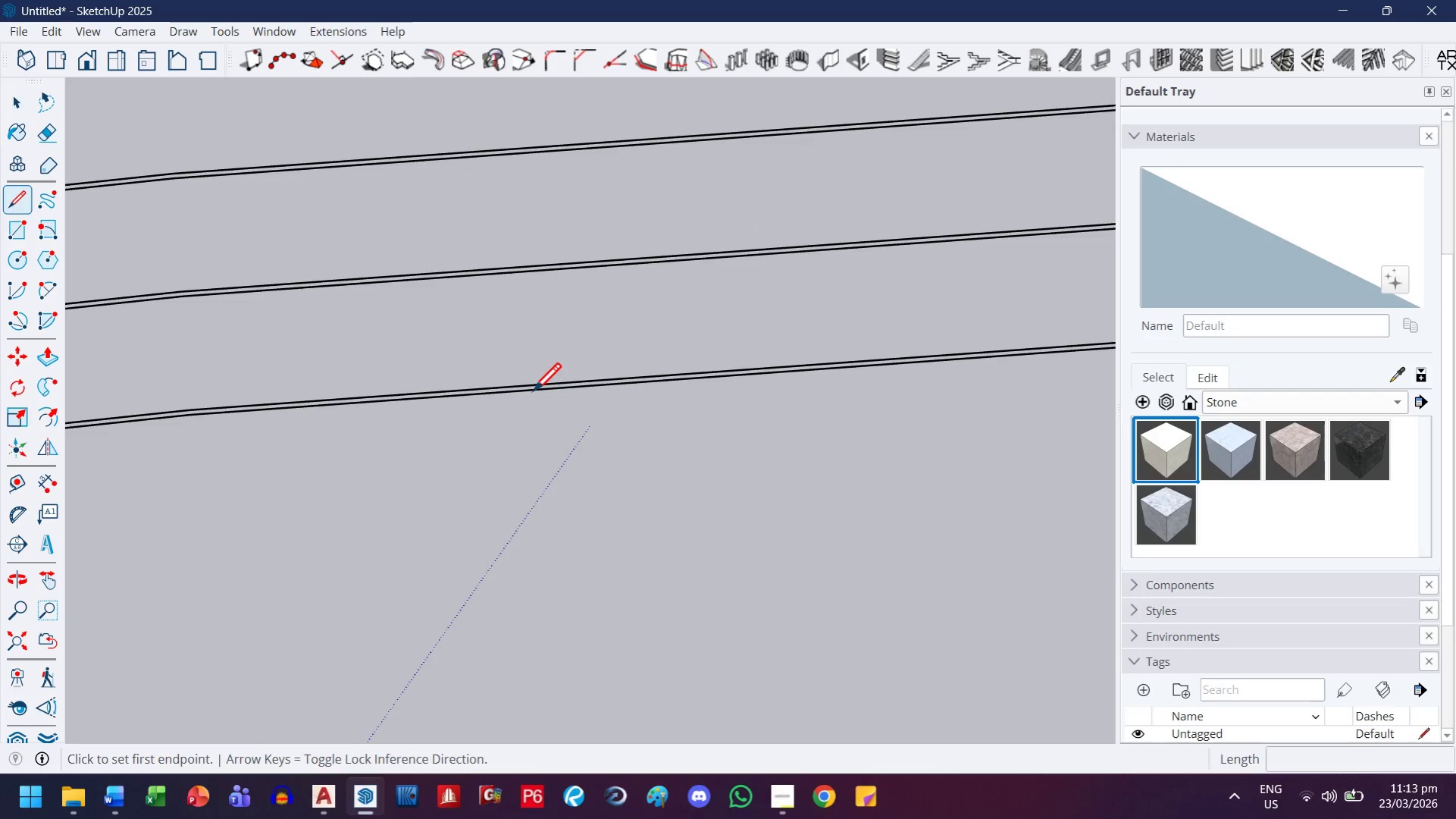 
scroll: coordinate [528, 394], scroll_direction: up, amount: 5.0
 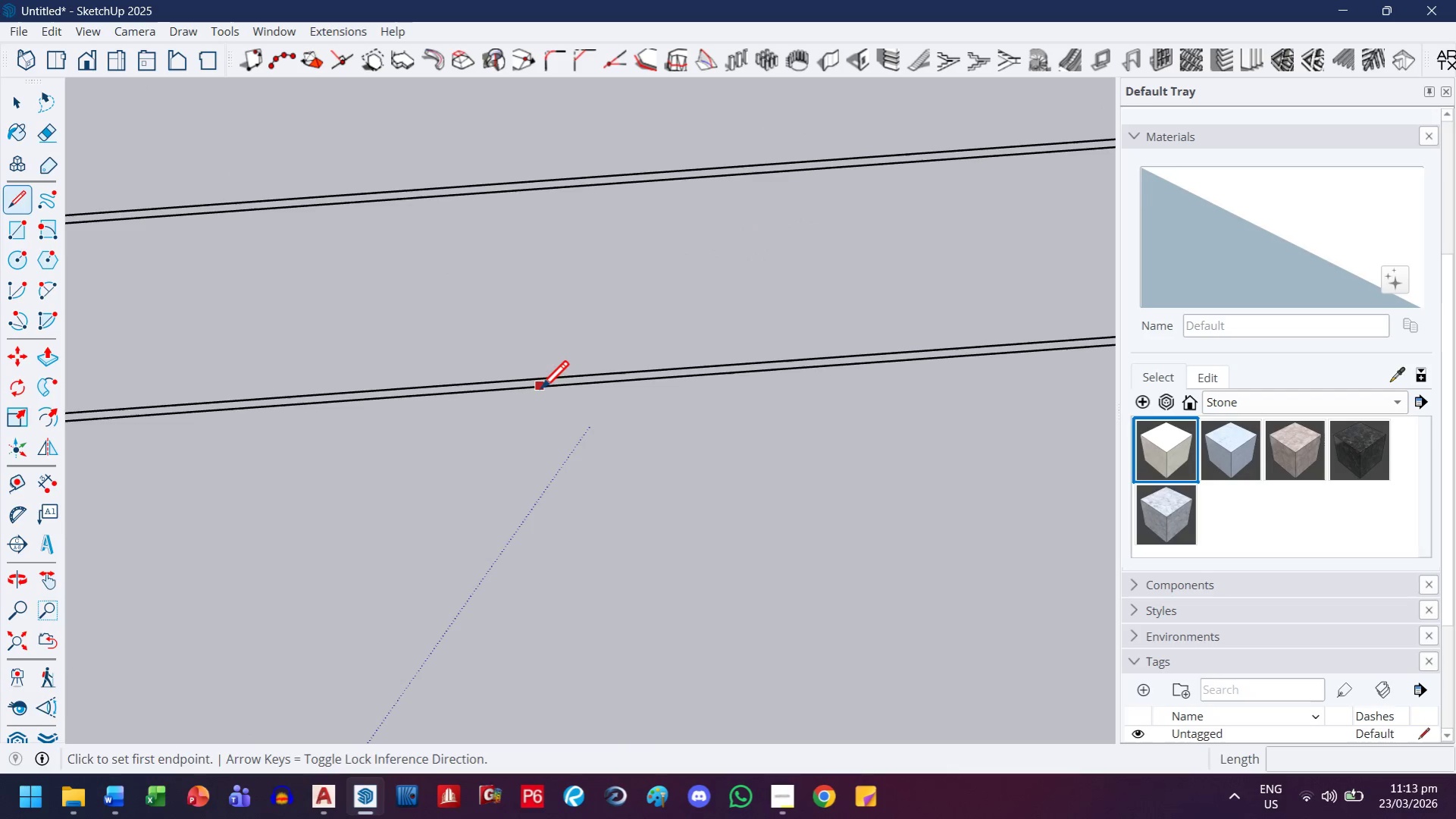 
left_click([540, 391])
 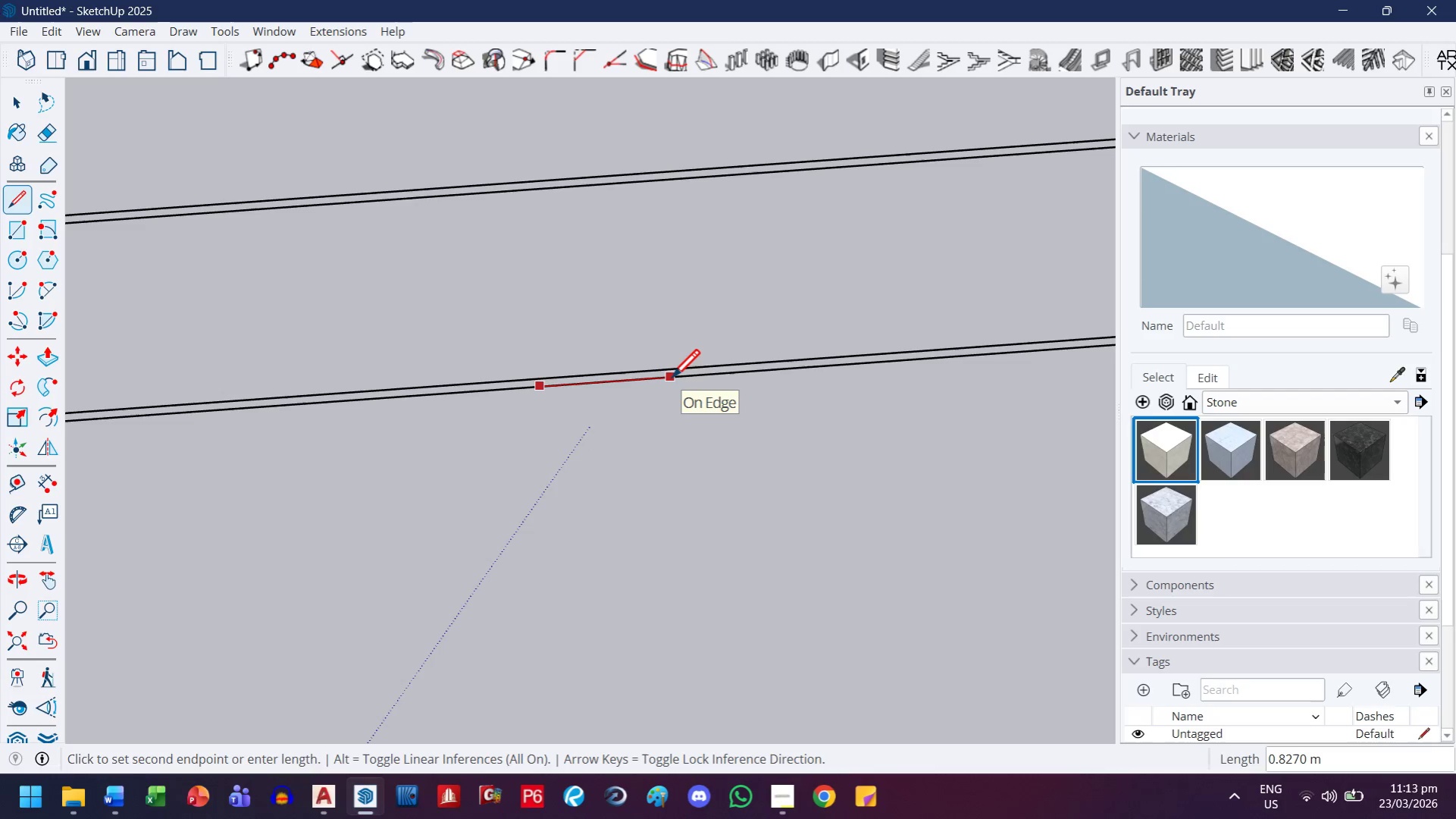 
left_click([671, 380])
 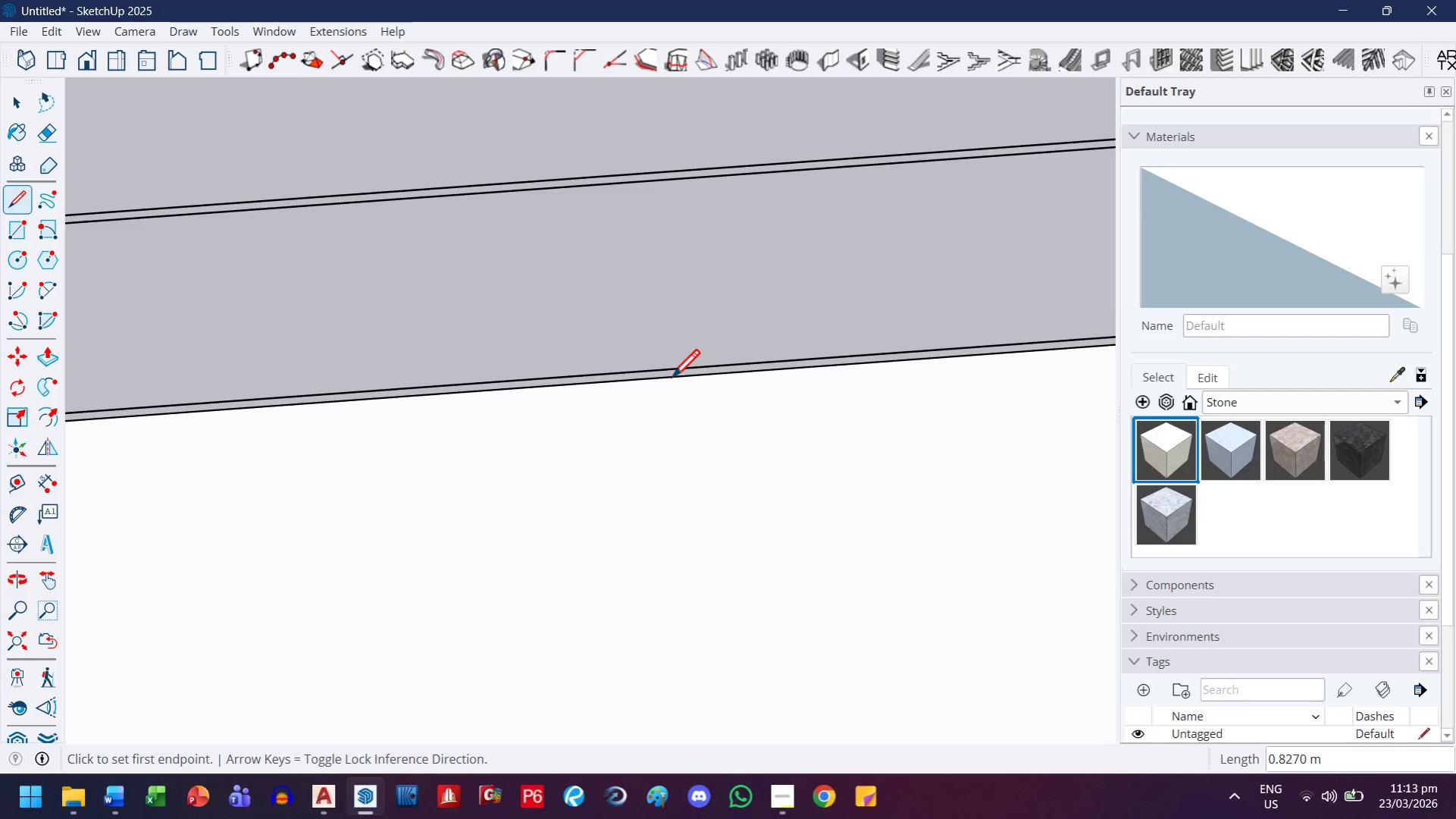 
scroll: coordinate [508, 414], scroll_direction: up, amount: 3.0
 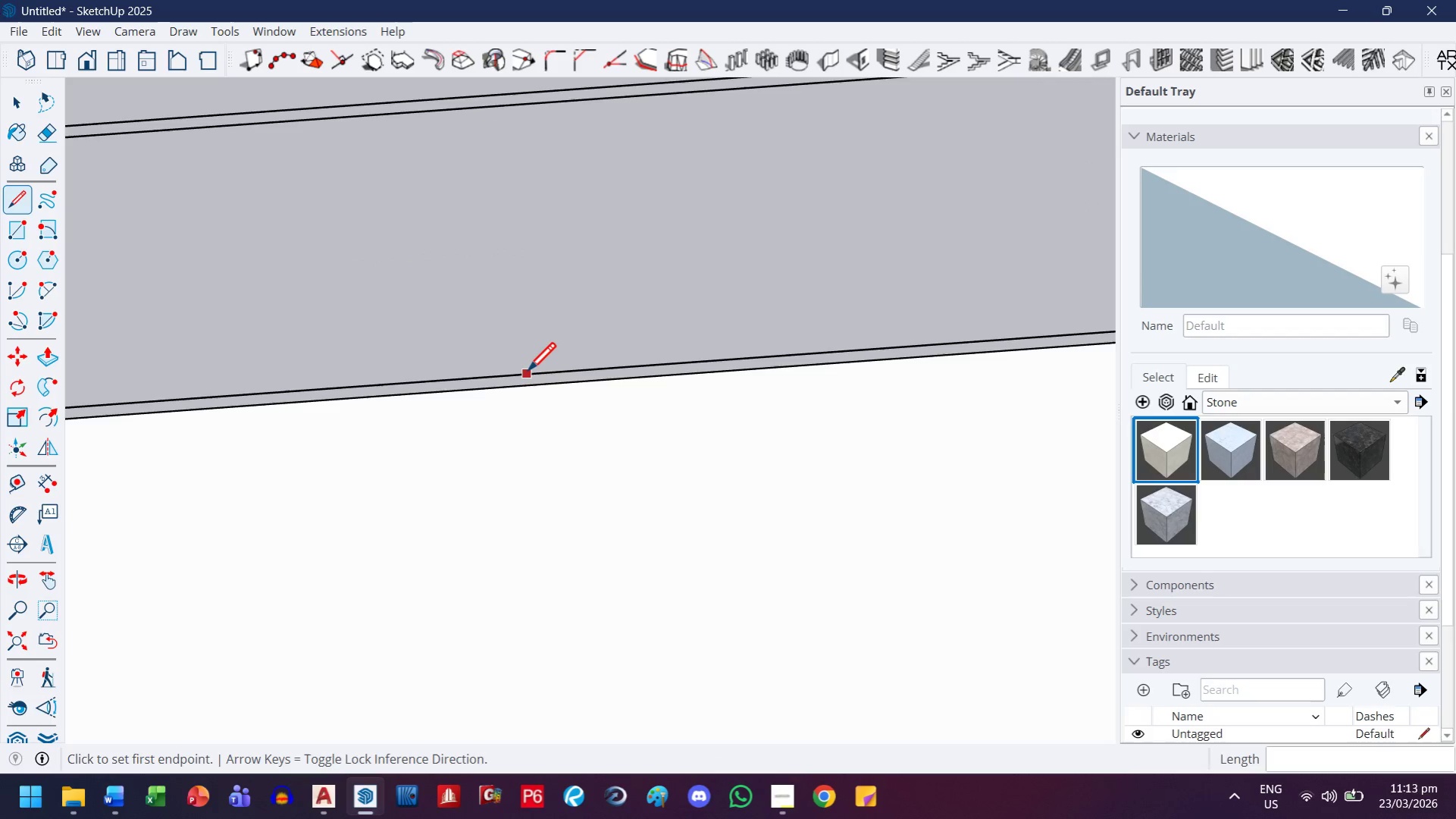 
left_click([527, 373])
 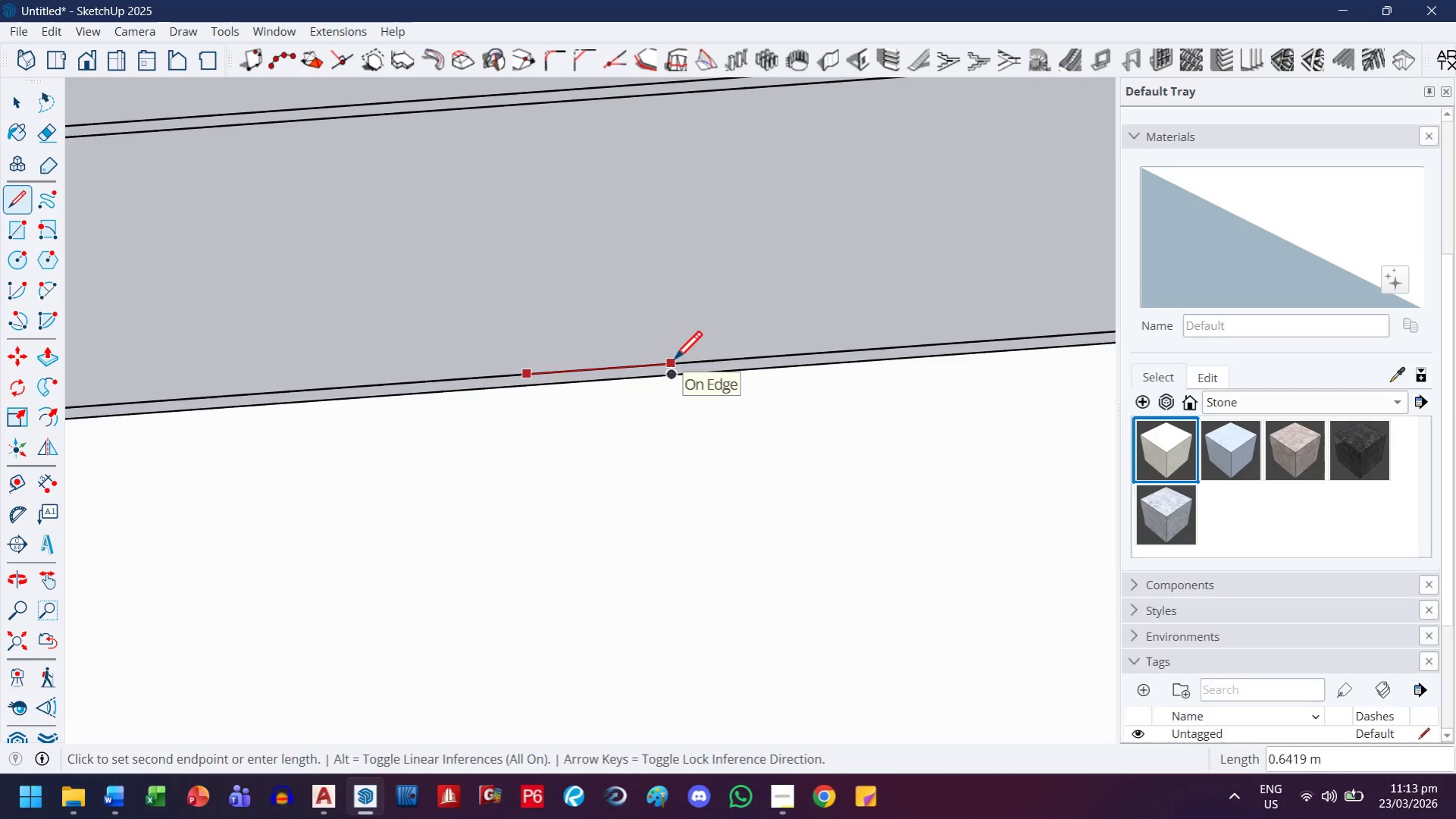 
left_click([673, 362])
 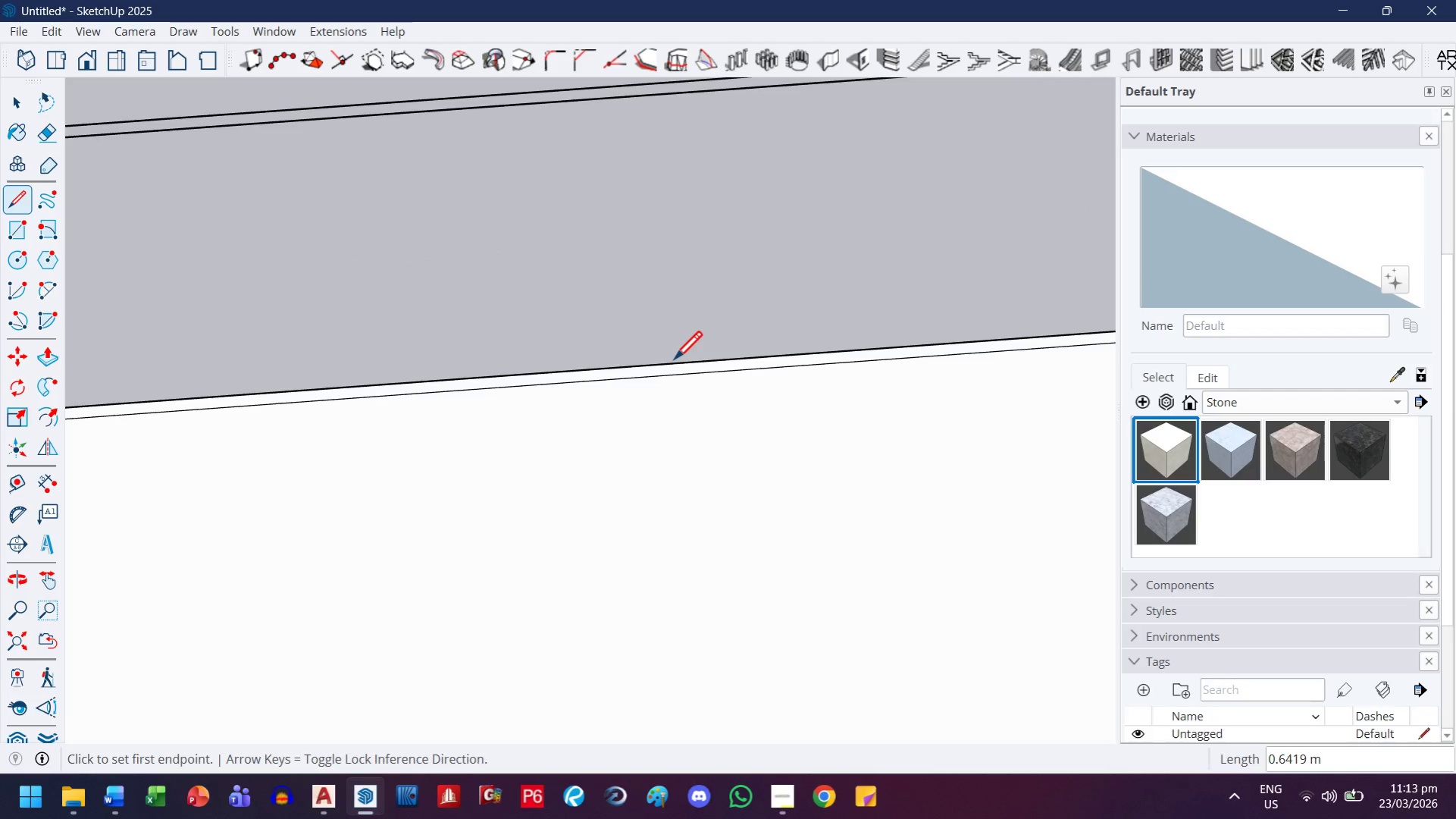 
scroll: coordinate [529, 204], scroll_direction: up, amount: 2.0
 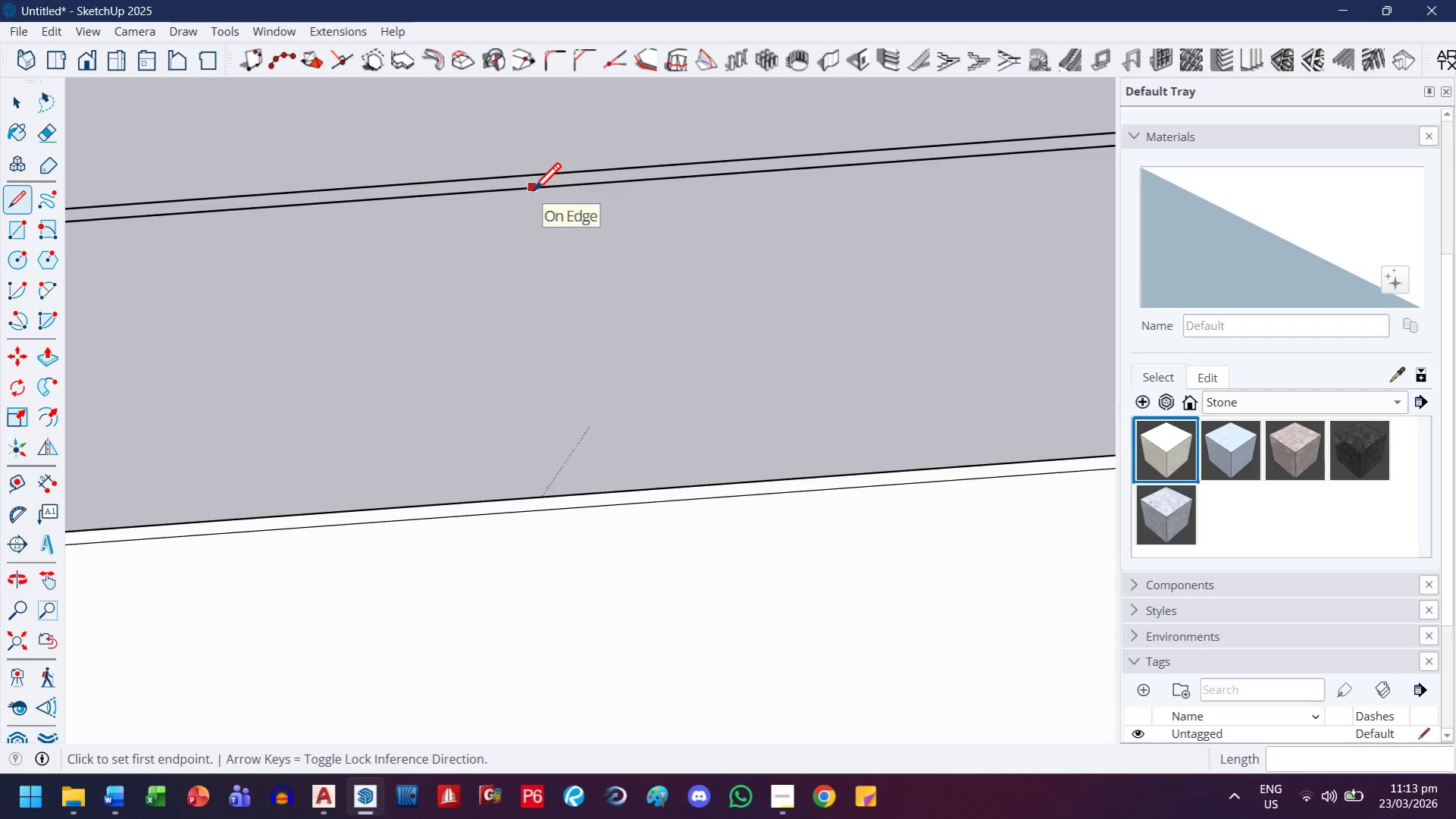 
left_click([532, 193])
 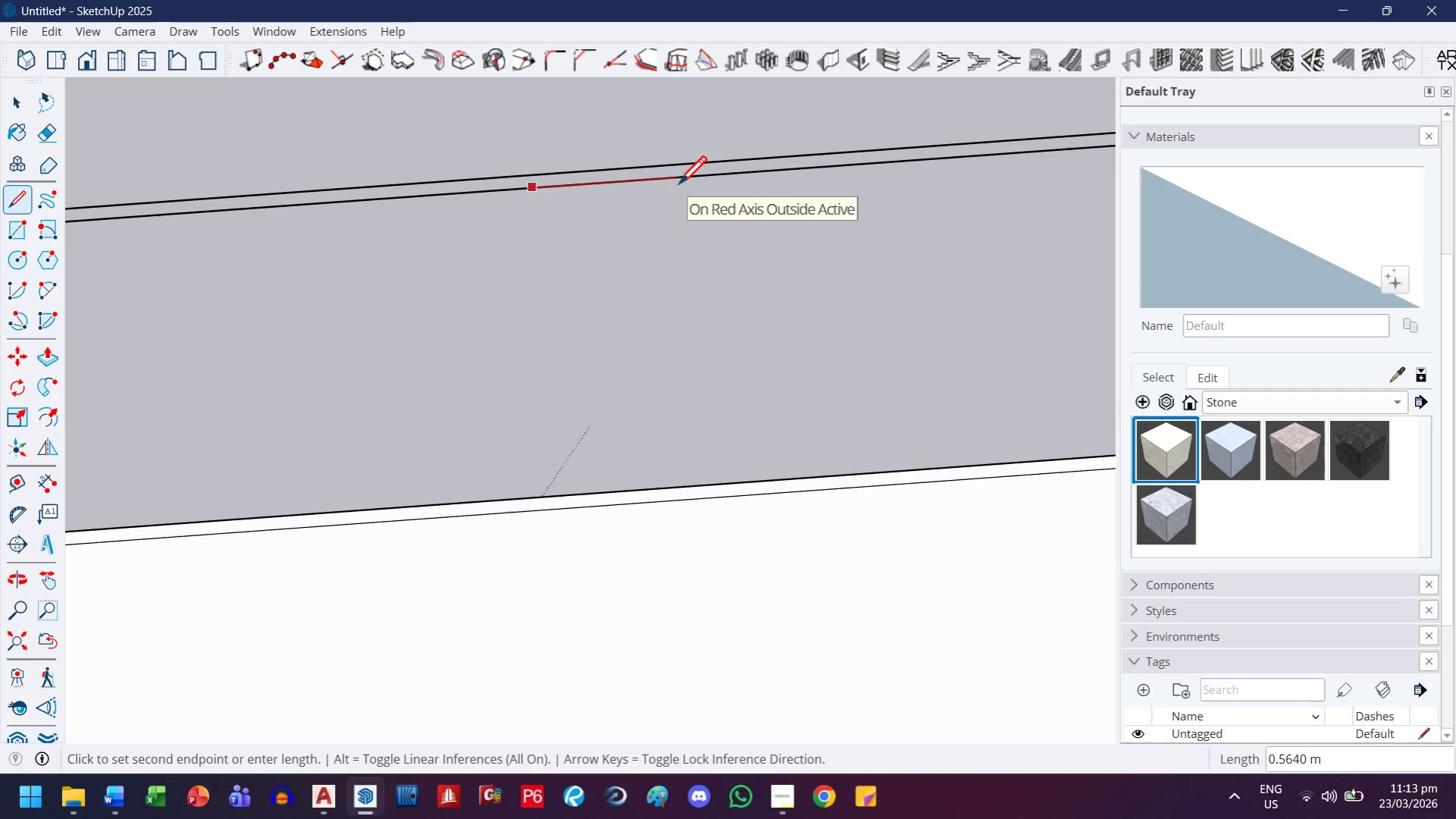 
left_click([678, 187])
 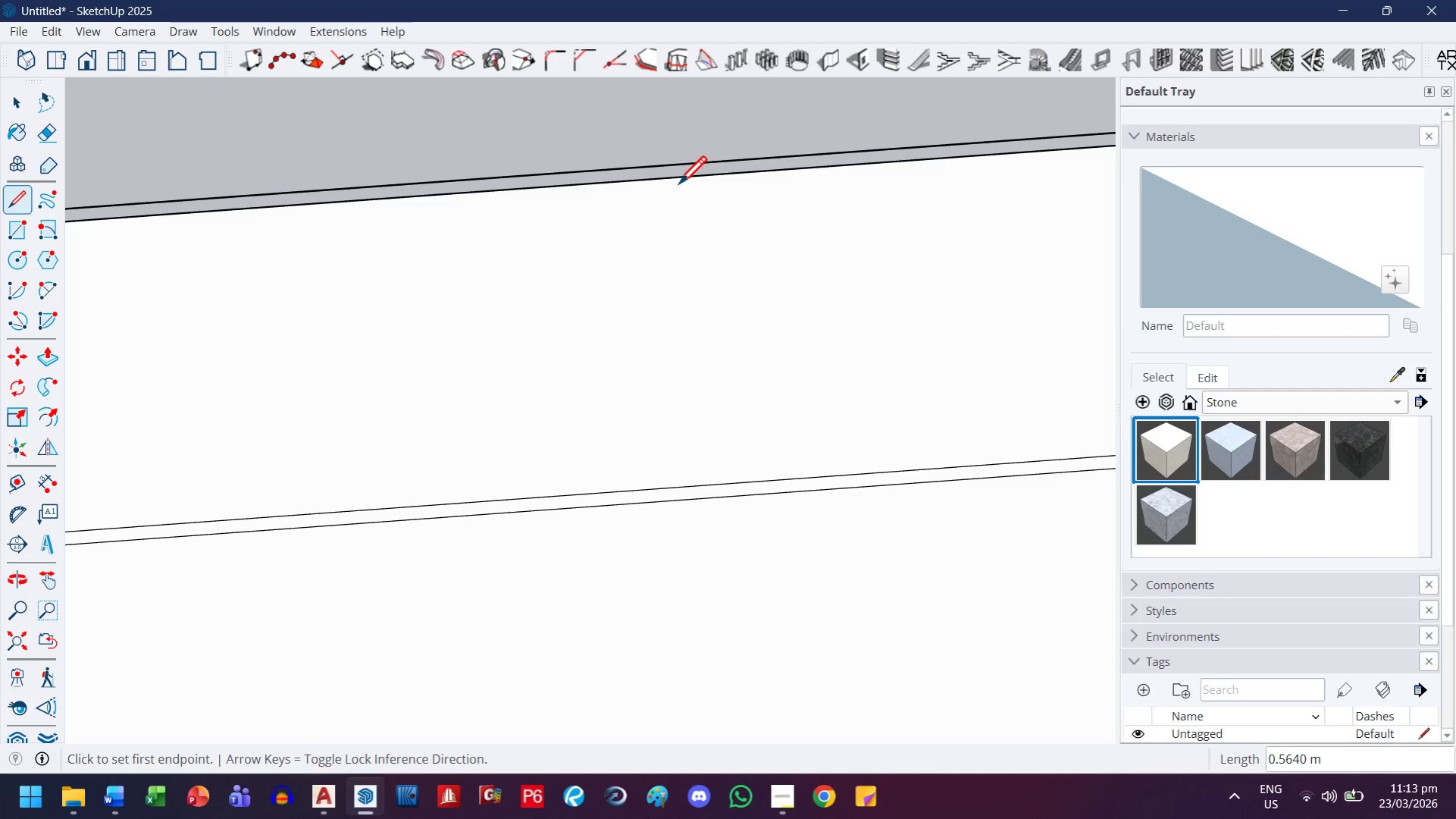 
key(H)
 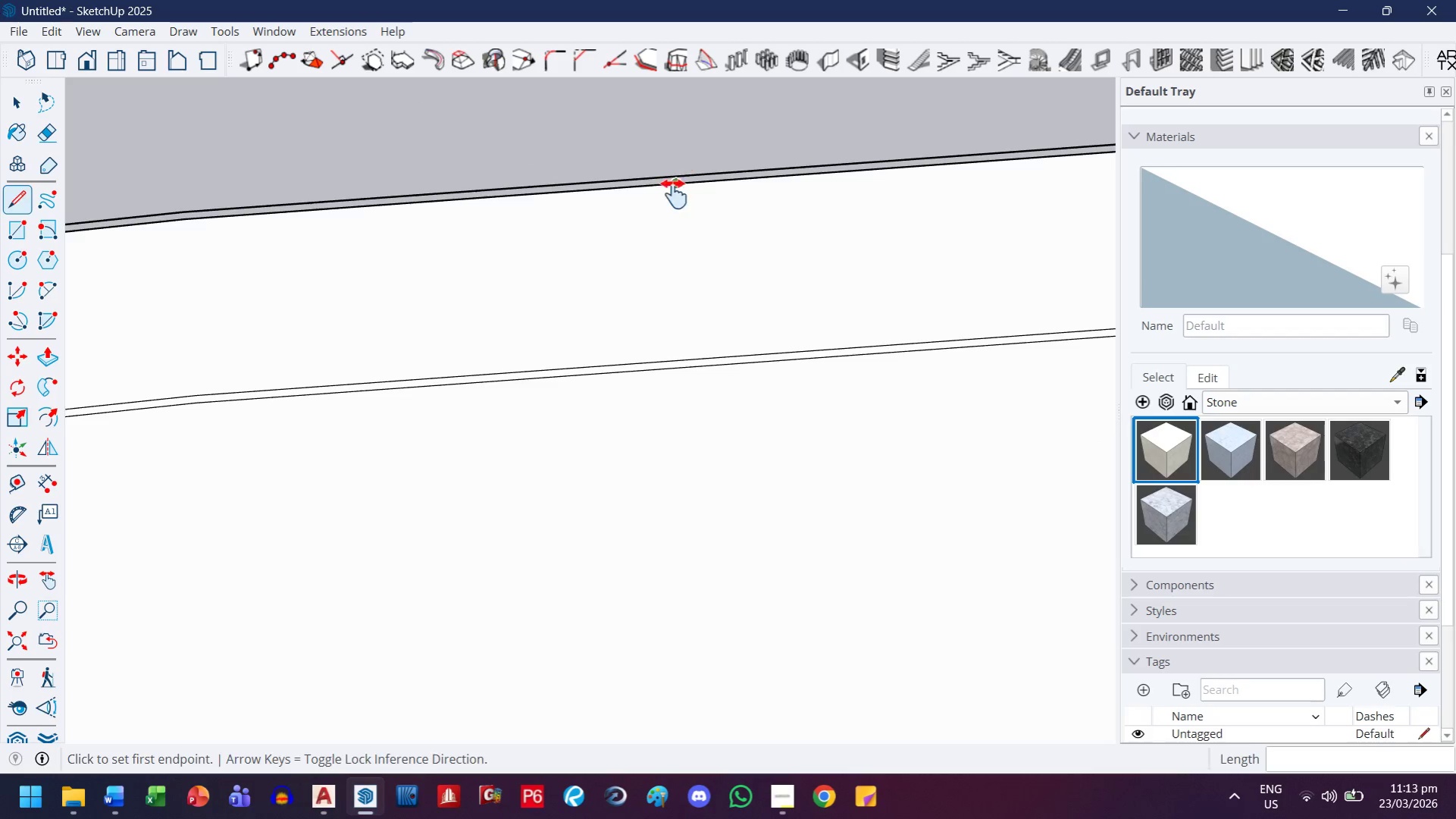 
left_click_drag(start_coordinate=[674, 199], to_coordinate=[700, 474])
 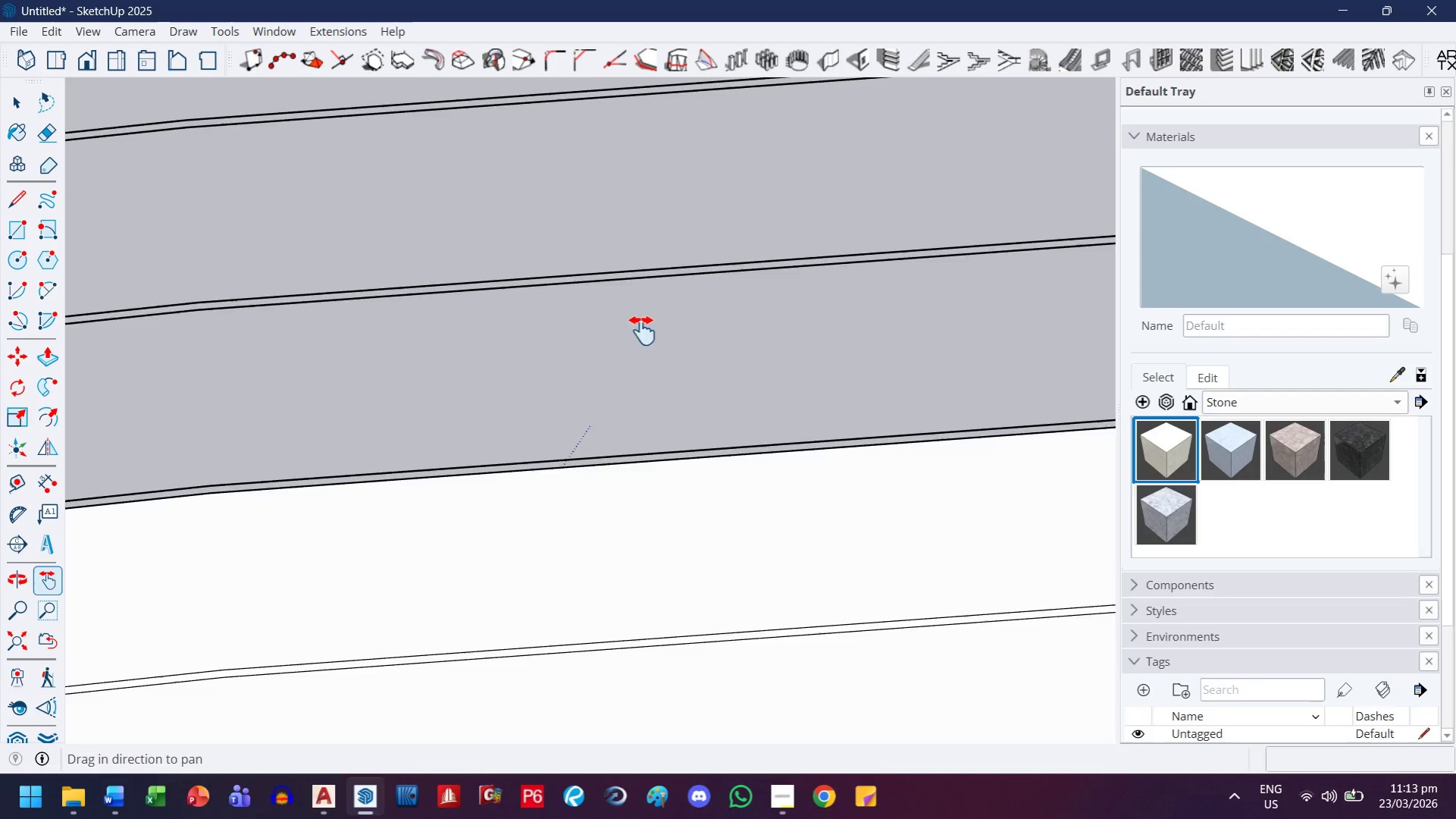 
scroll: coordinate [674, 193], scroll_direction: down, amount: 7.0
 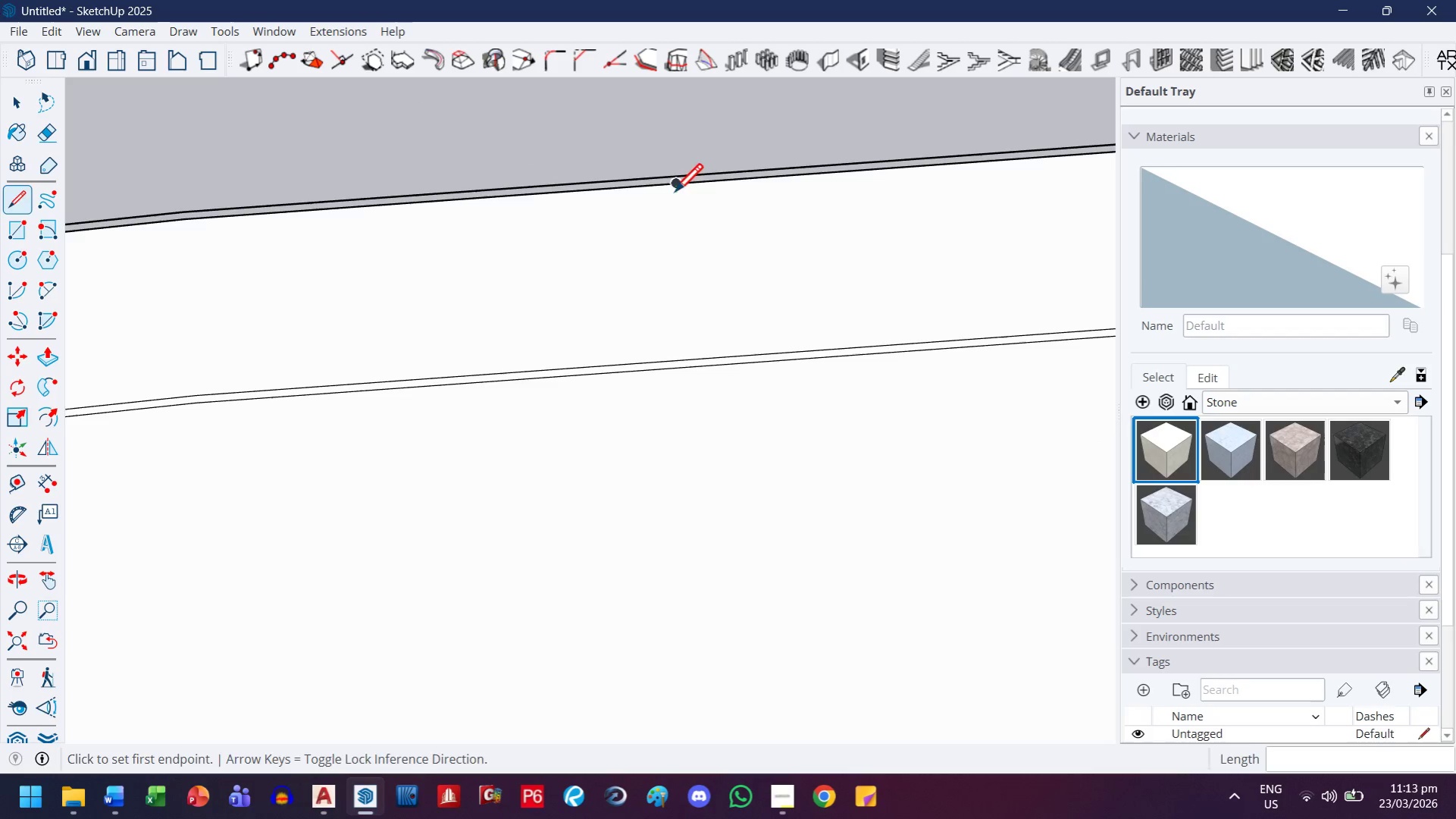 
left_click_drag(start_coordinate=[642, 322], to_coordinate=[646, 409])
 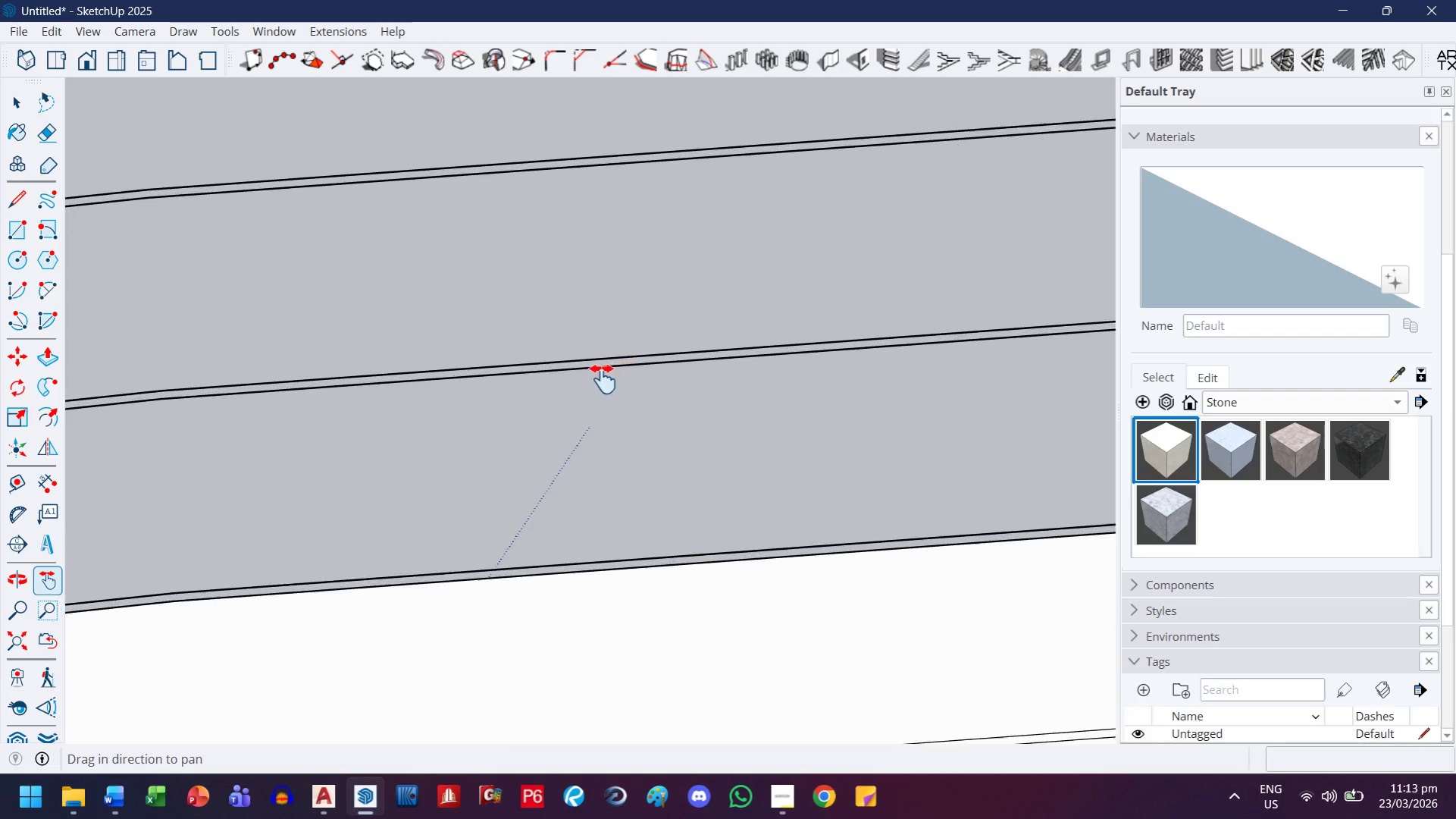 
key(Escape)
 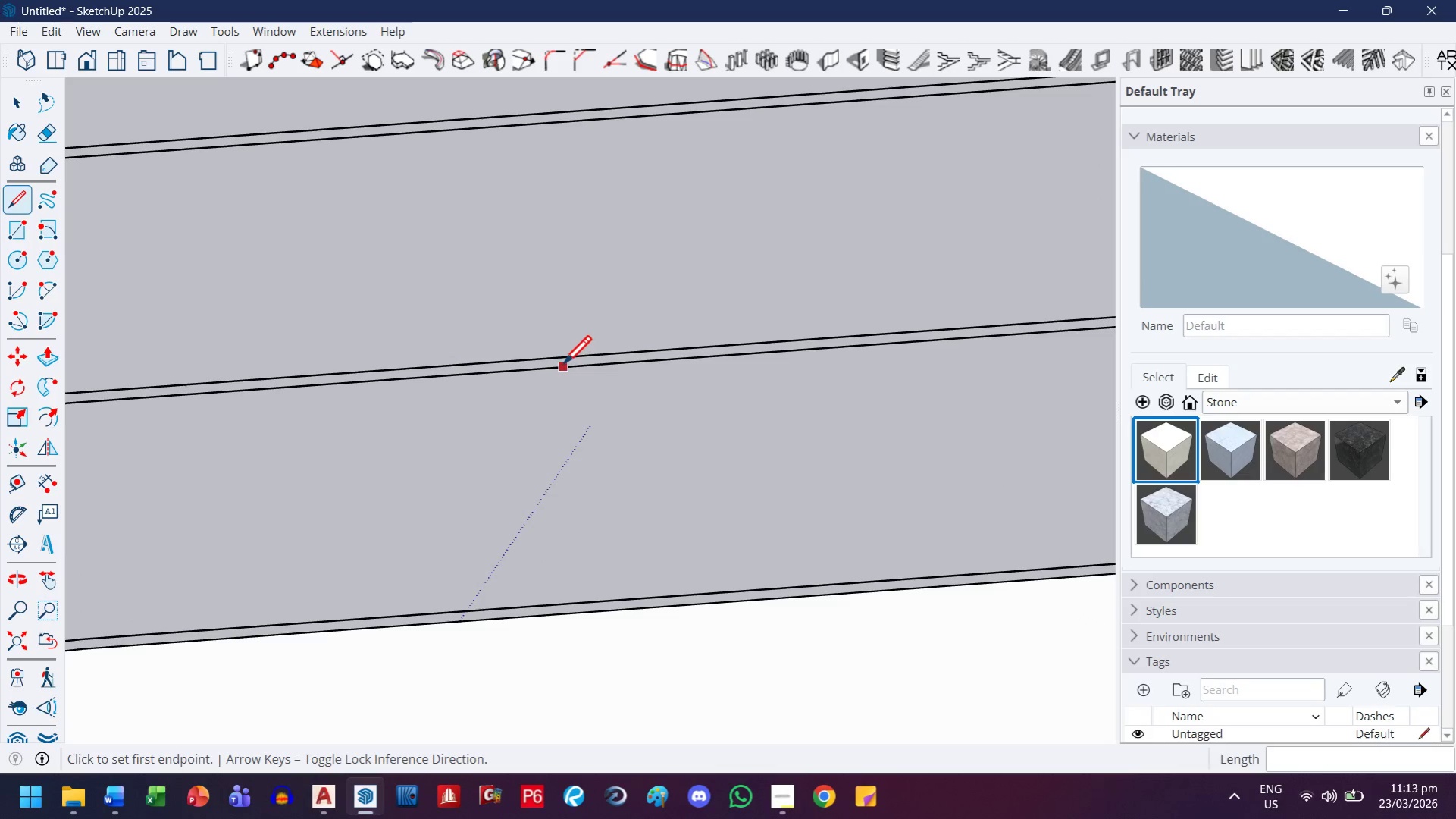 
scroll: coordinate [603, 379], scroll_direction: up, amount: 3.0
 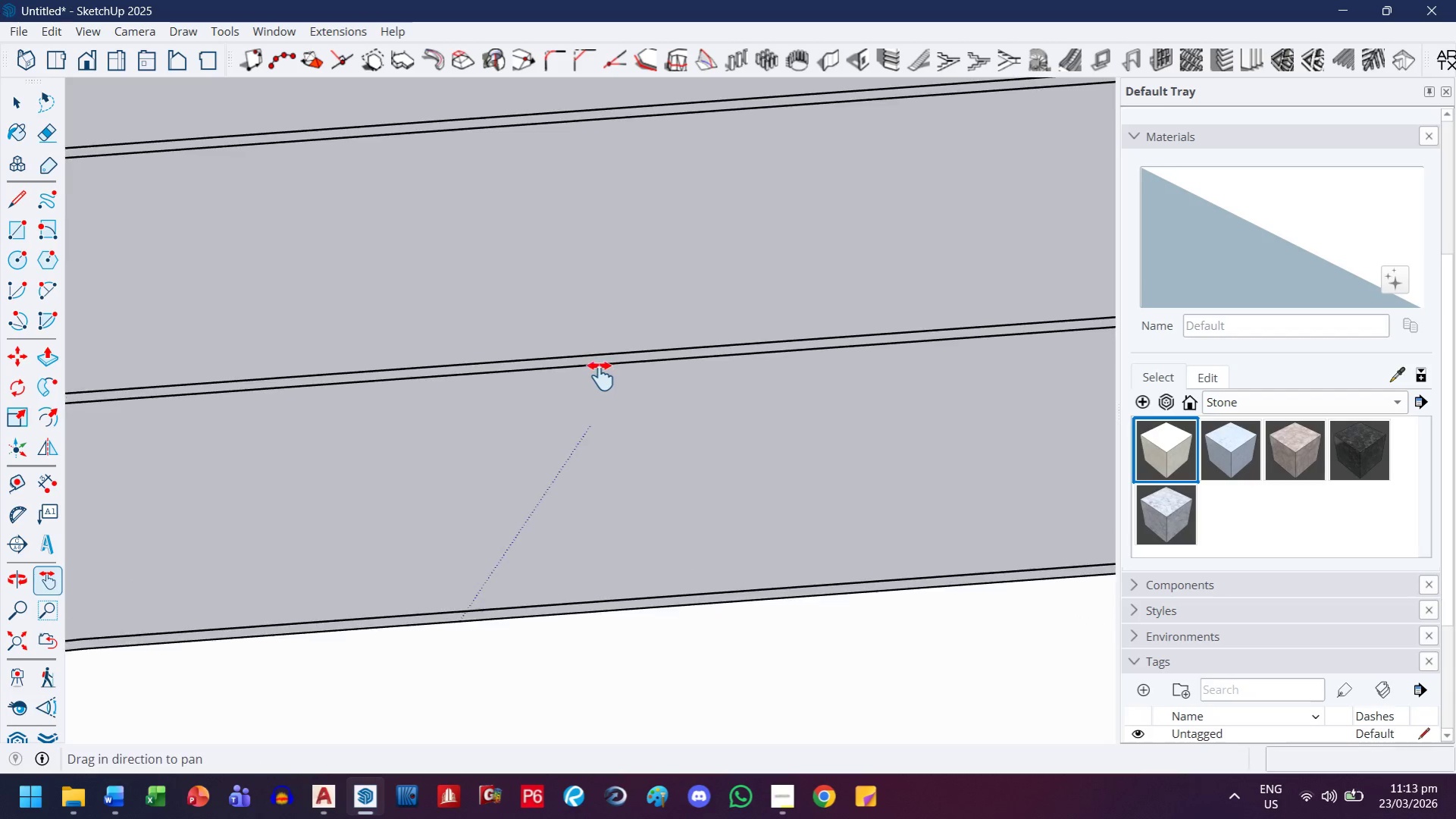 
left_click([562, 366])
 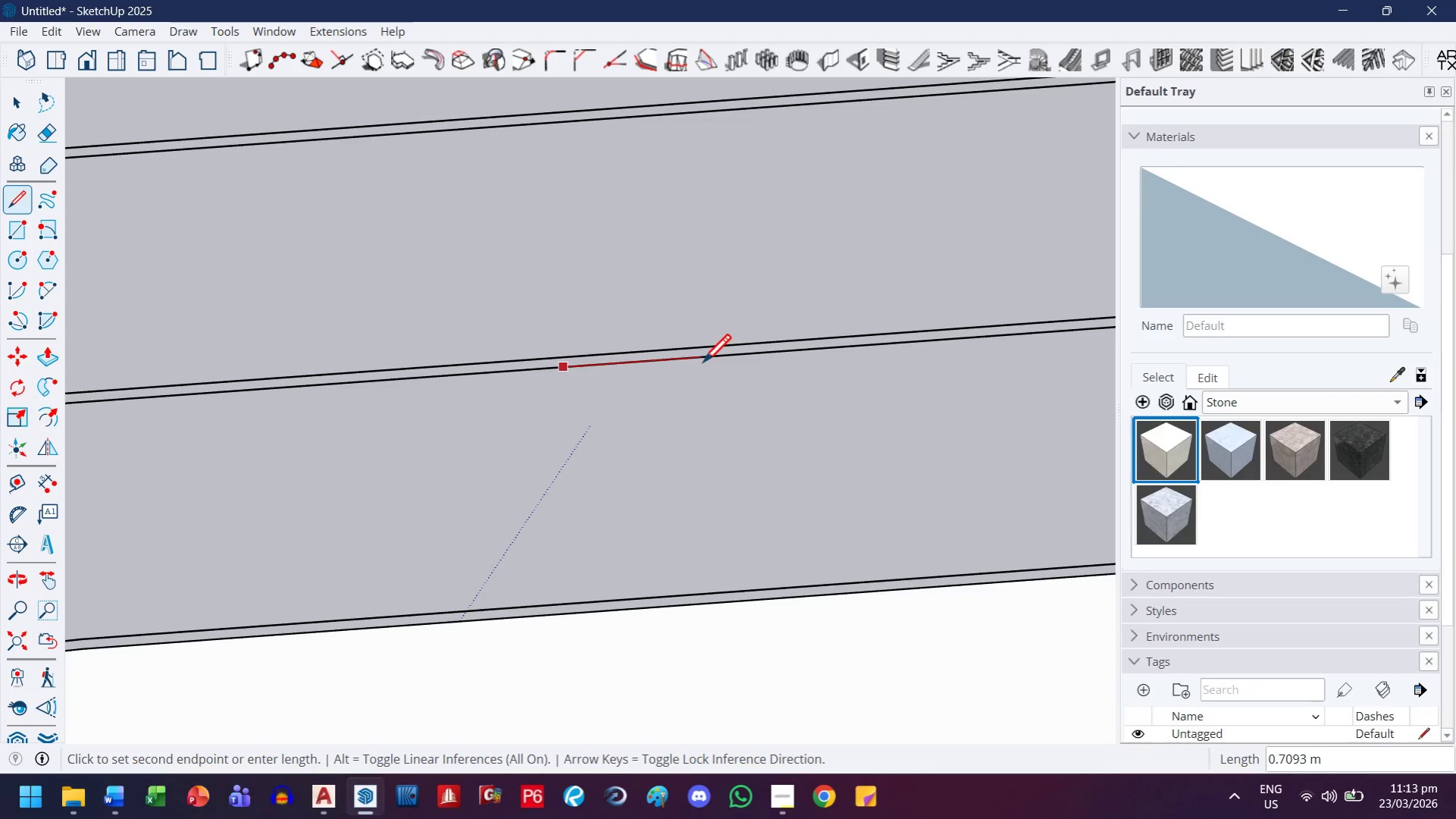 
left_click([702, 365])
 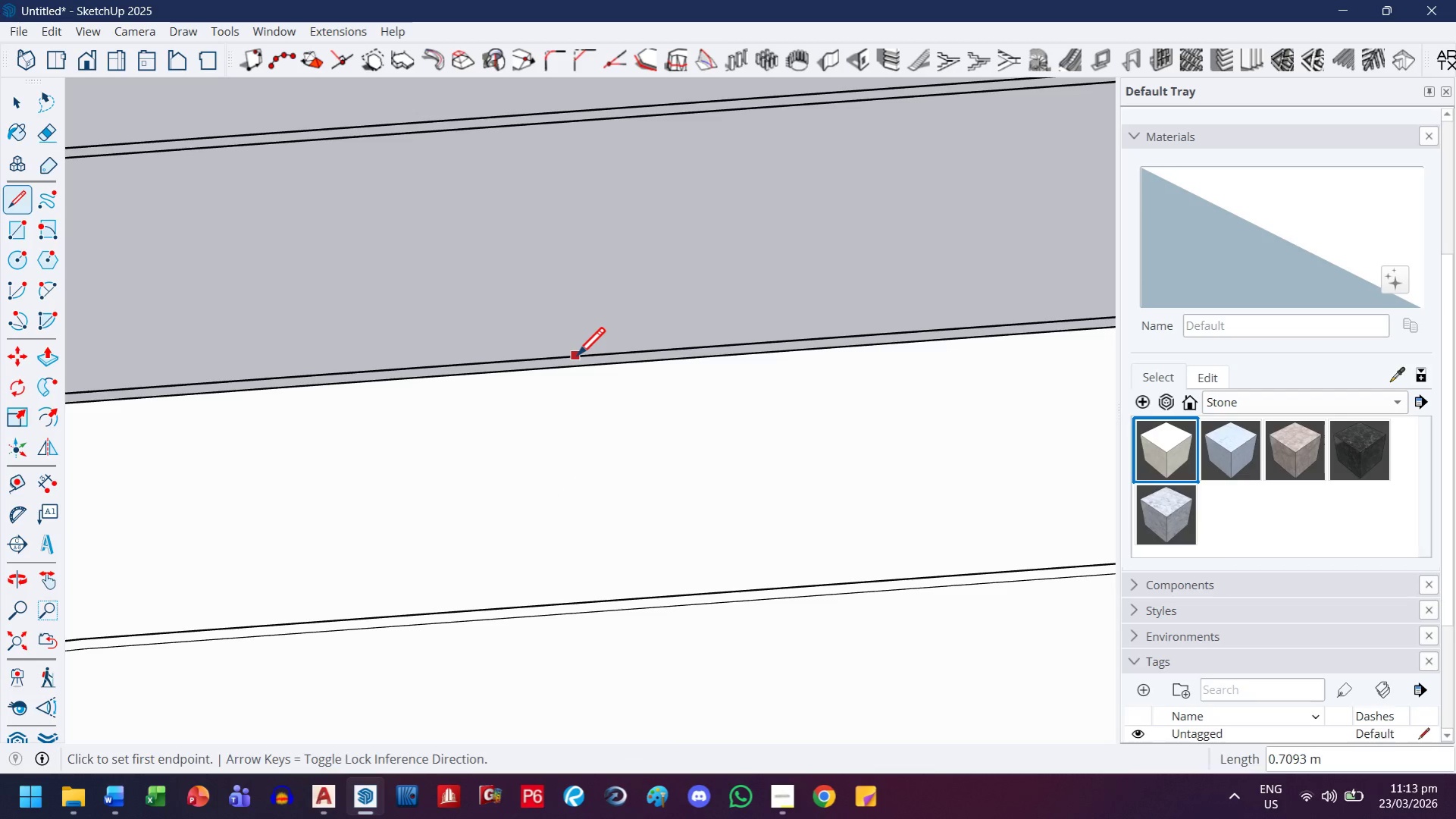 
left_click([576, 358])
 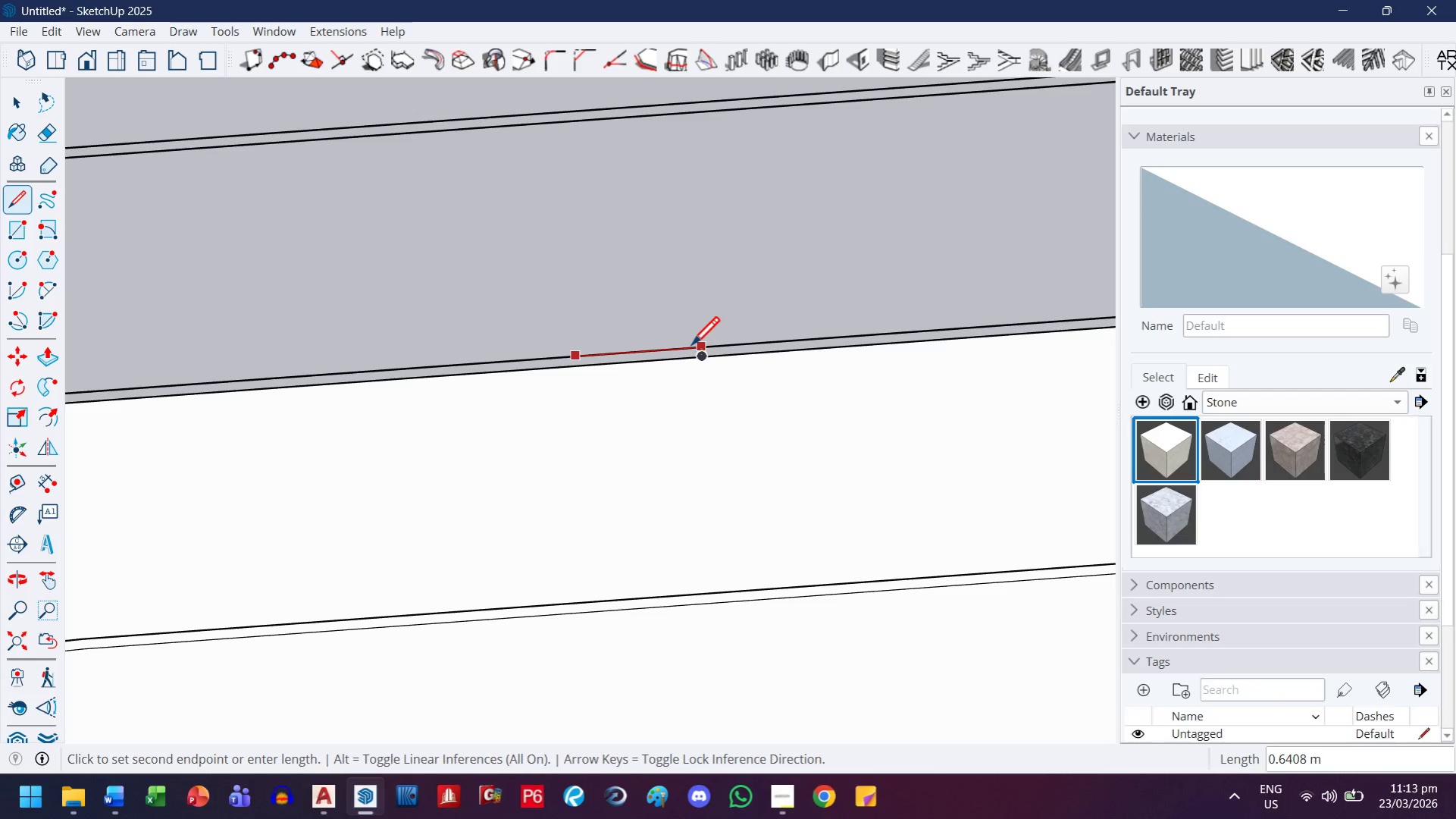 
left_click([690, 347])
 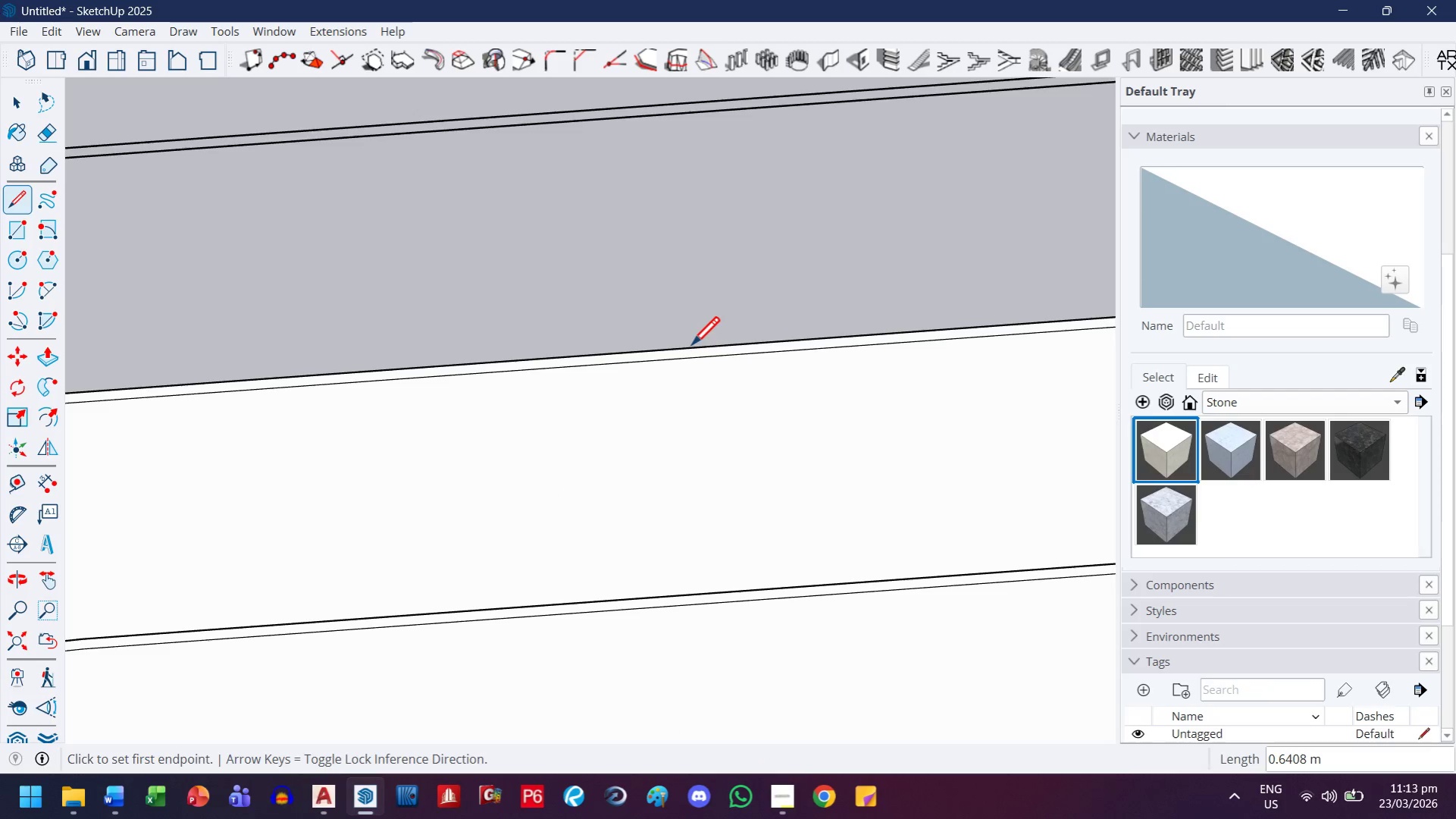 
key(H)
 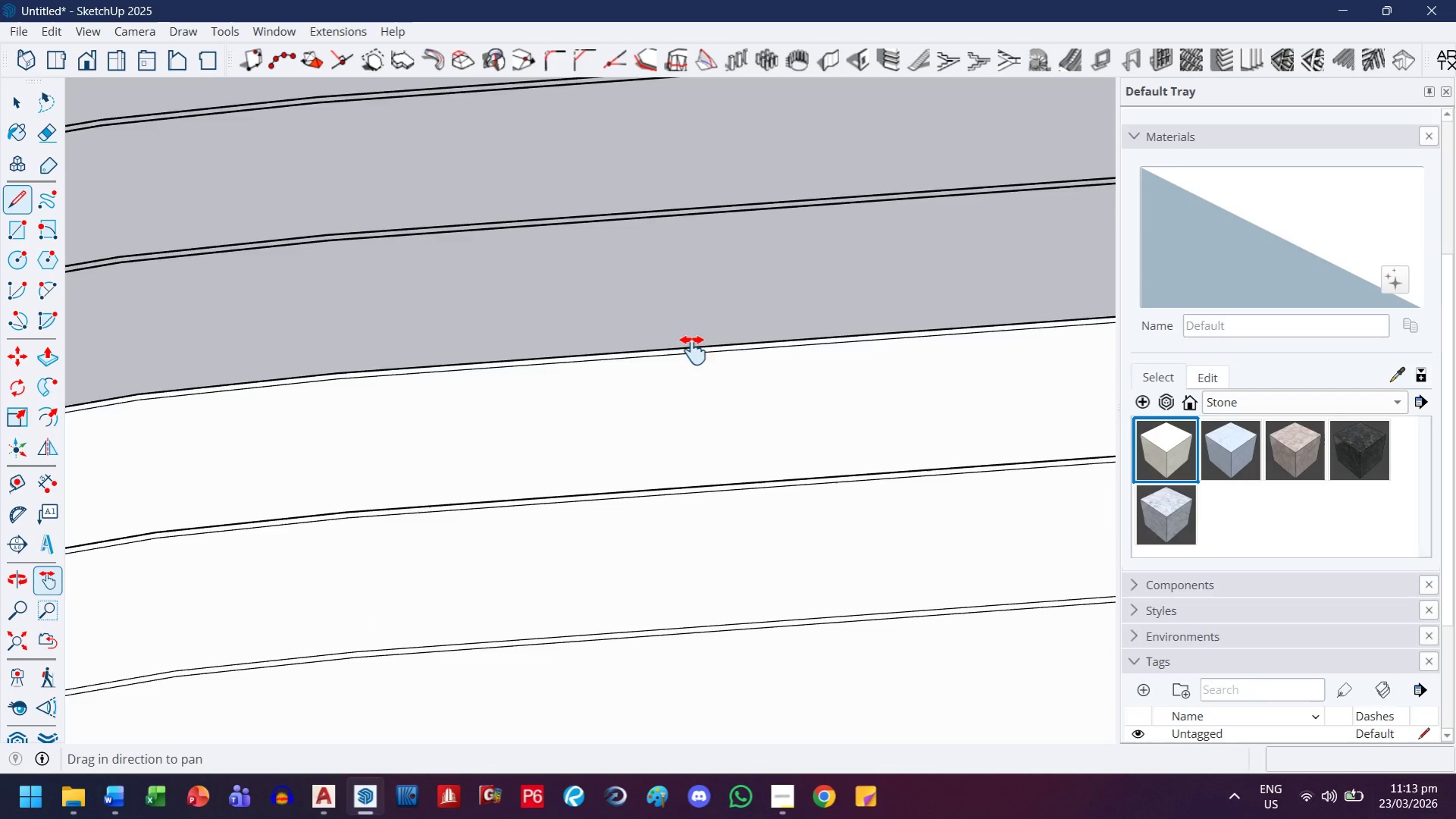 
left_click_drag(start_coordinate=[693, 324], to_coordinate=[758, 622])
 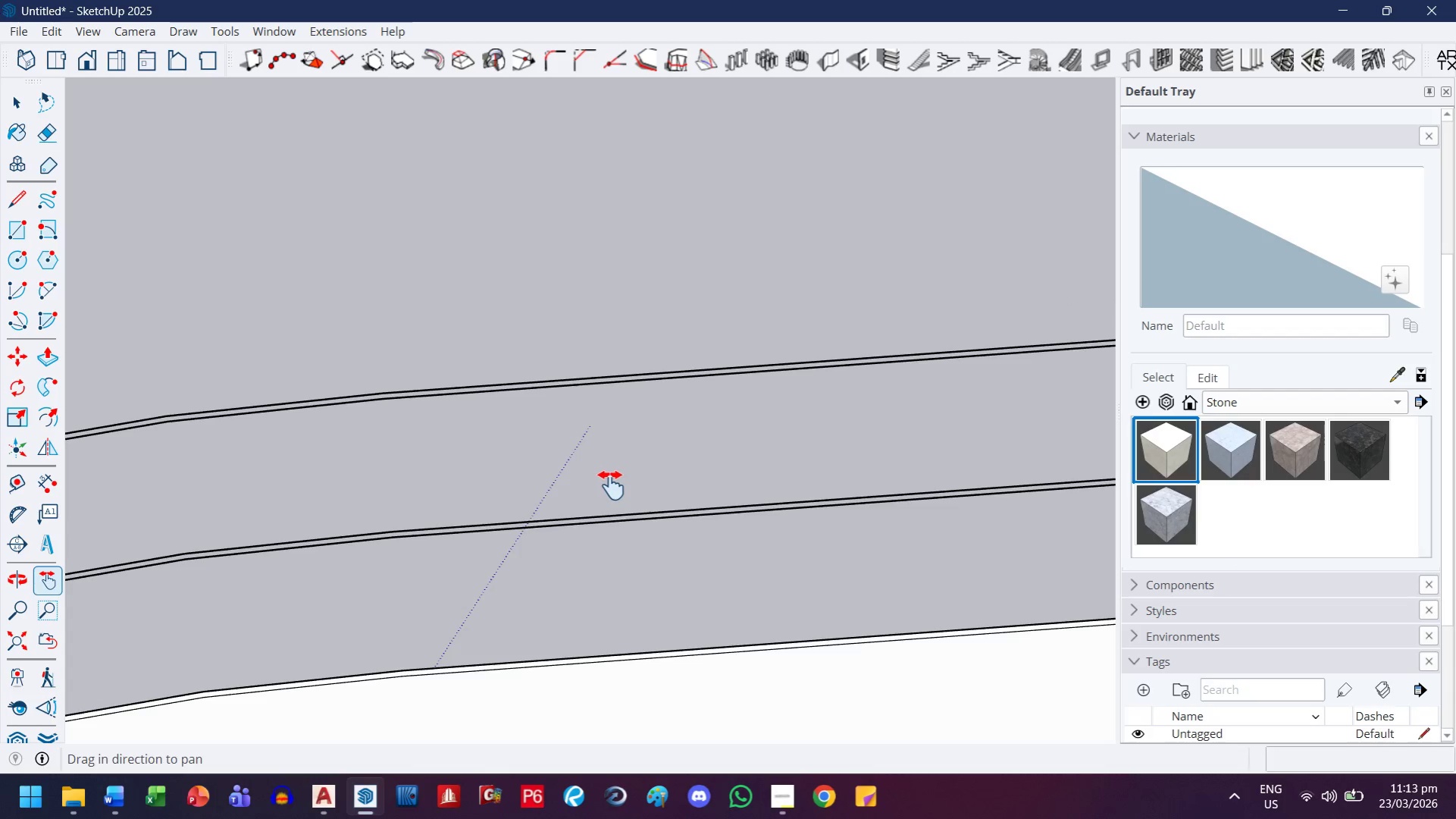 
scroll: coordinate [690, 347], scroll_direction: down, amount: 6.0
 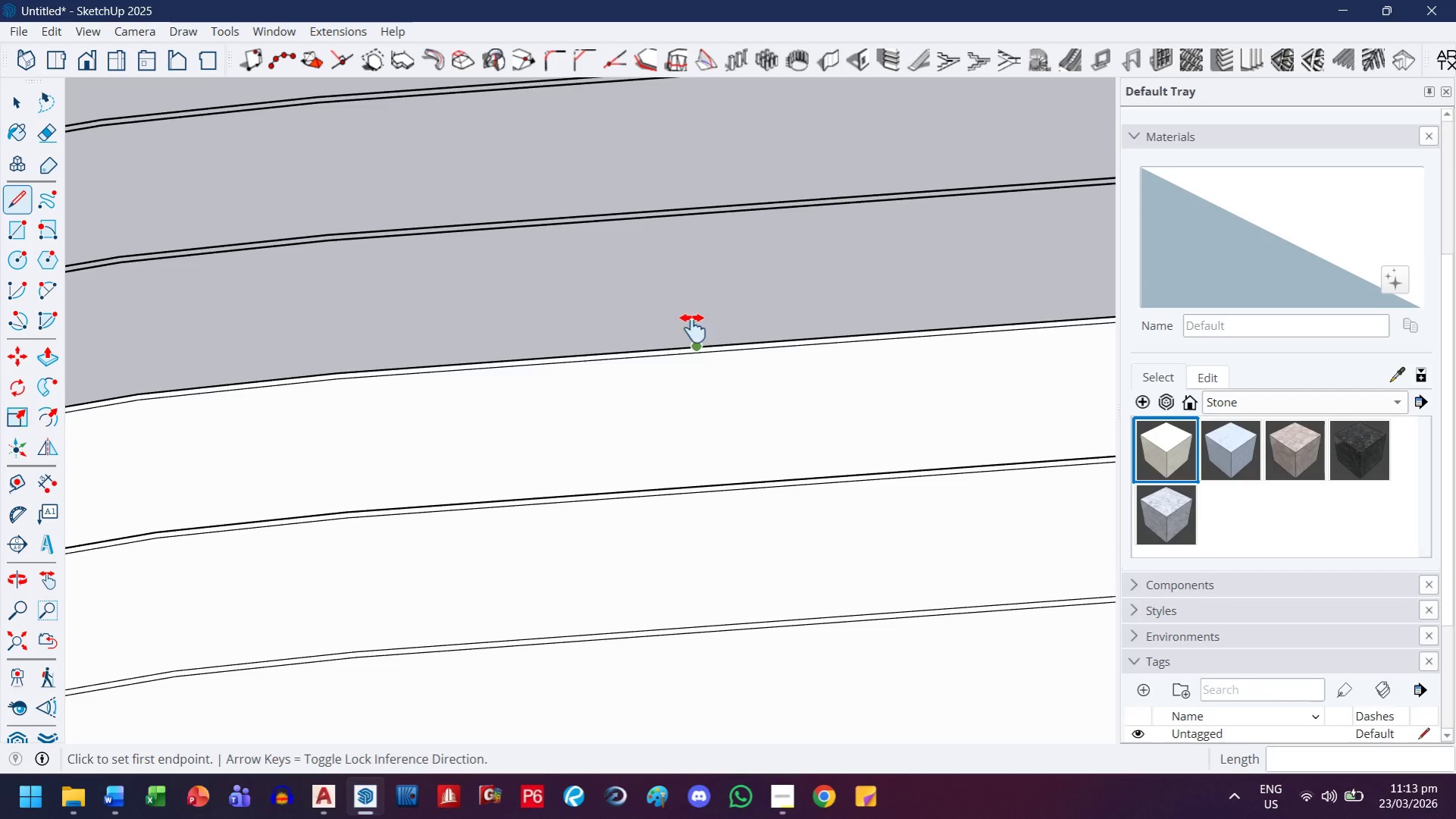 
key(Escape)
 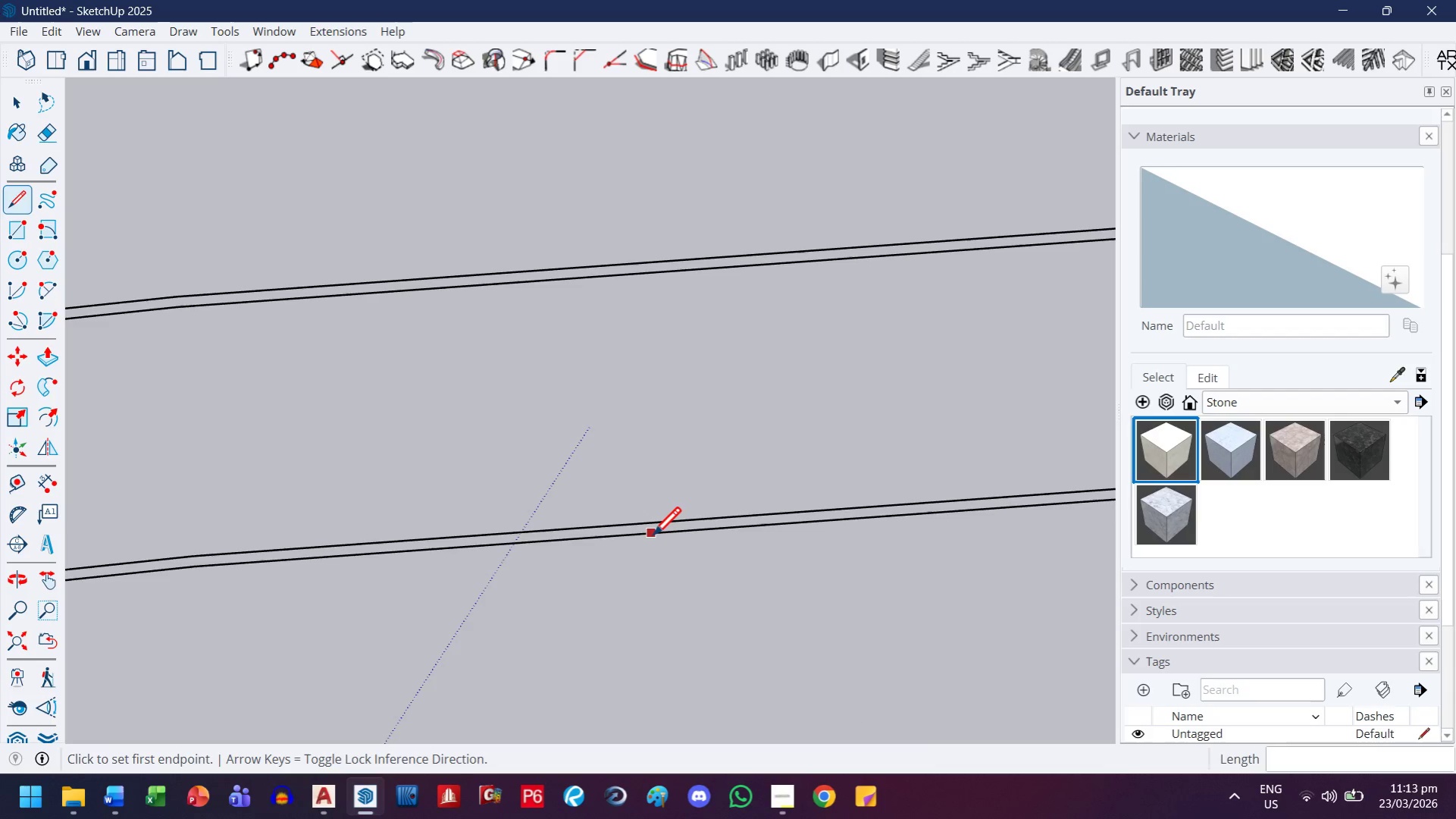 
scroll: coordinate [643, 551], scroll_direction: up, amount: 6.0
 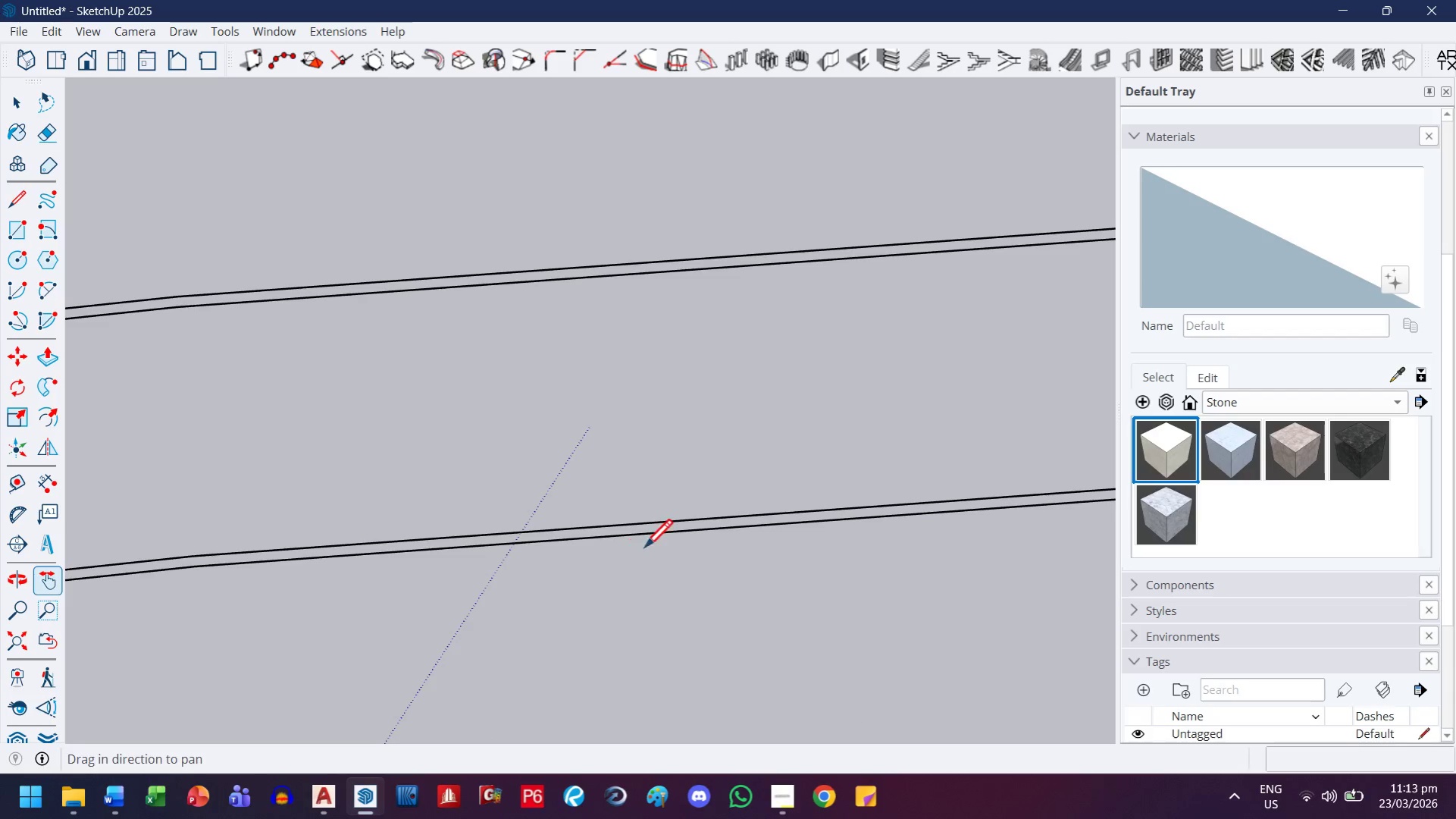 
left_click([652, 538])
 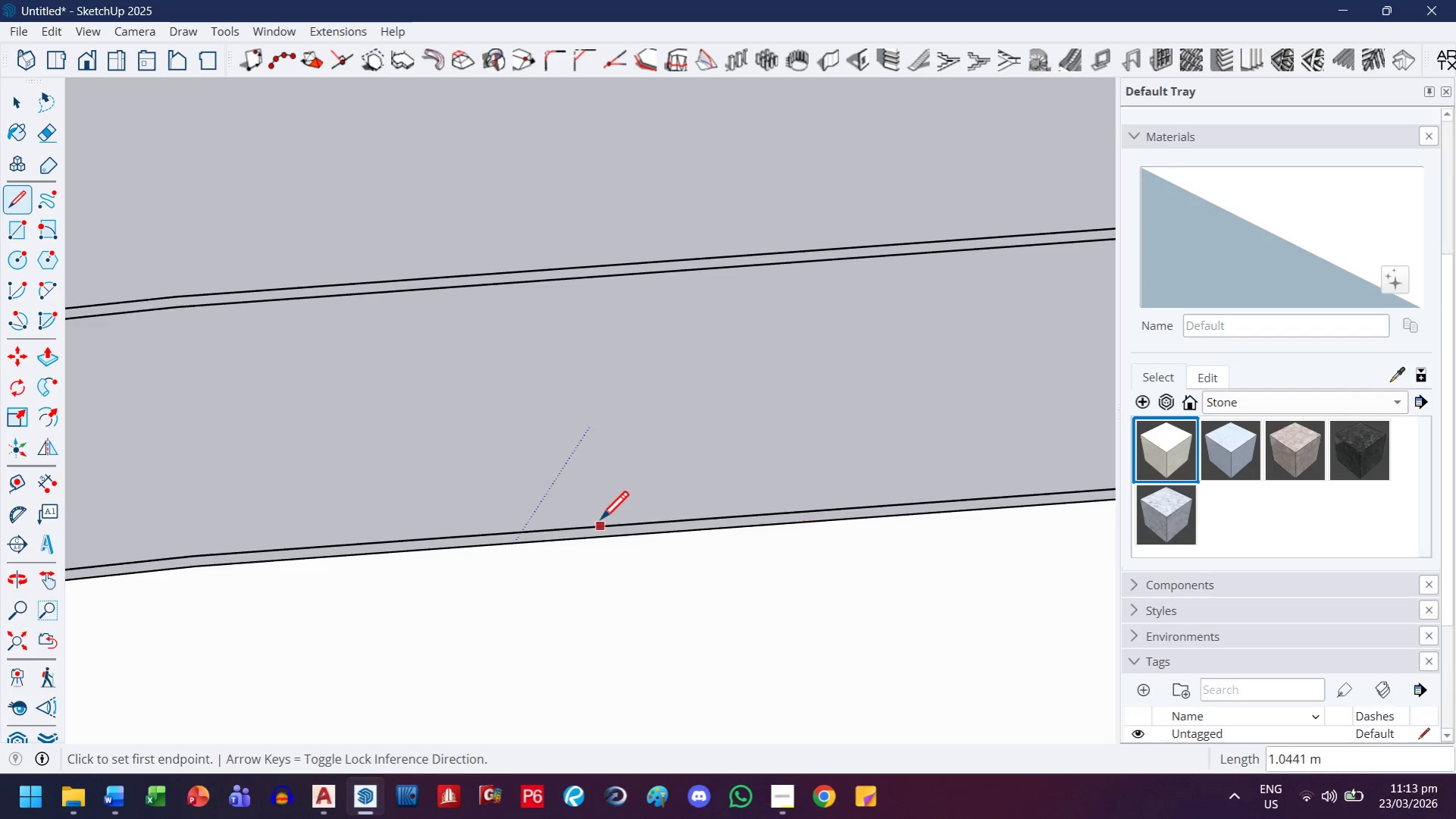 
left_click([600, 526])
 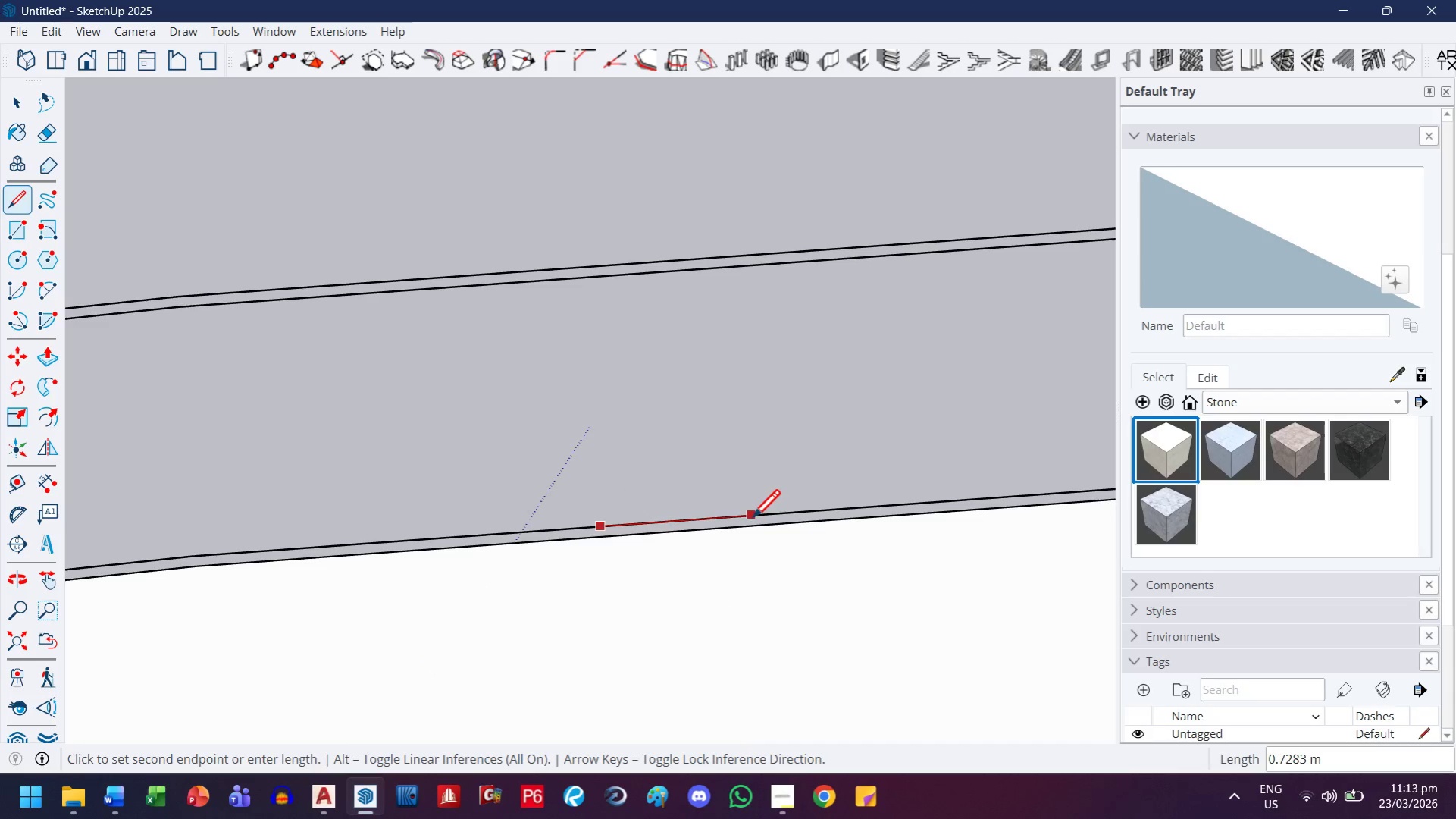 
left_click([751, 520])
 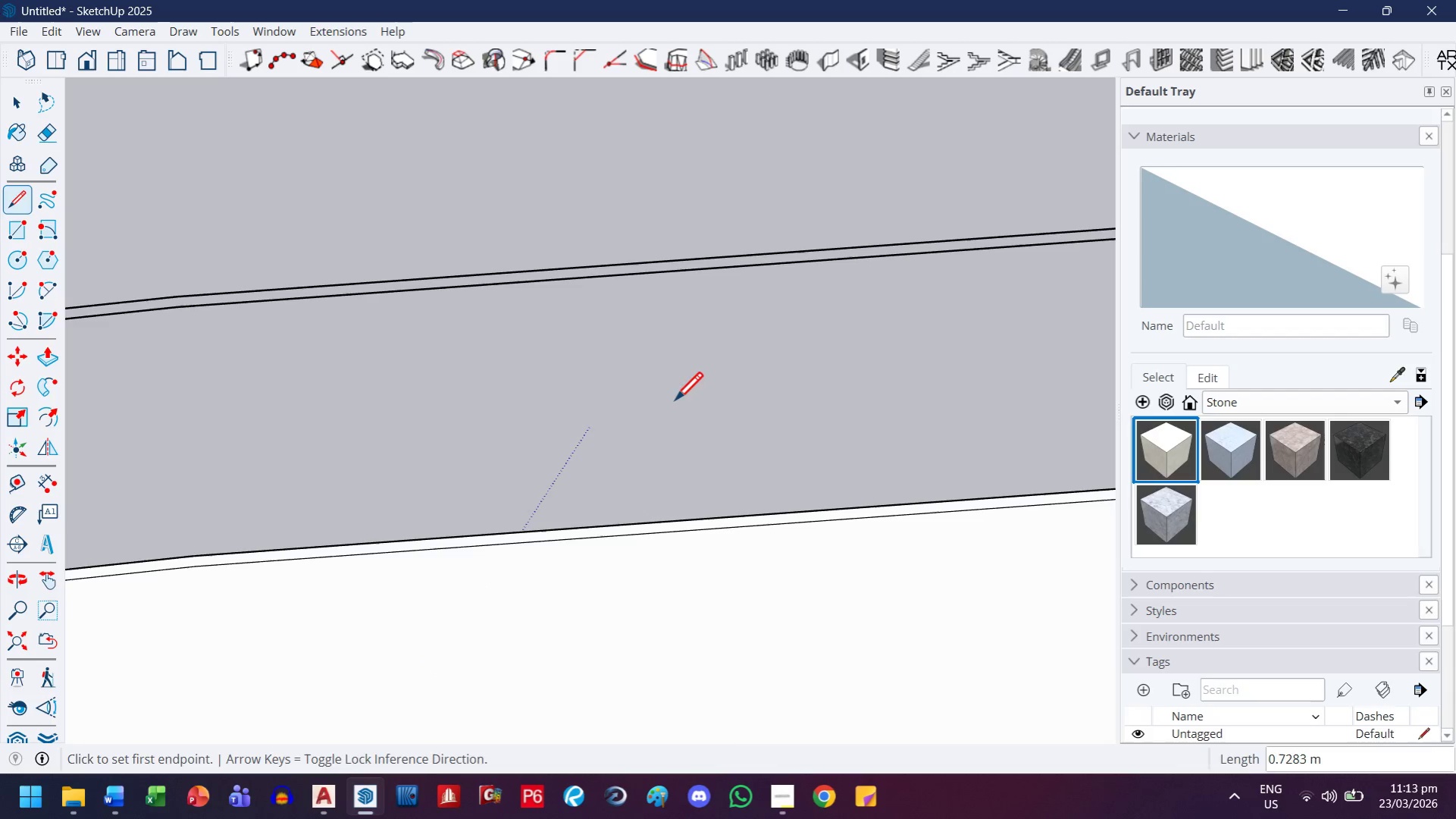 
key(H)
 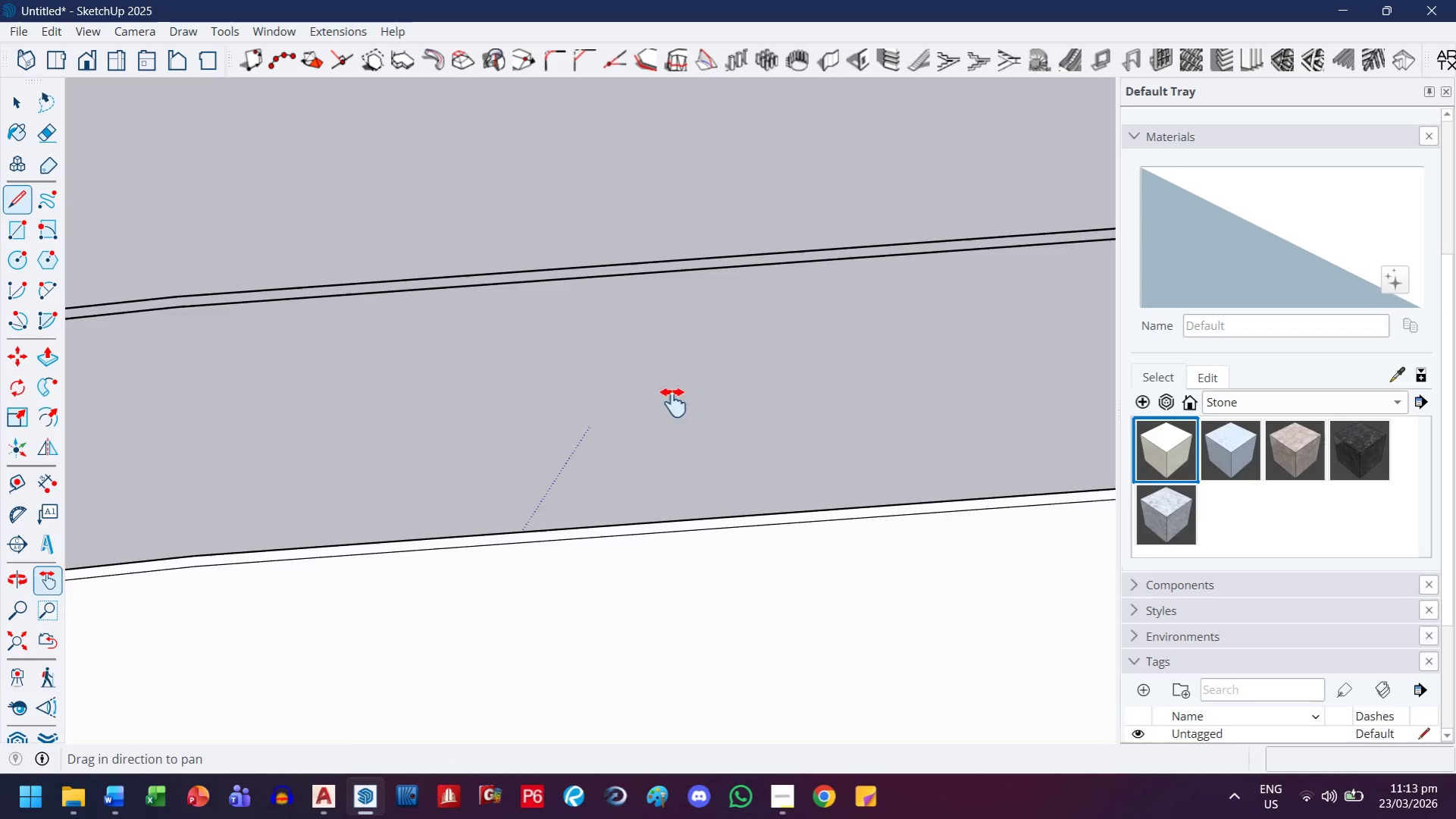 
left_click_drag(start_coordinate=[673, 403], to_coordinate=[706, 569])
 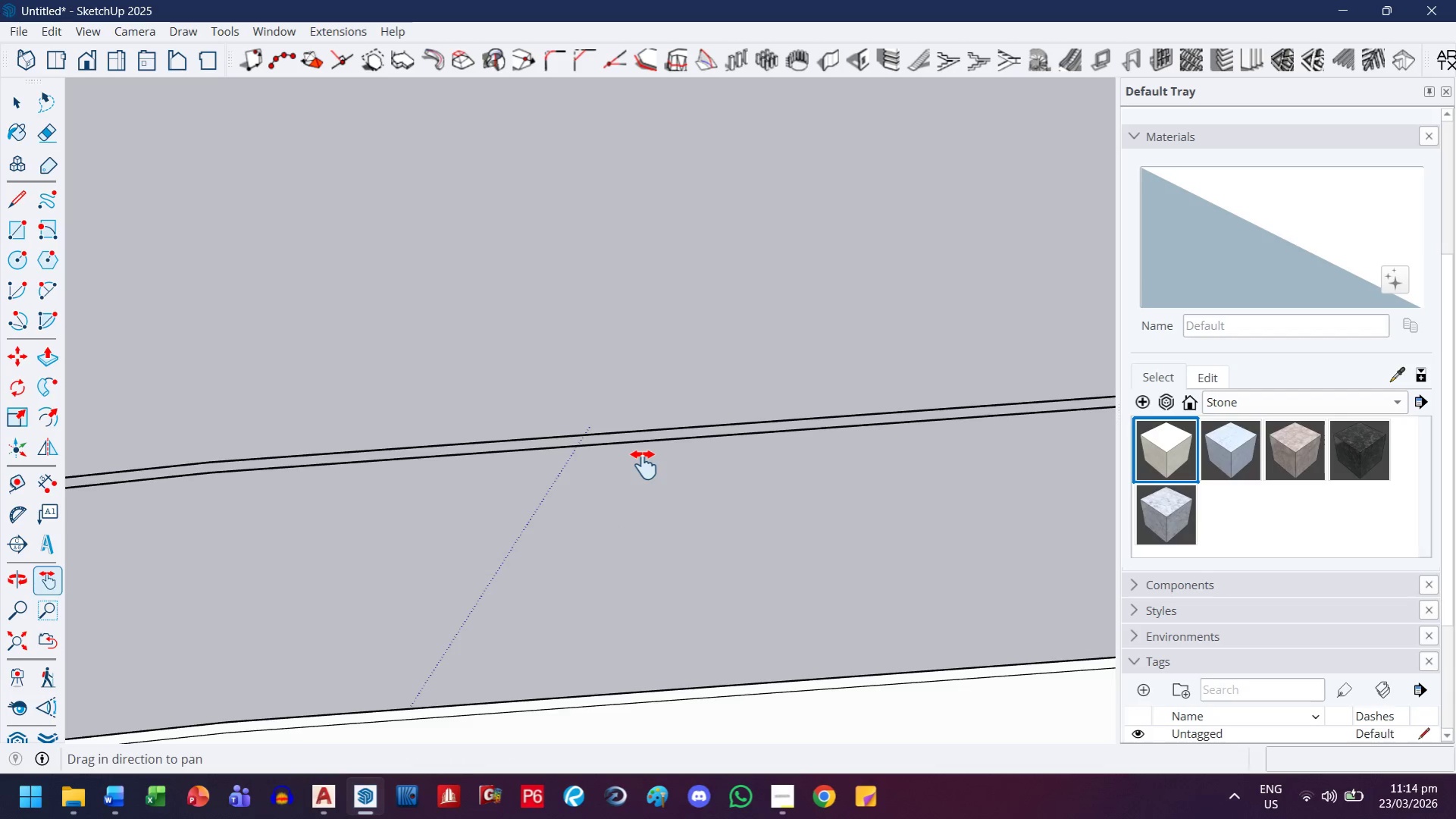 
key(Escape)
 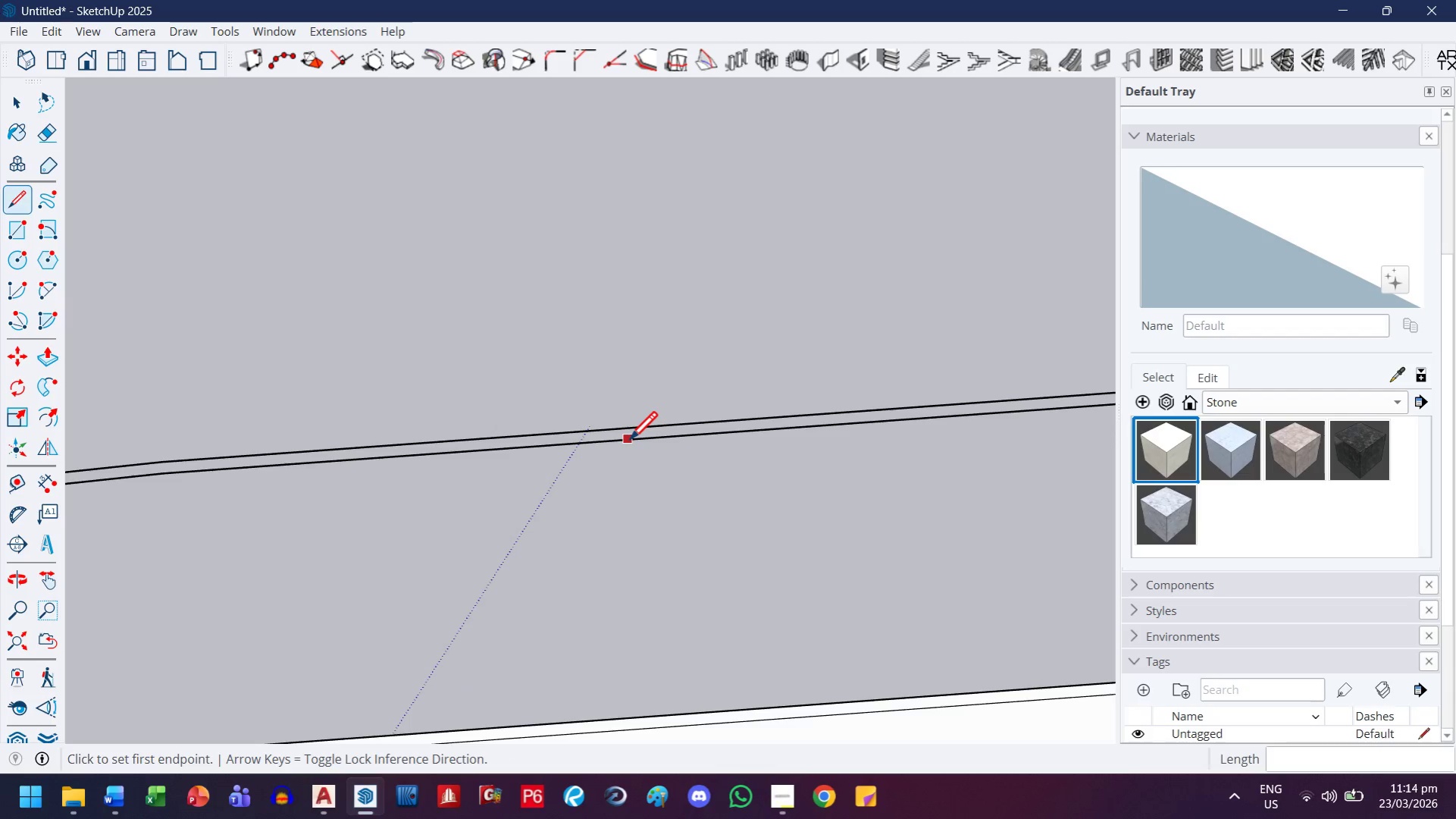 
scroll: coordinate [643, 465], scroll_direction: up, amount: 1.0
 